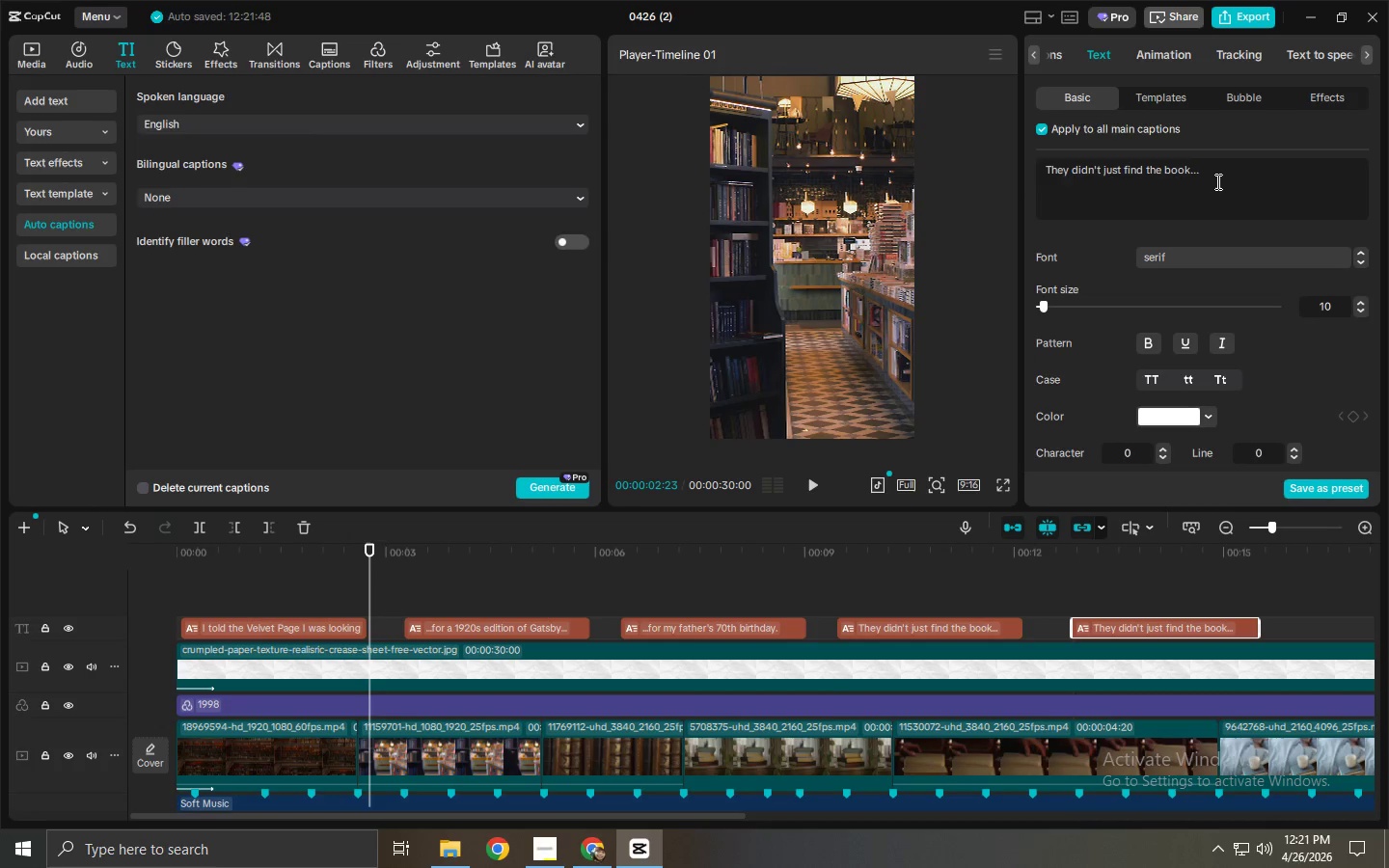 
key(Control+A)
 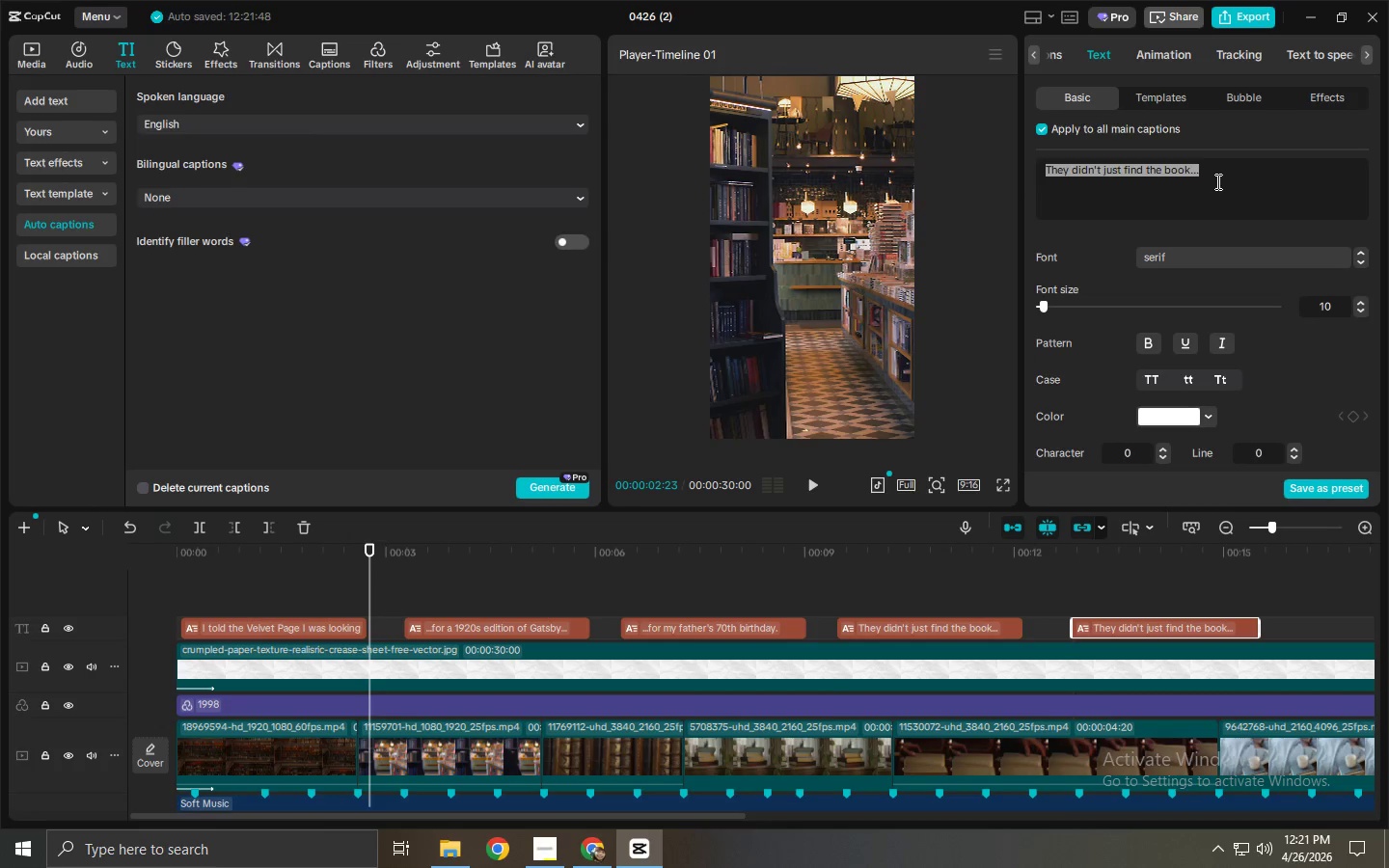 
type(T)
key(Backspace)
type(the)
key(Backspace)
key(Backspace)
key(Backspace)
key(Backspace)
type(...they found a piece of history.)
 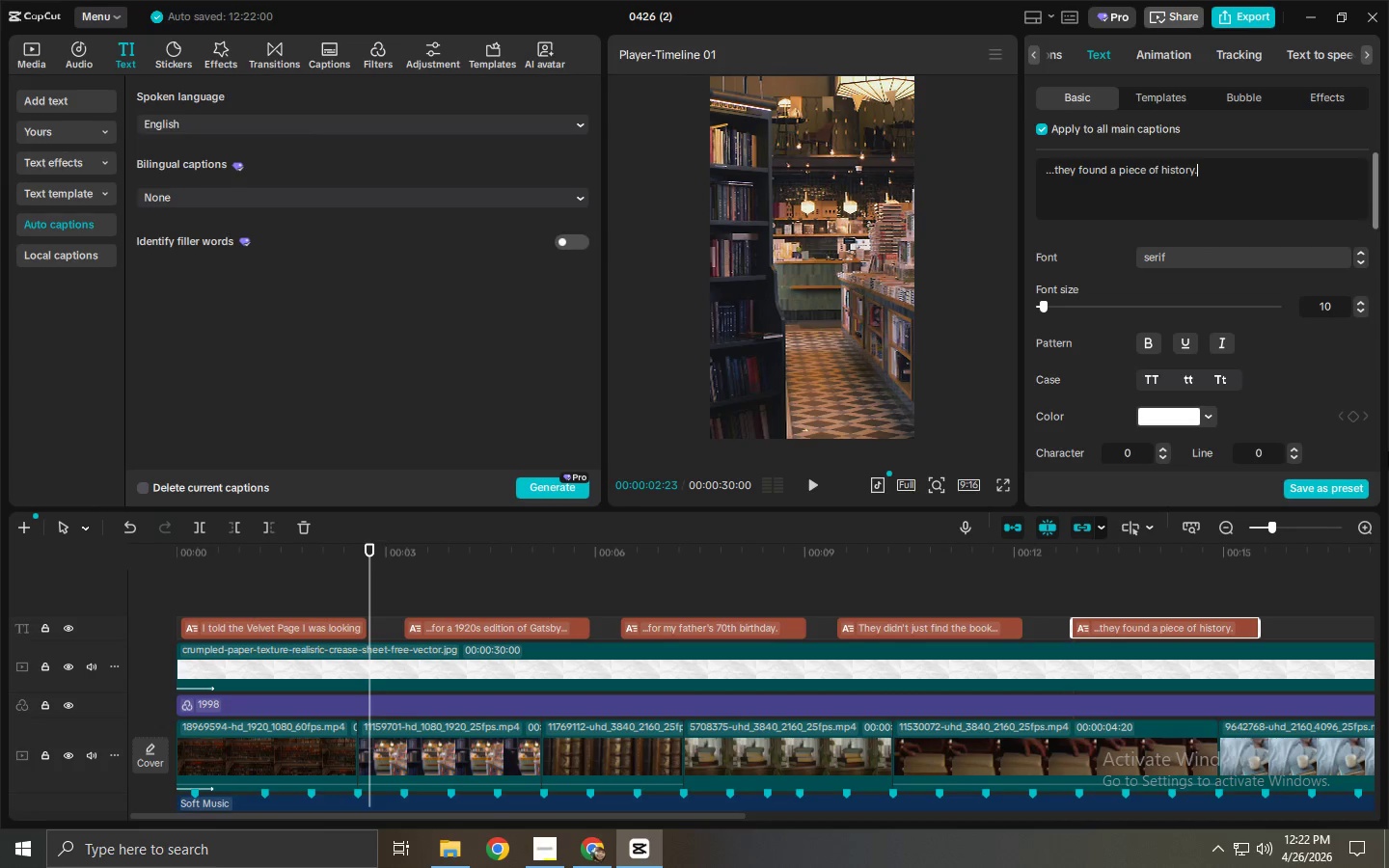 
left_click_drag(start_coordinate=[737, 819], to_coordinate=[904, 822])
 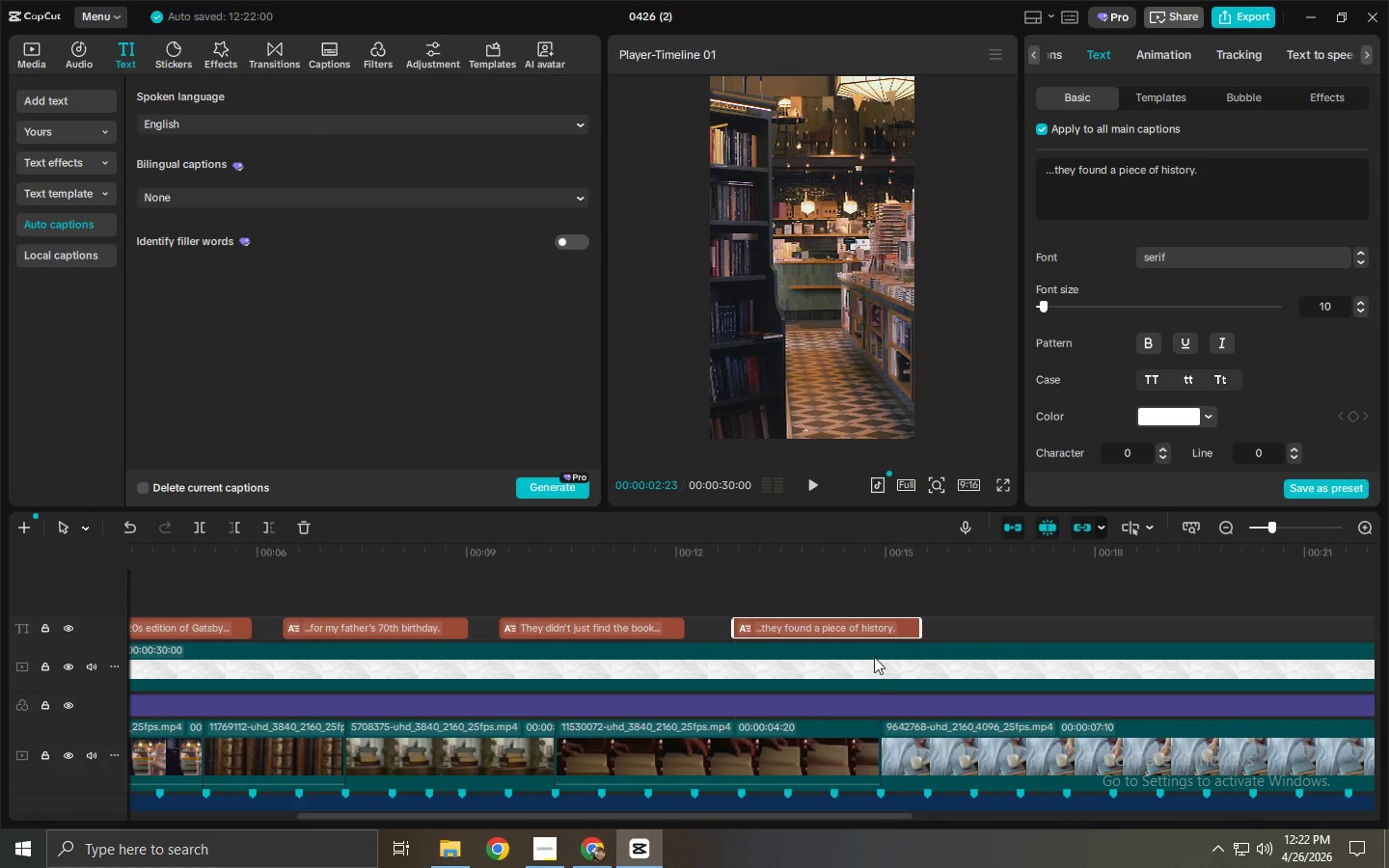 
hold_key(key=AltLeft, duration=0.89)
left_click_drag(start_coordinate=[860, 632], to_coordinate=[1081, 631])
 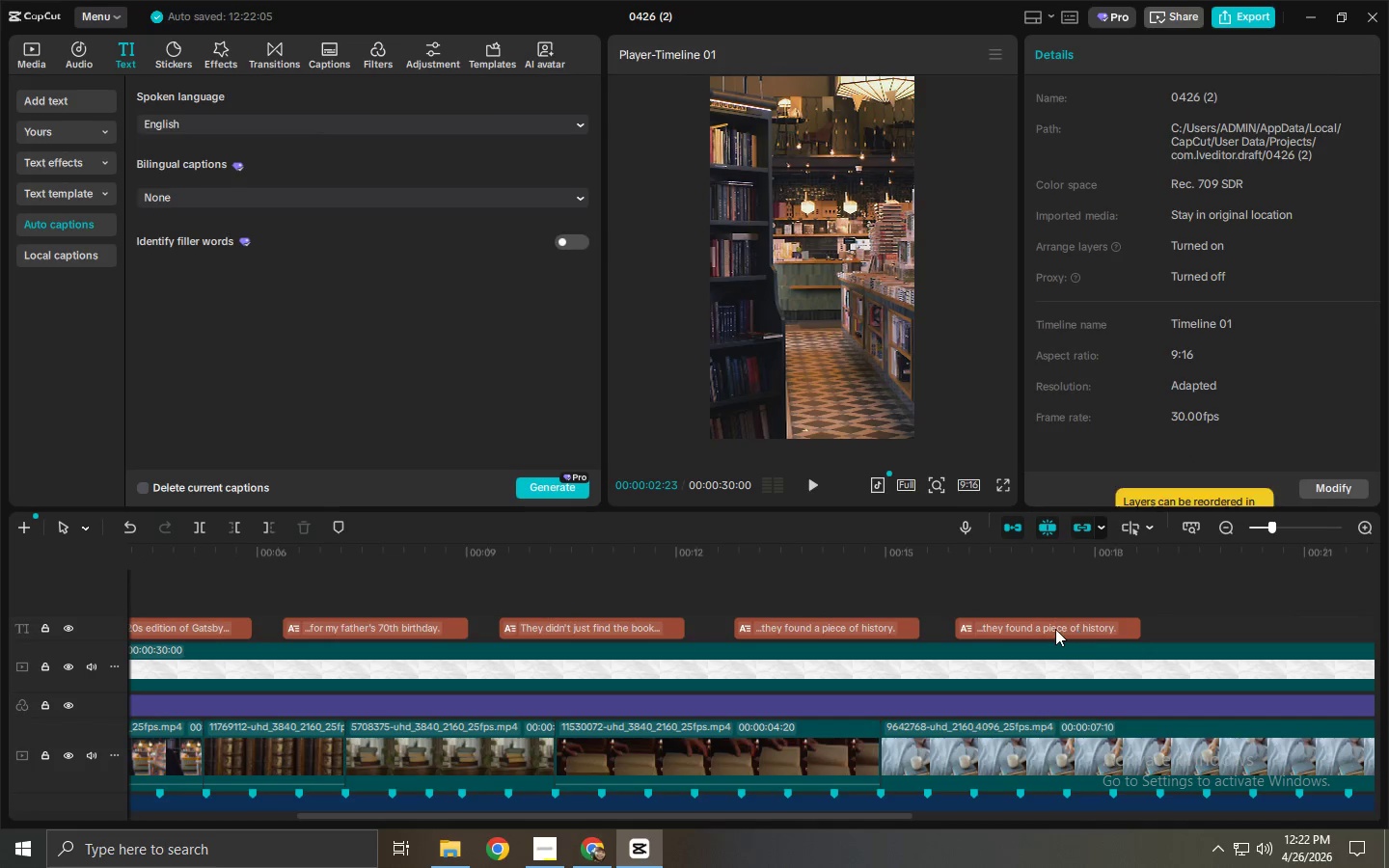 
left_click([1046, 629])
 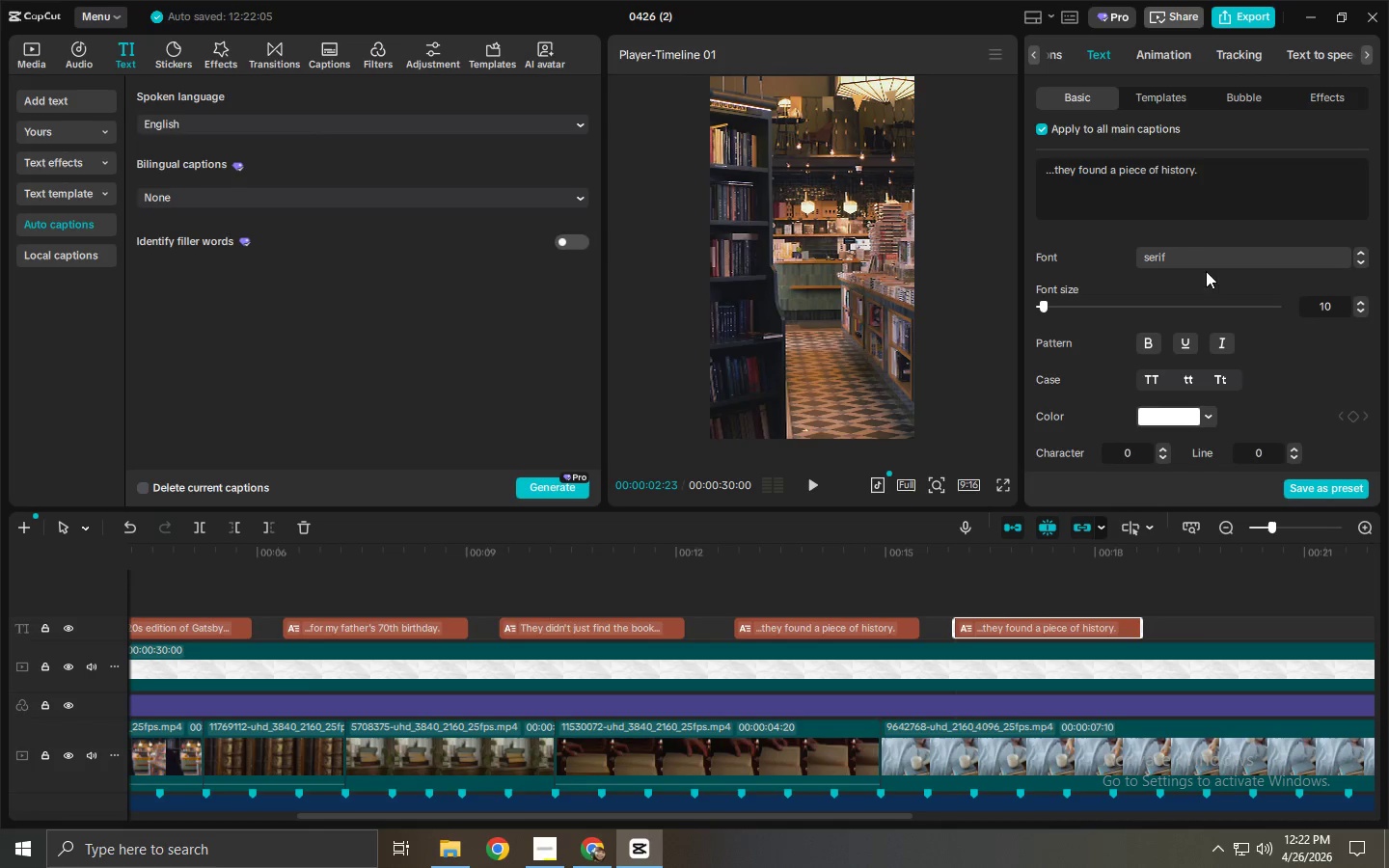 
left_click([1188, 182])
 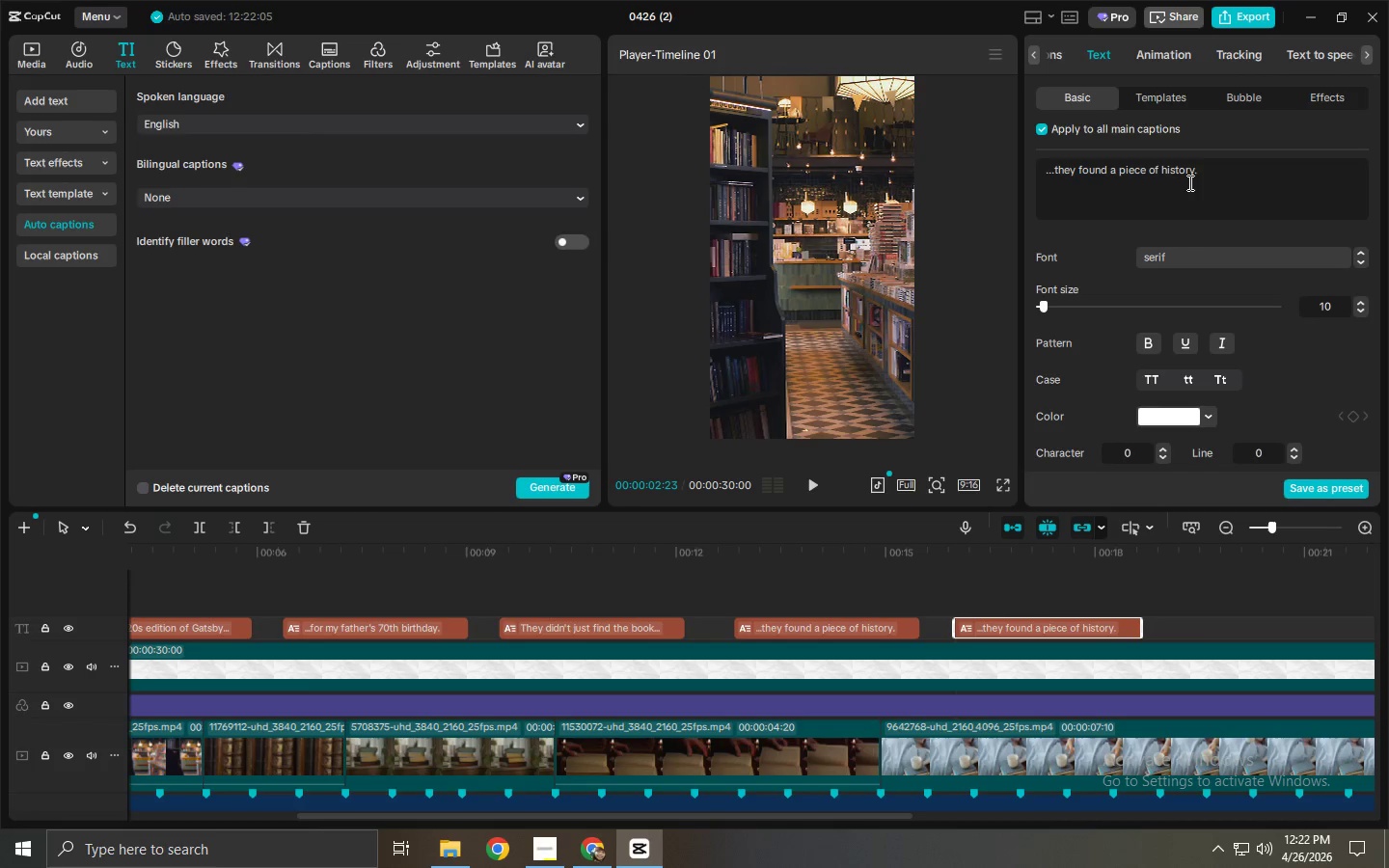 
key(Control+ControlLeft)
 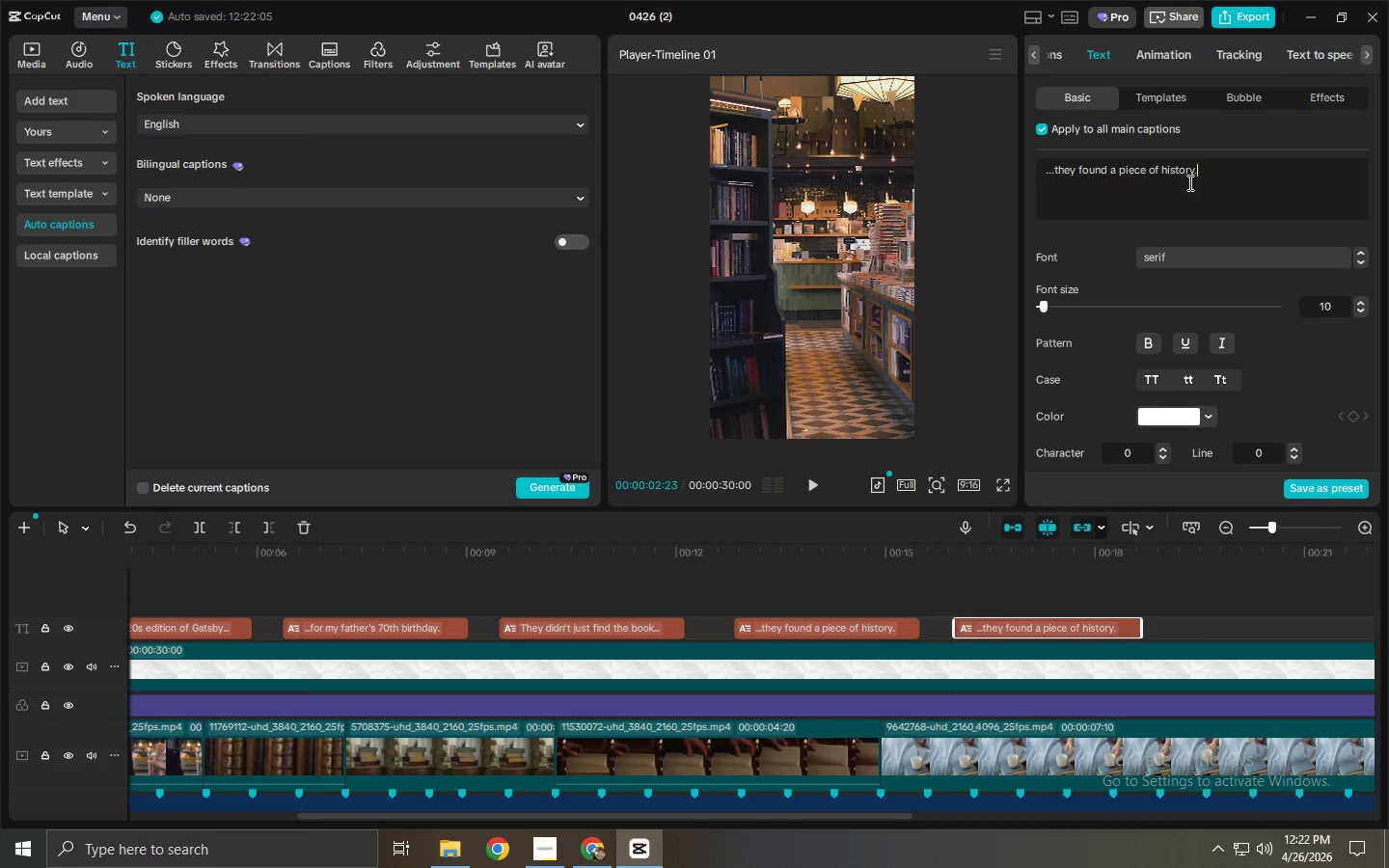 
key(Control+A)
 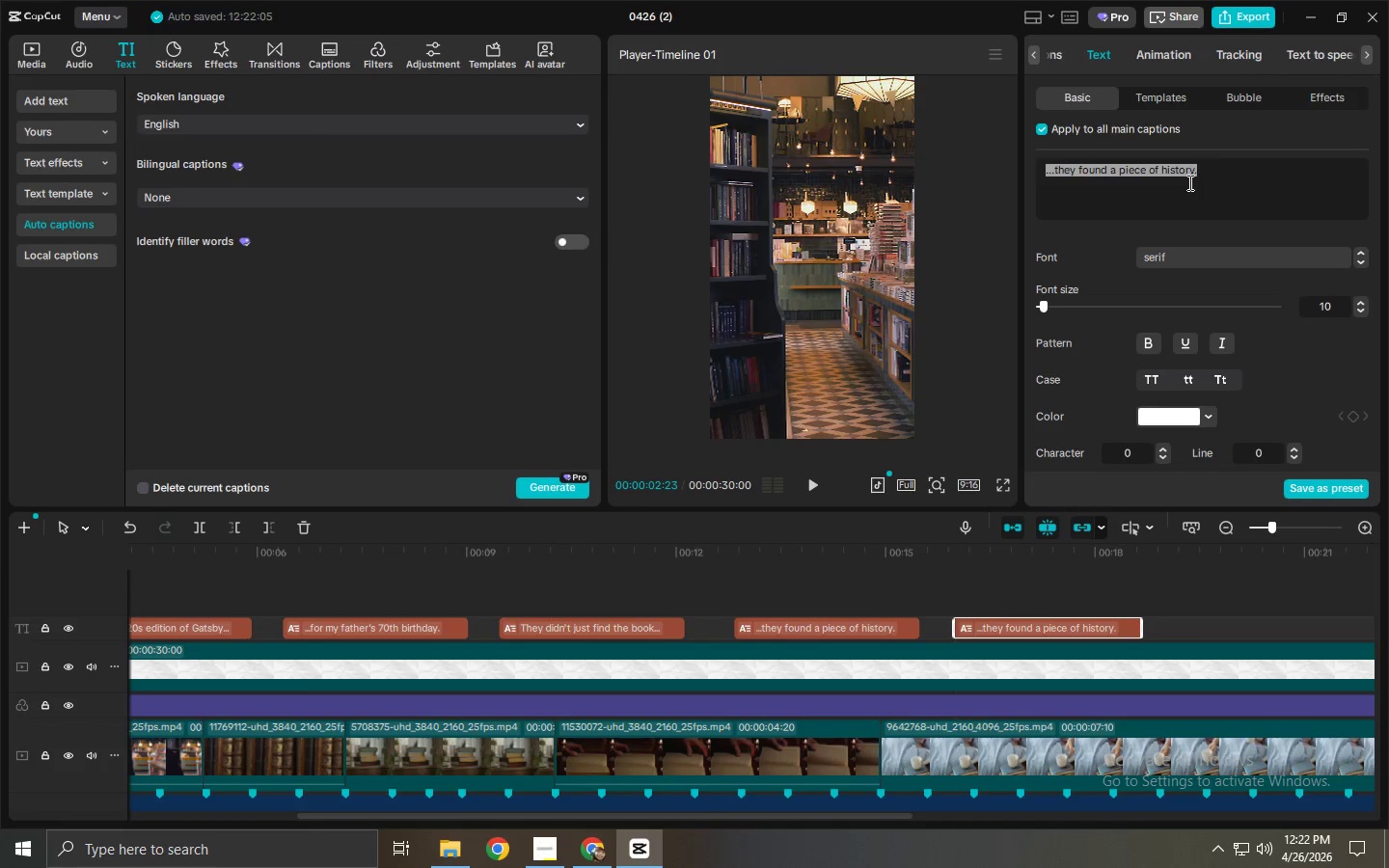 
type(The packaging was exquisite)
 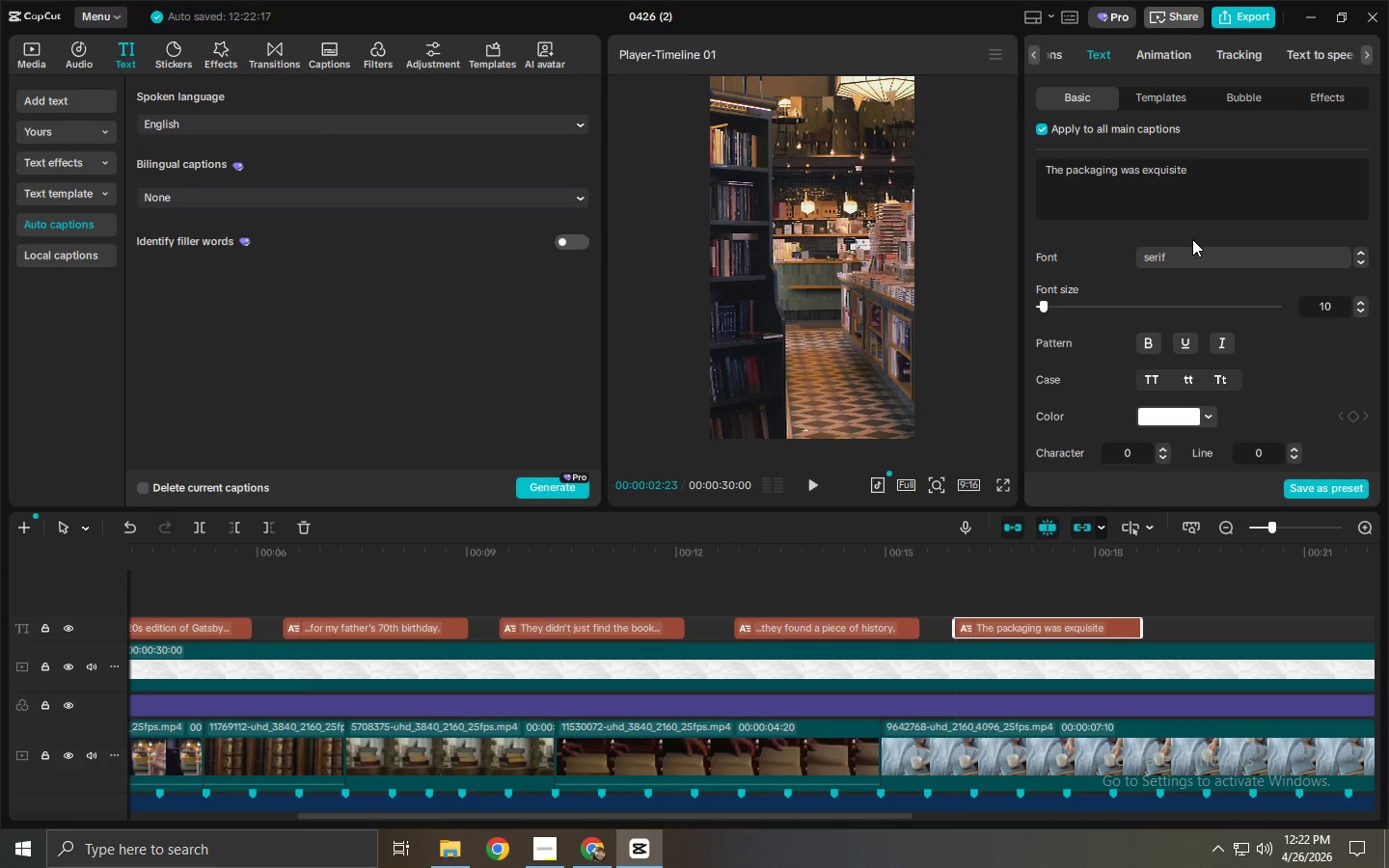 
key(Period)
 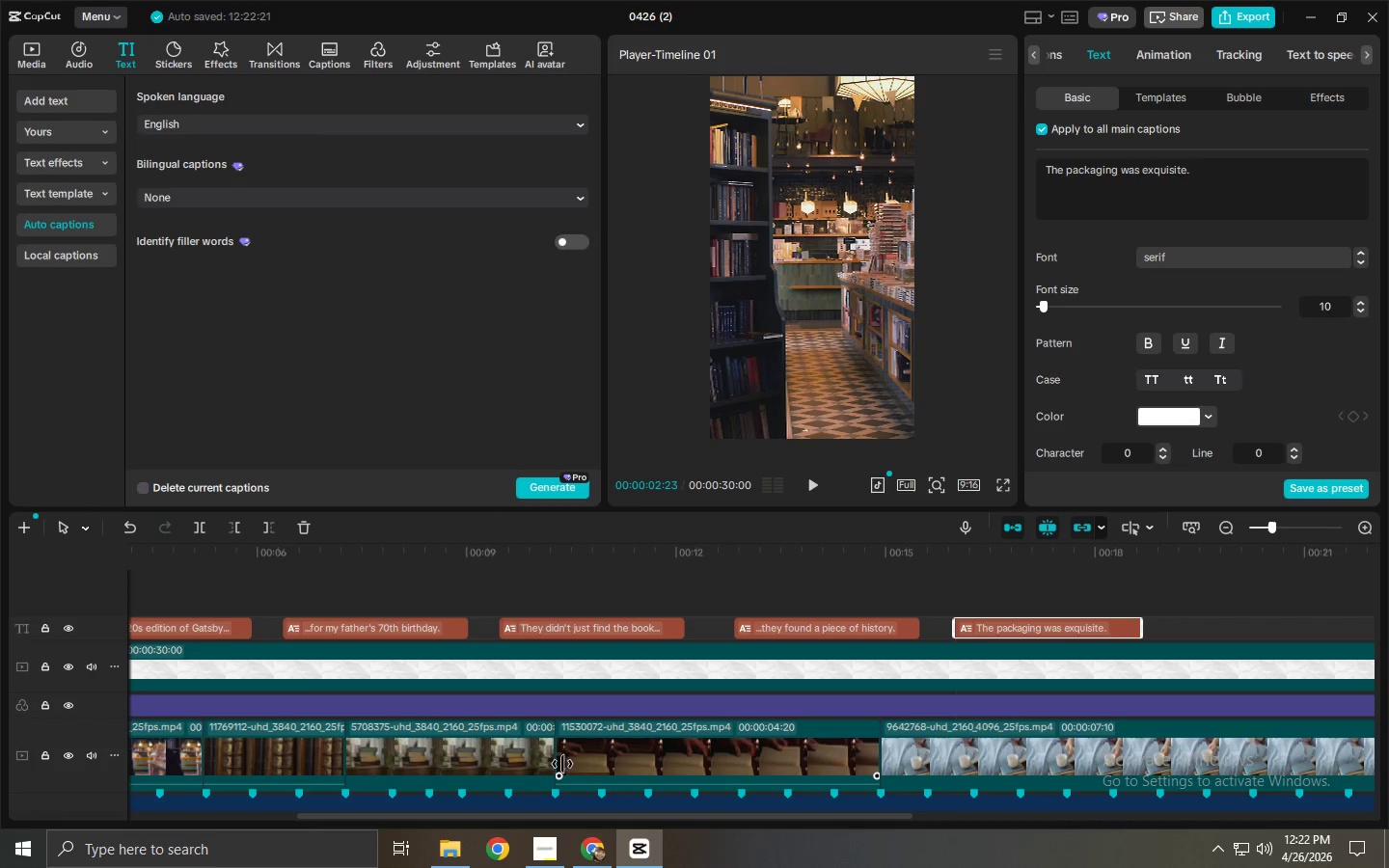 
left_click_drag(start_coordinate=[580, 818], to_coordinate=[246, 820])
 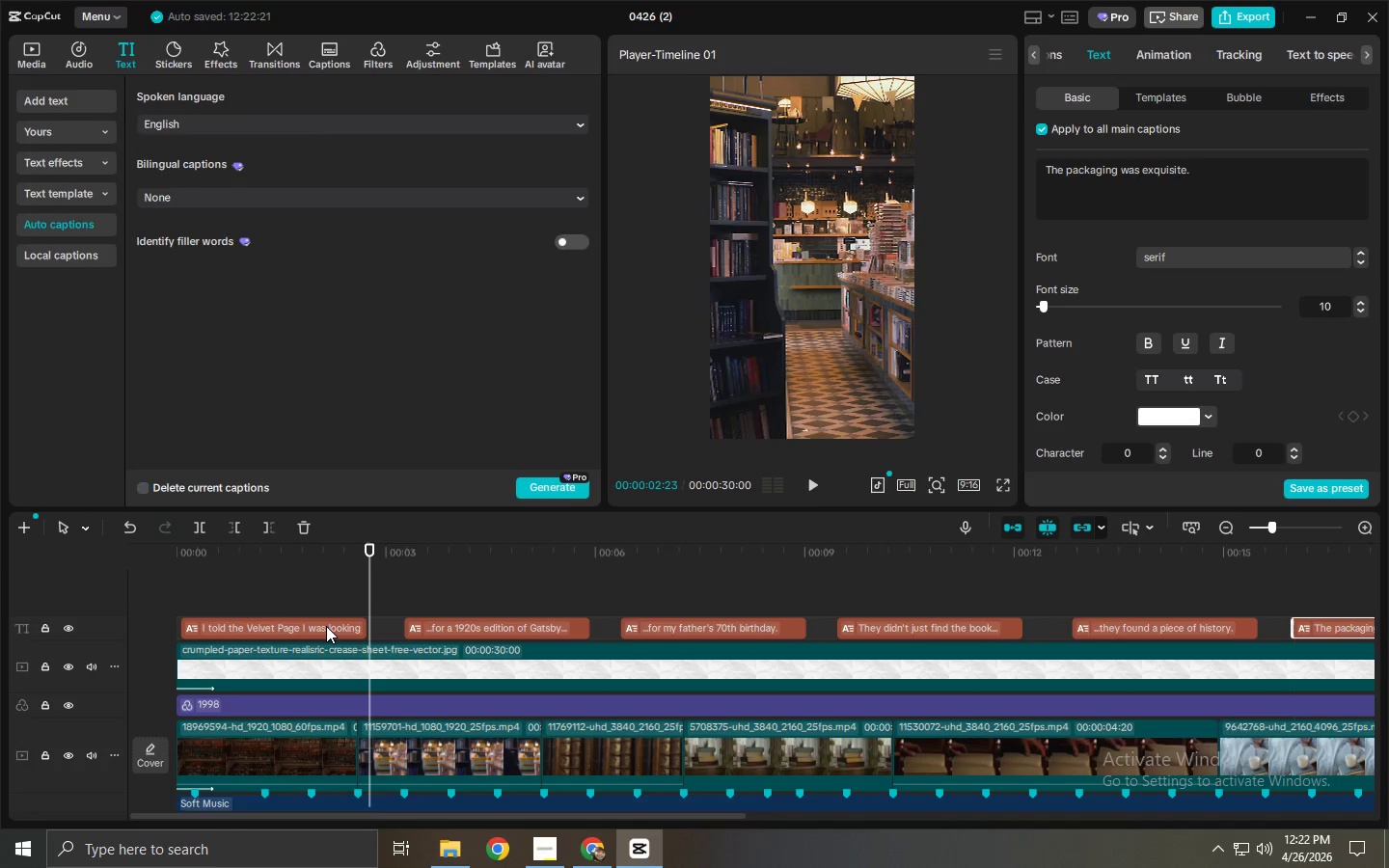 
left_click([326, 626])
 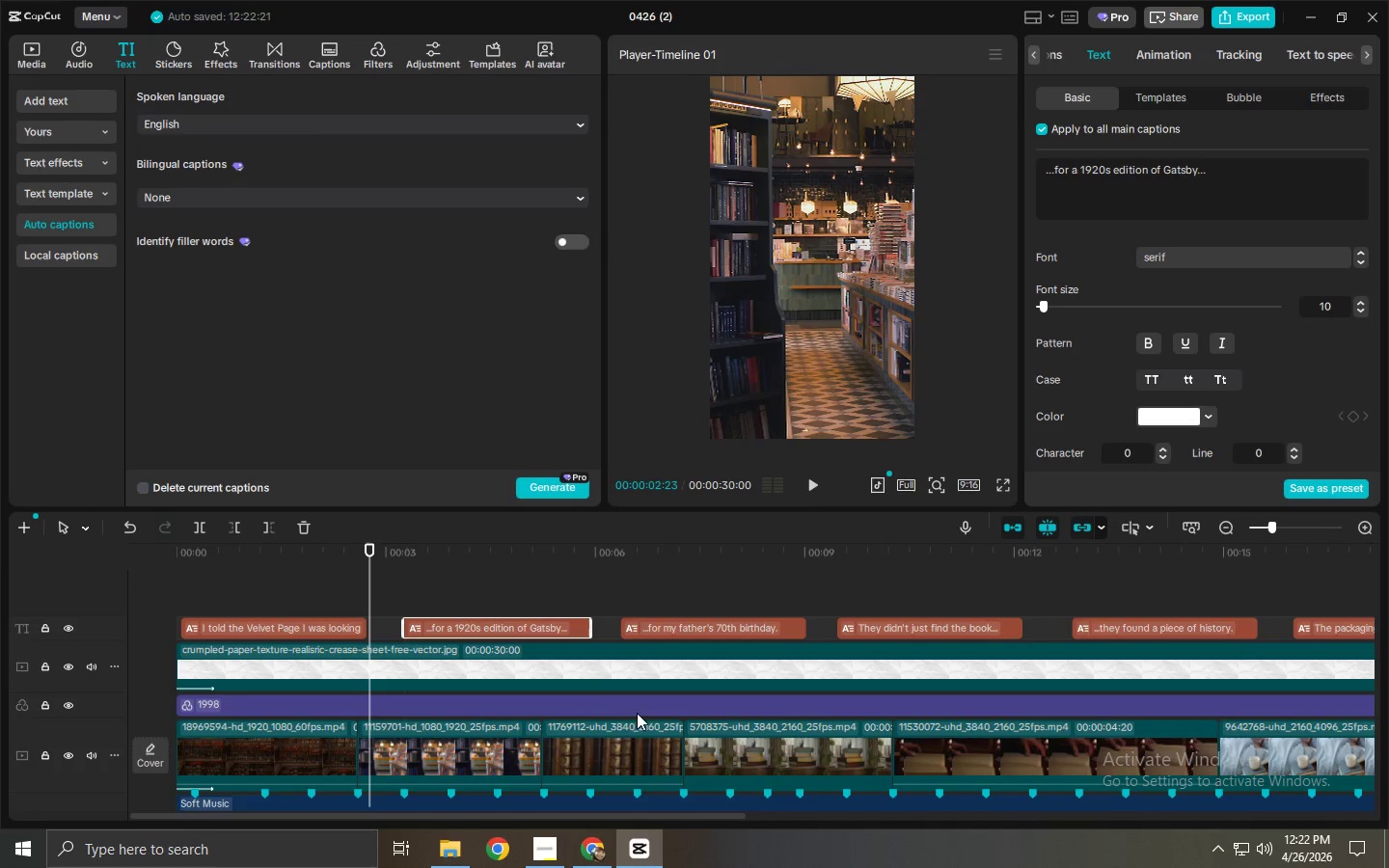 
wait(13.55)
 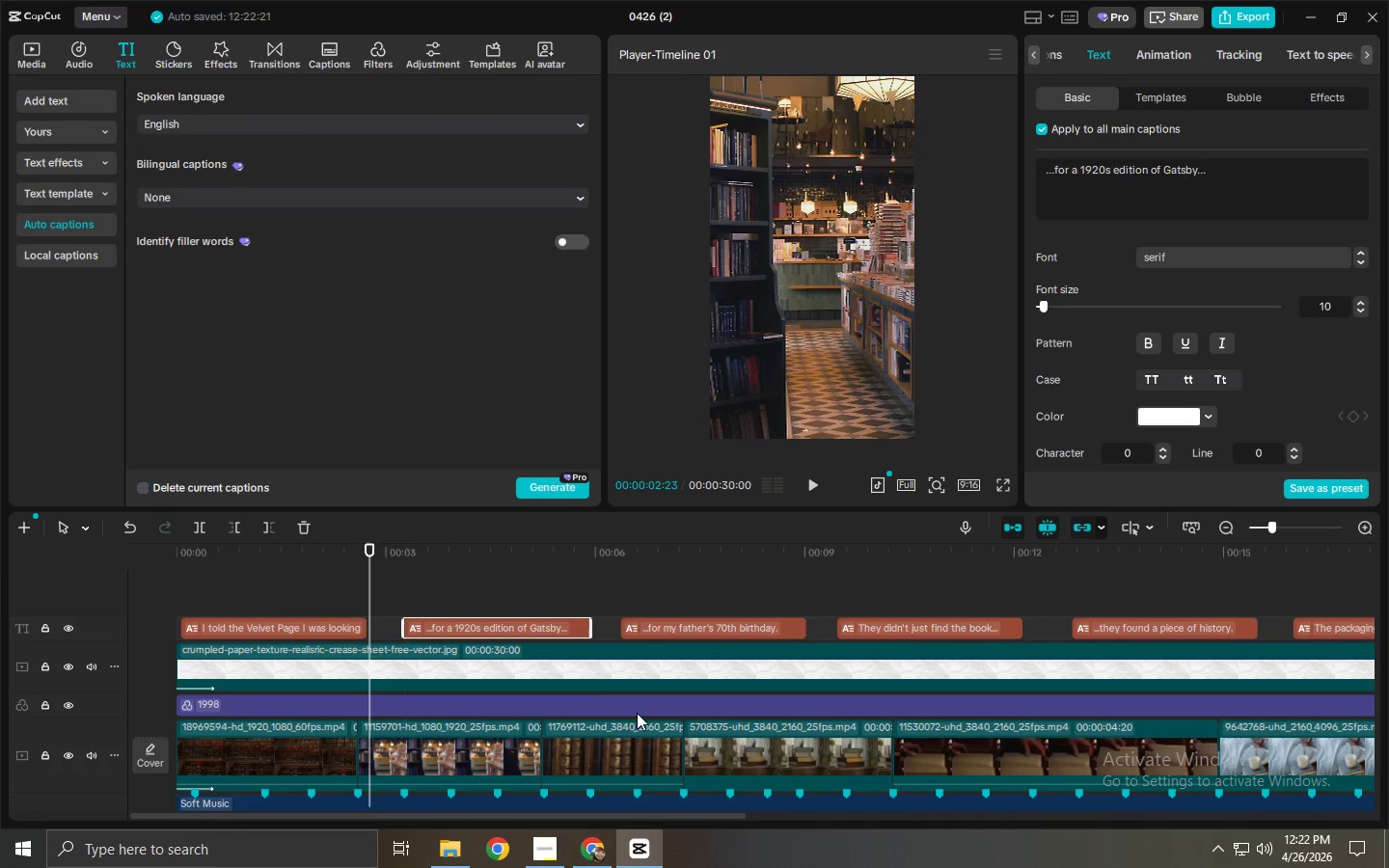 
scroll: coordinate [720, 658], scroll_direction: down, amount: 2.0
 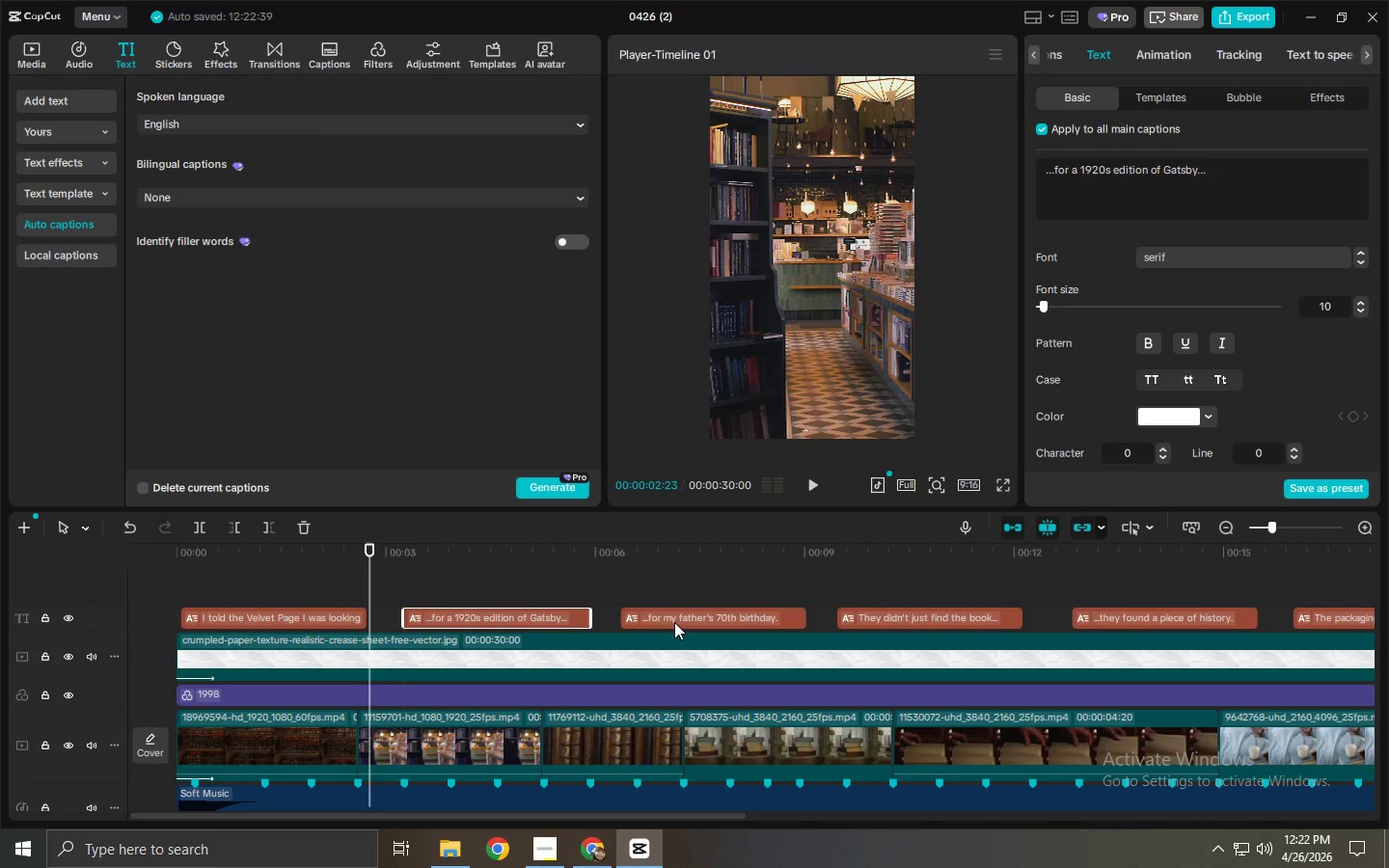 
left_click_drag(start_coordinate=[670, 617], to_coordinate=[685, 619])
 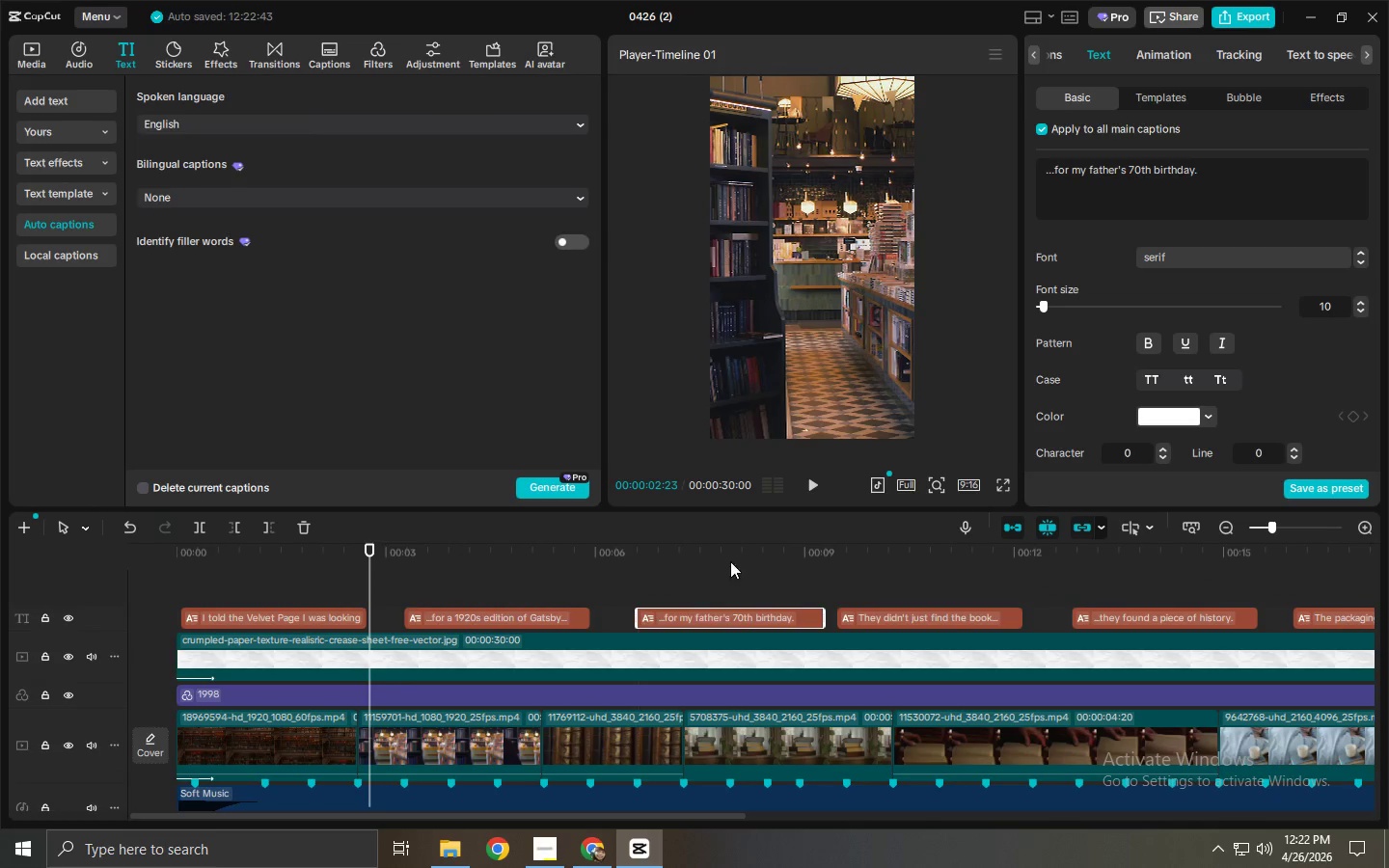 
left_click_drag(start_coordinate=[786, 561], to_coordinate=[785, 556])
 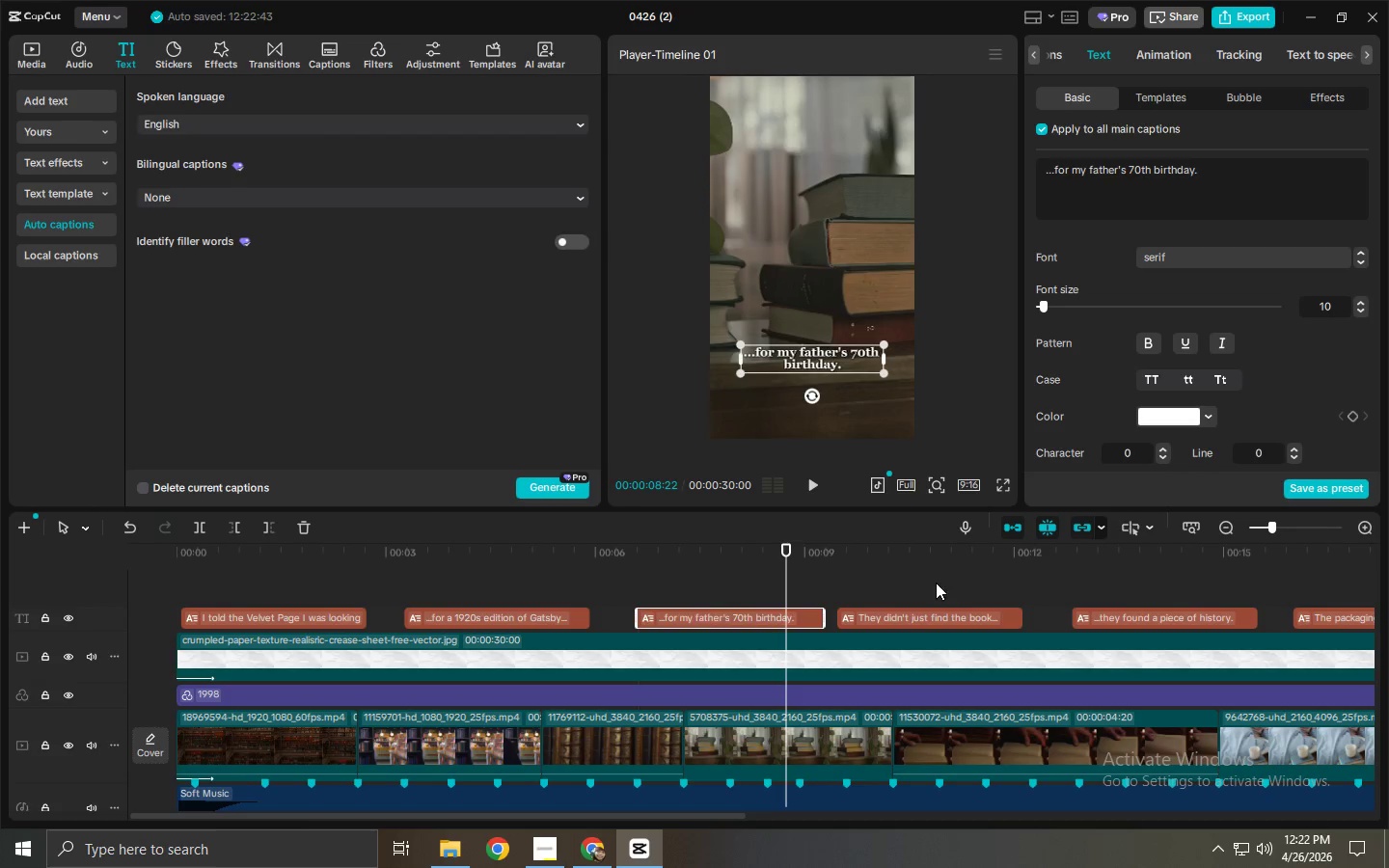 
hold_key(key=ControlLeft, duration=0.95)
 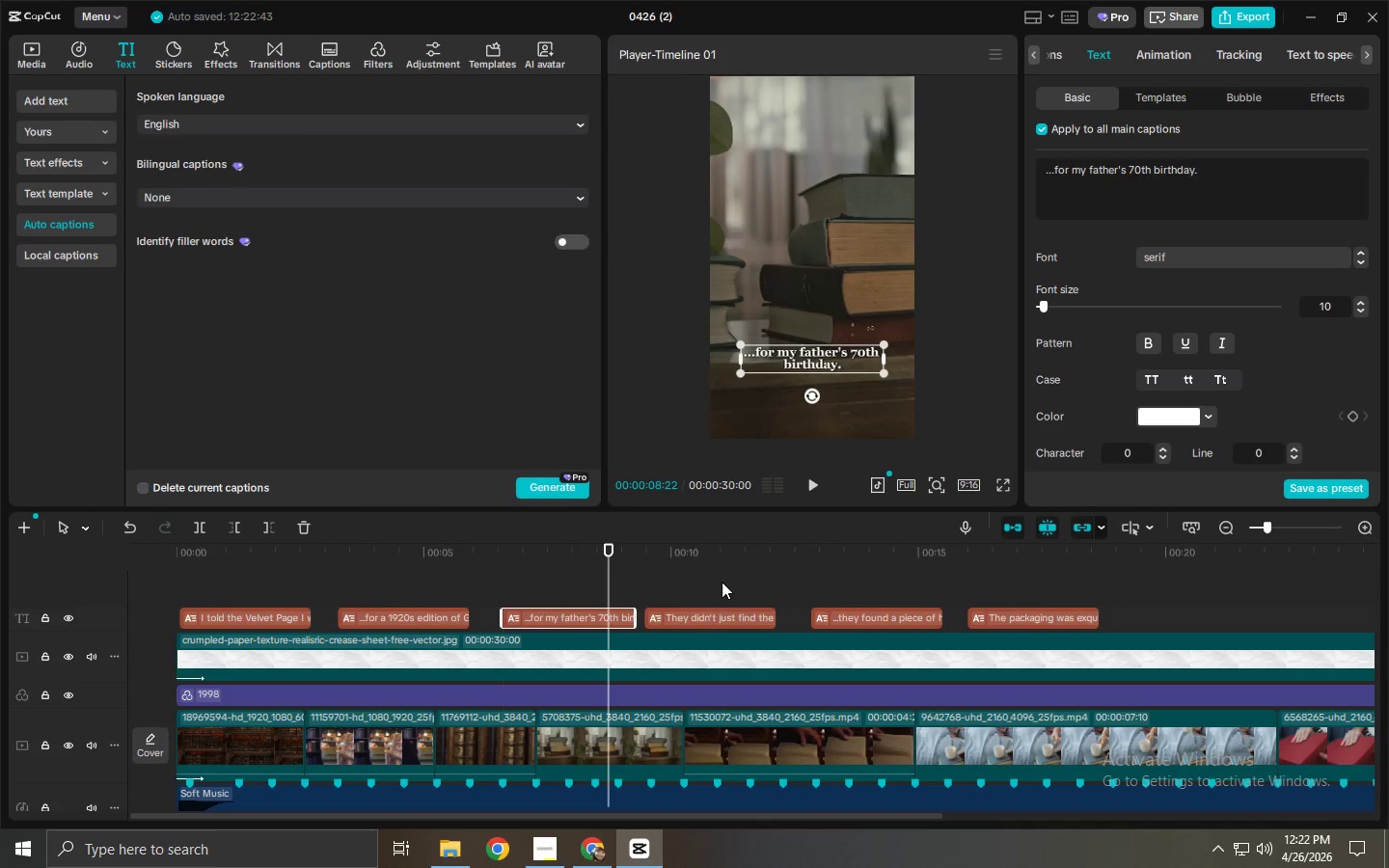 
hold_key(key=ControlLeft, duration=0.69)
 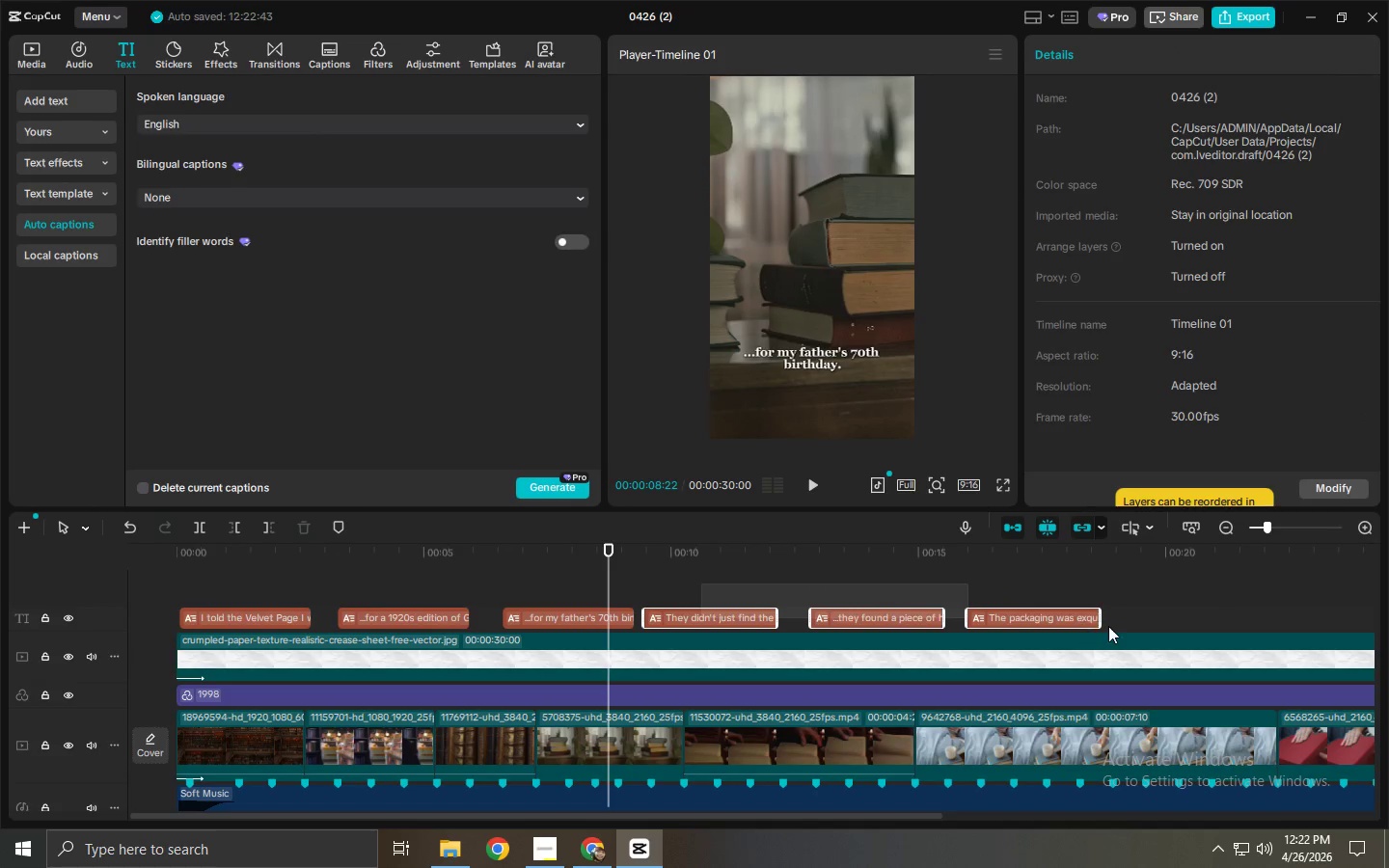 
scroll: coordinate [898, 569], scroll_direction: down, amount: 5.0
 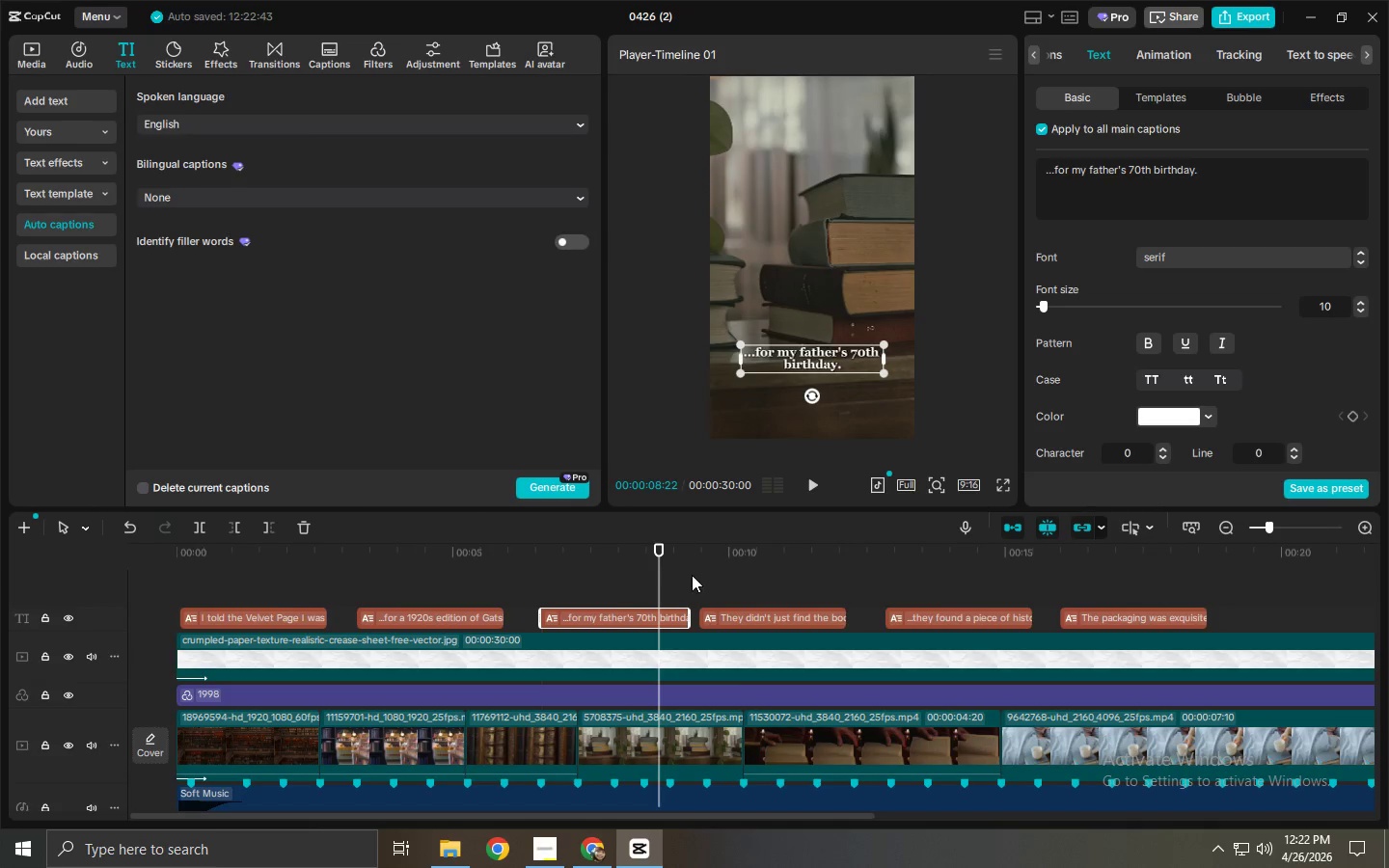 
left_click_drag(start_coordinate=[701, 583], to_coordinate=[1109, 626])
 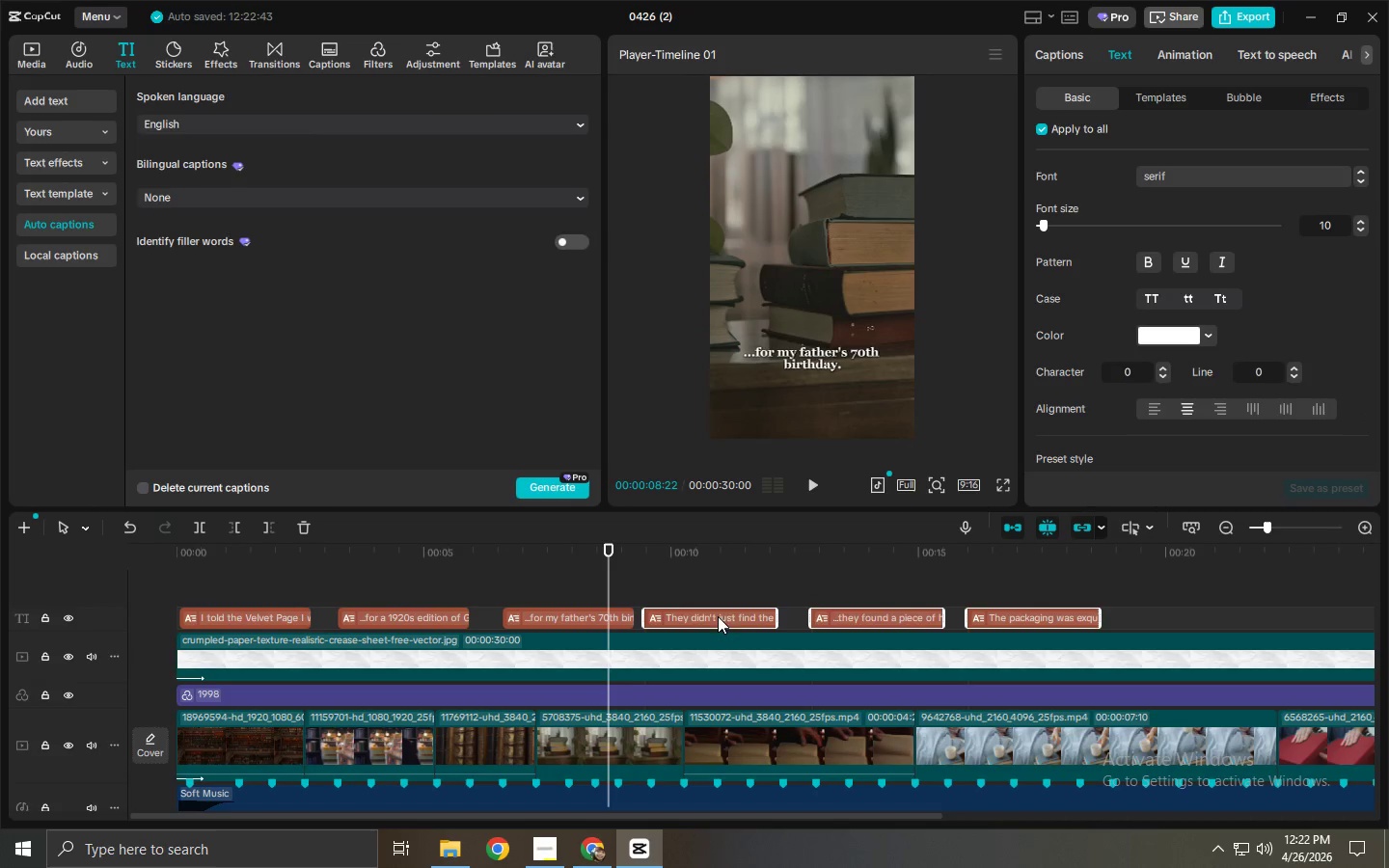 
scroll: coordinate [720, 577], scroll_direction: down, amount: 2.0
 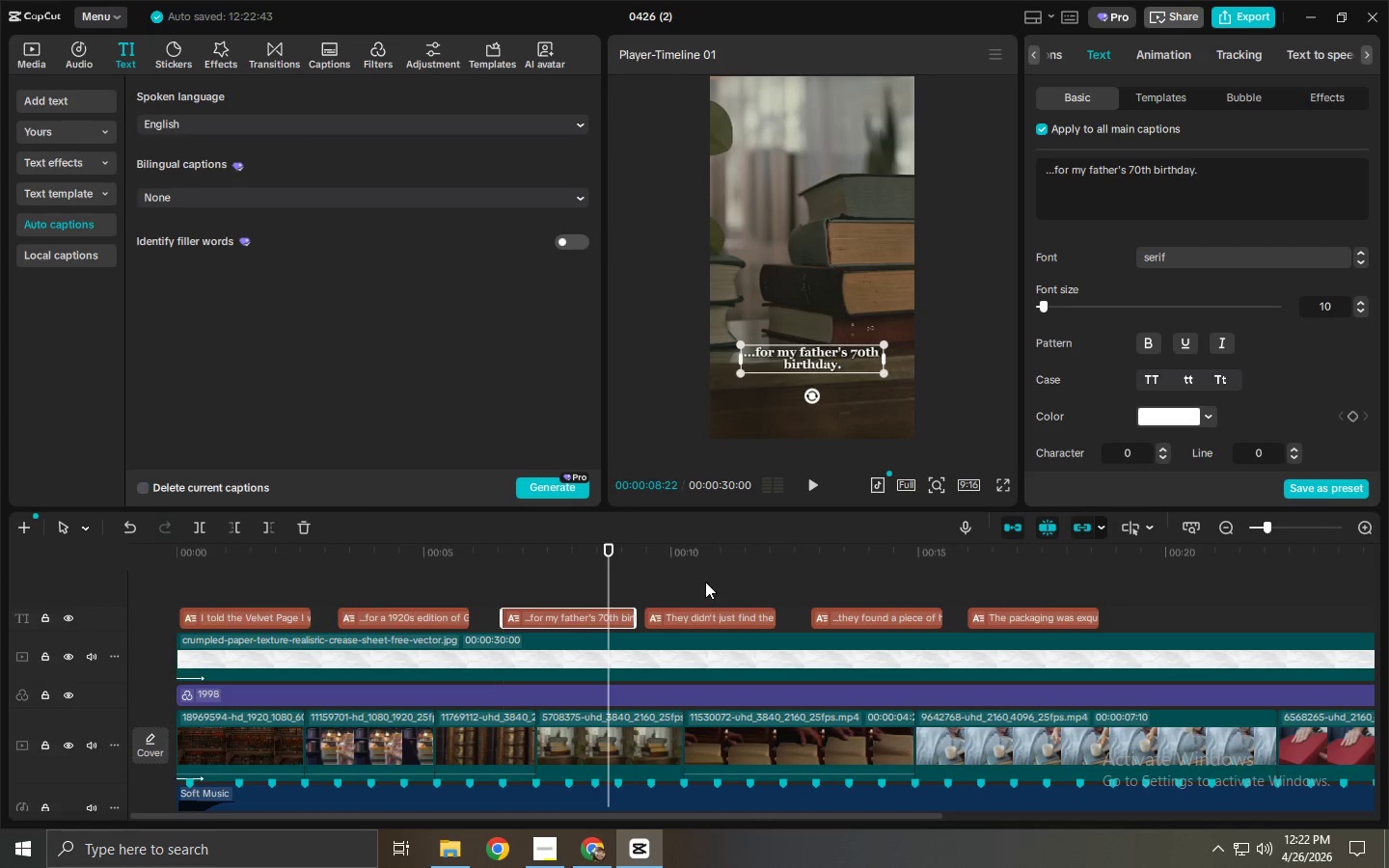 
left_click_drag(start_coordinate=[702, 616], to_coordinate=[989, 617])
 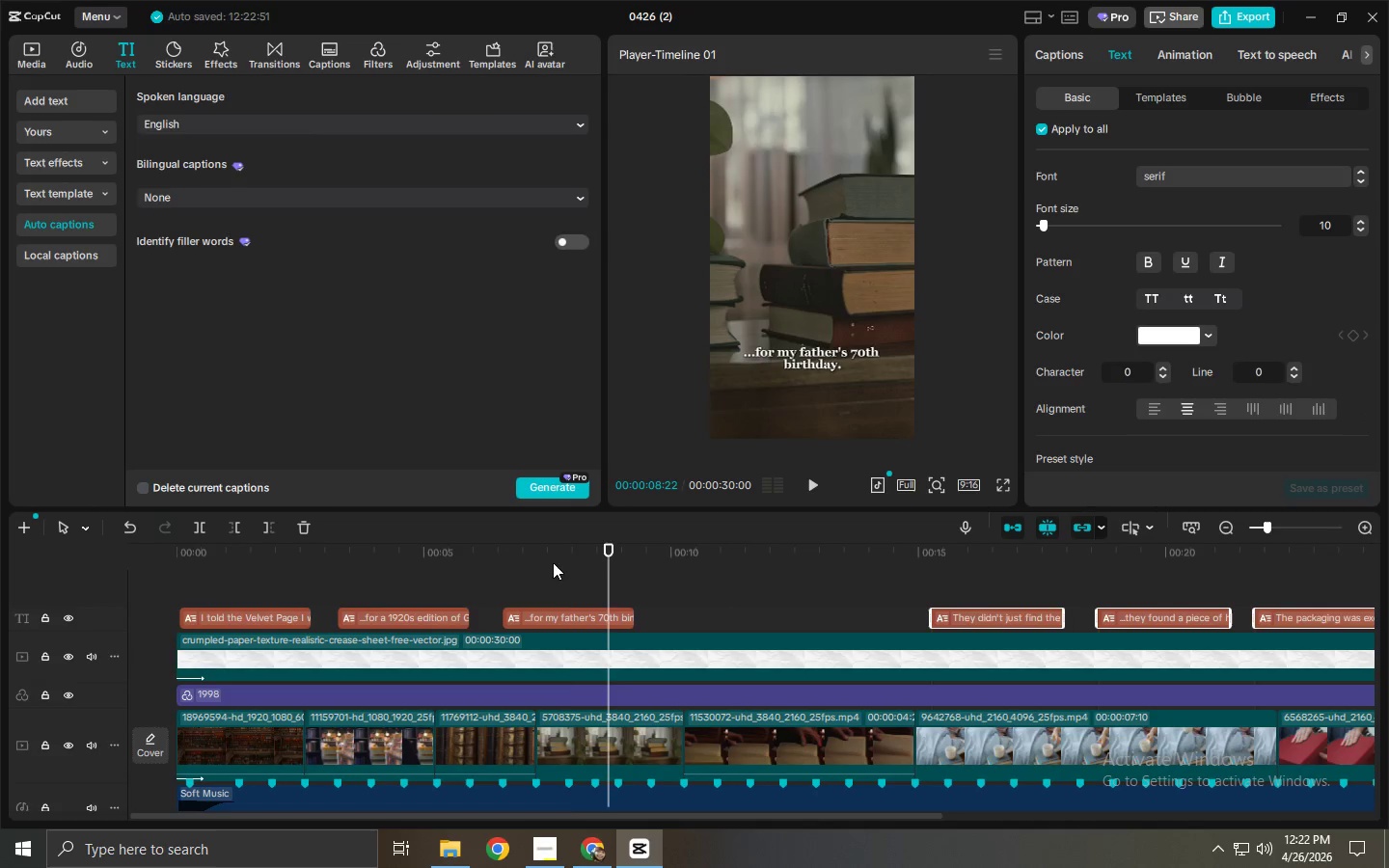 
left_click_drag(start_coordinate=[567, 555], to_coordinate=[681, 553])
 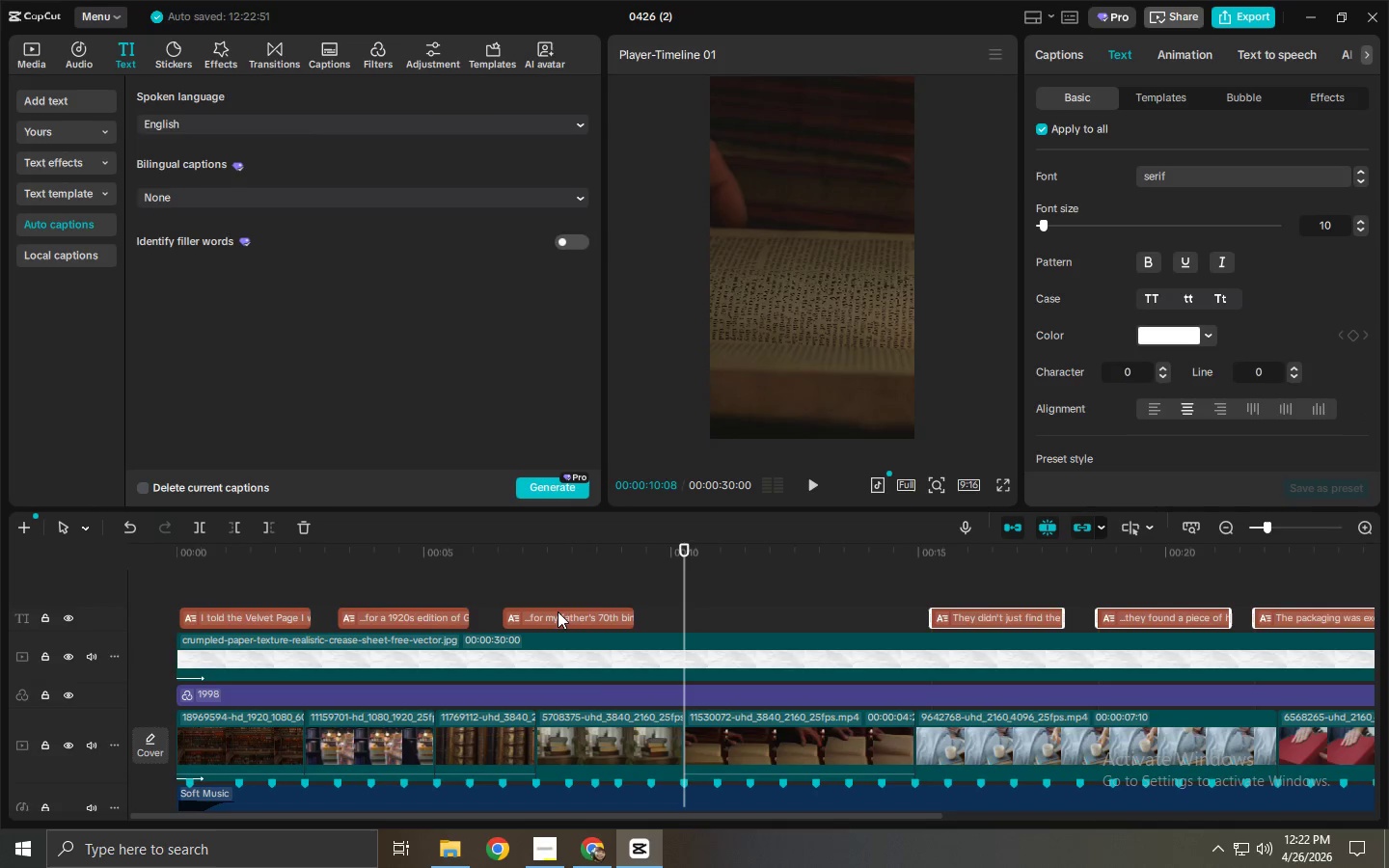 
left_click_drag(start_coordinate=[558, 614], to_coordinate=[741, 619])
 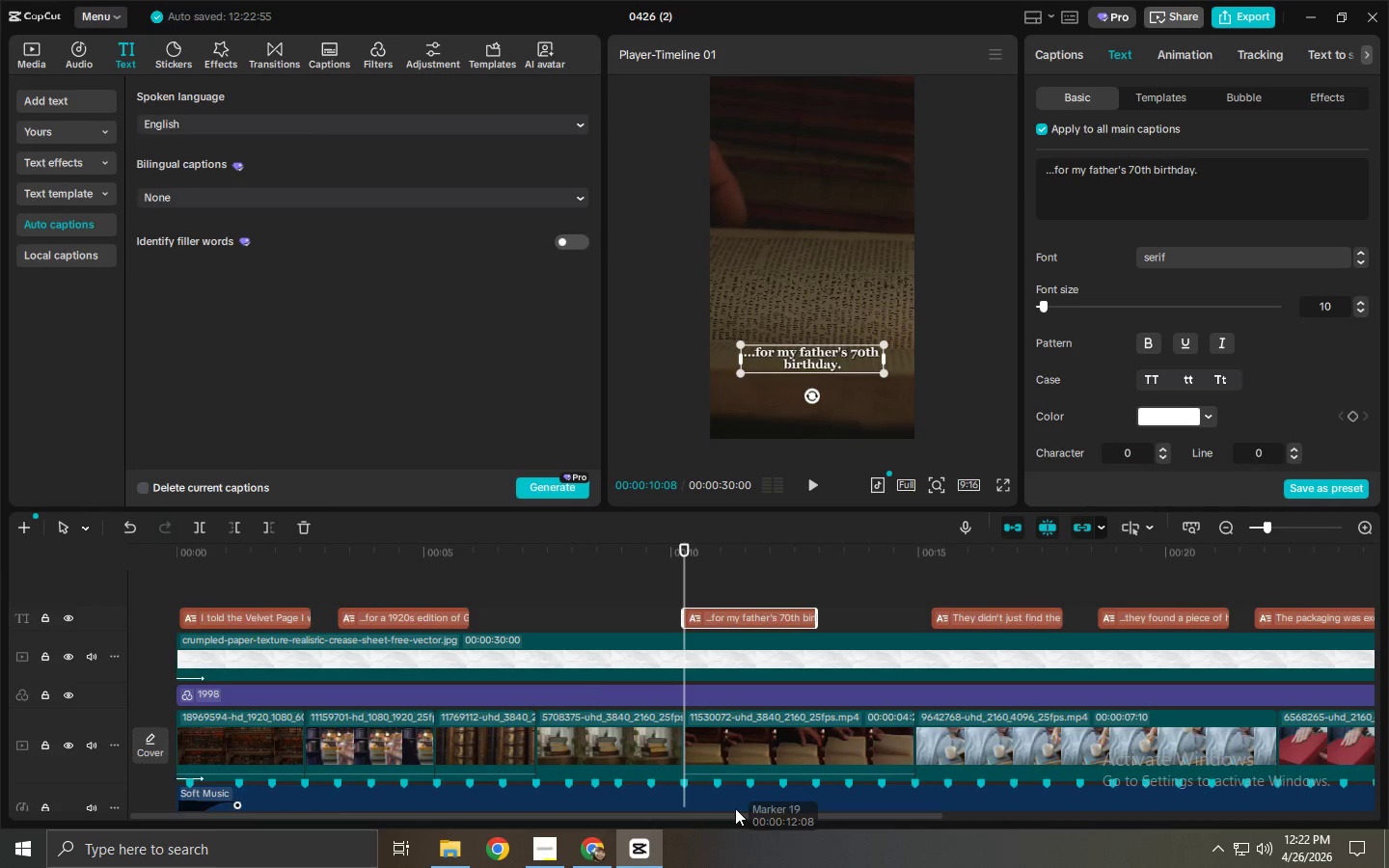 
left_click_drag(start_coordinate=[729, 815], to_coordinate=[952, 817])
 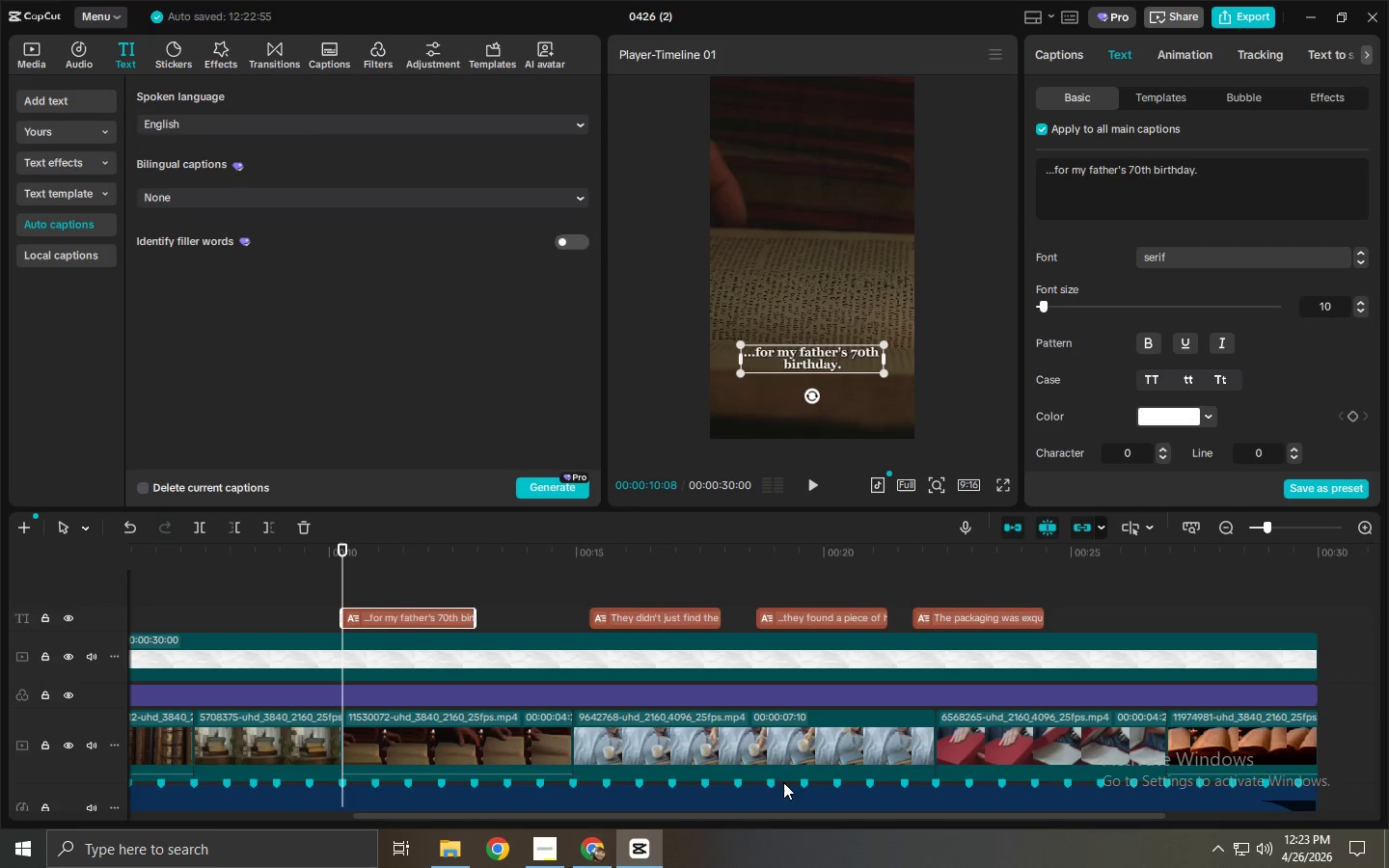 
left_click_drag(start_coordinate=[640, 612], to_coordinate=[624, 615])
 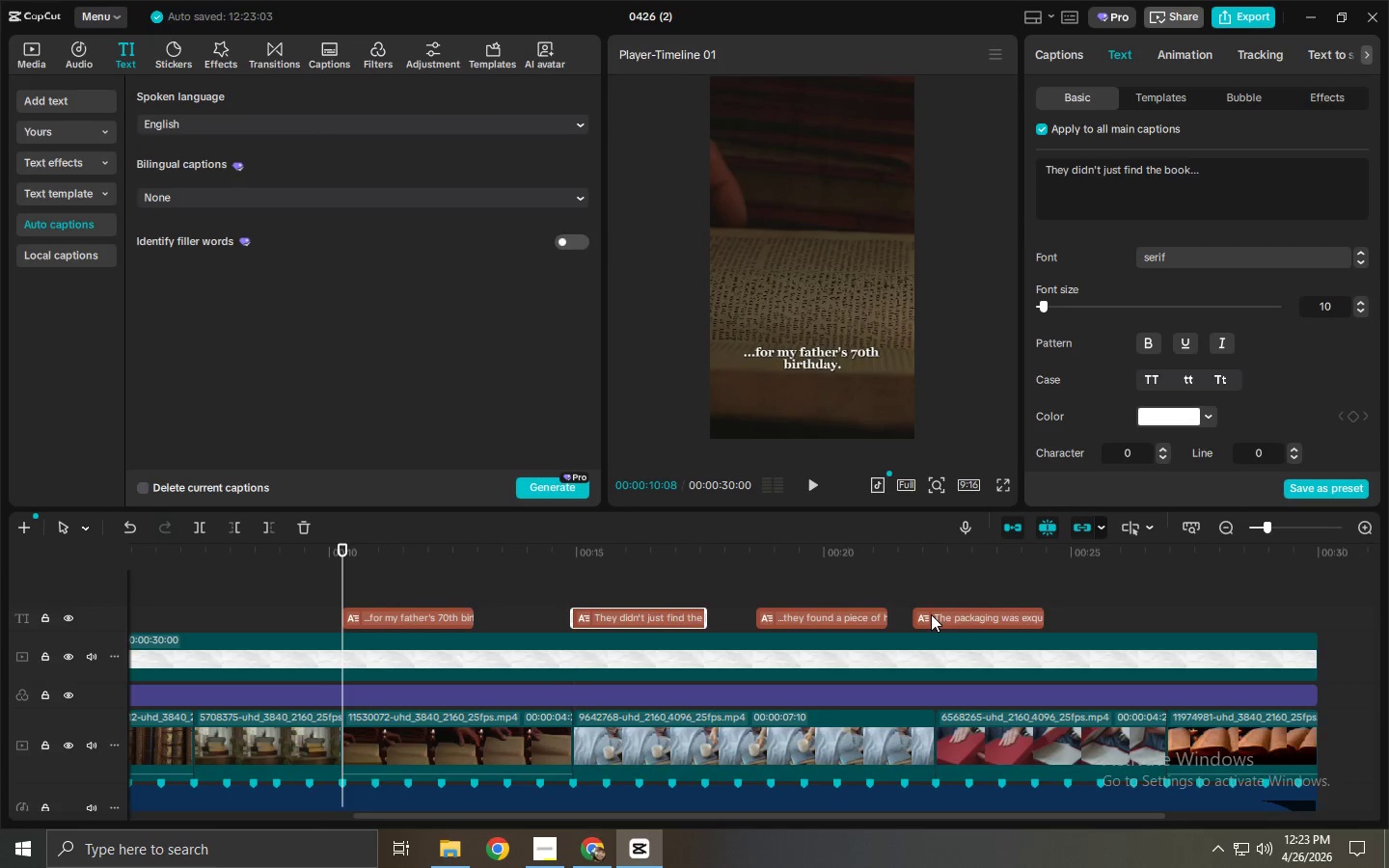 
left_click_drag(start_coordinate=[934, 614], to_coordinate=[1206, 615])
 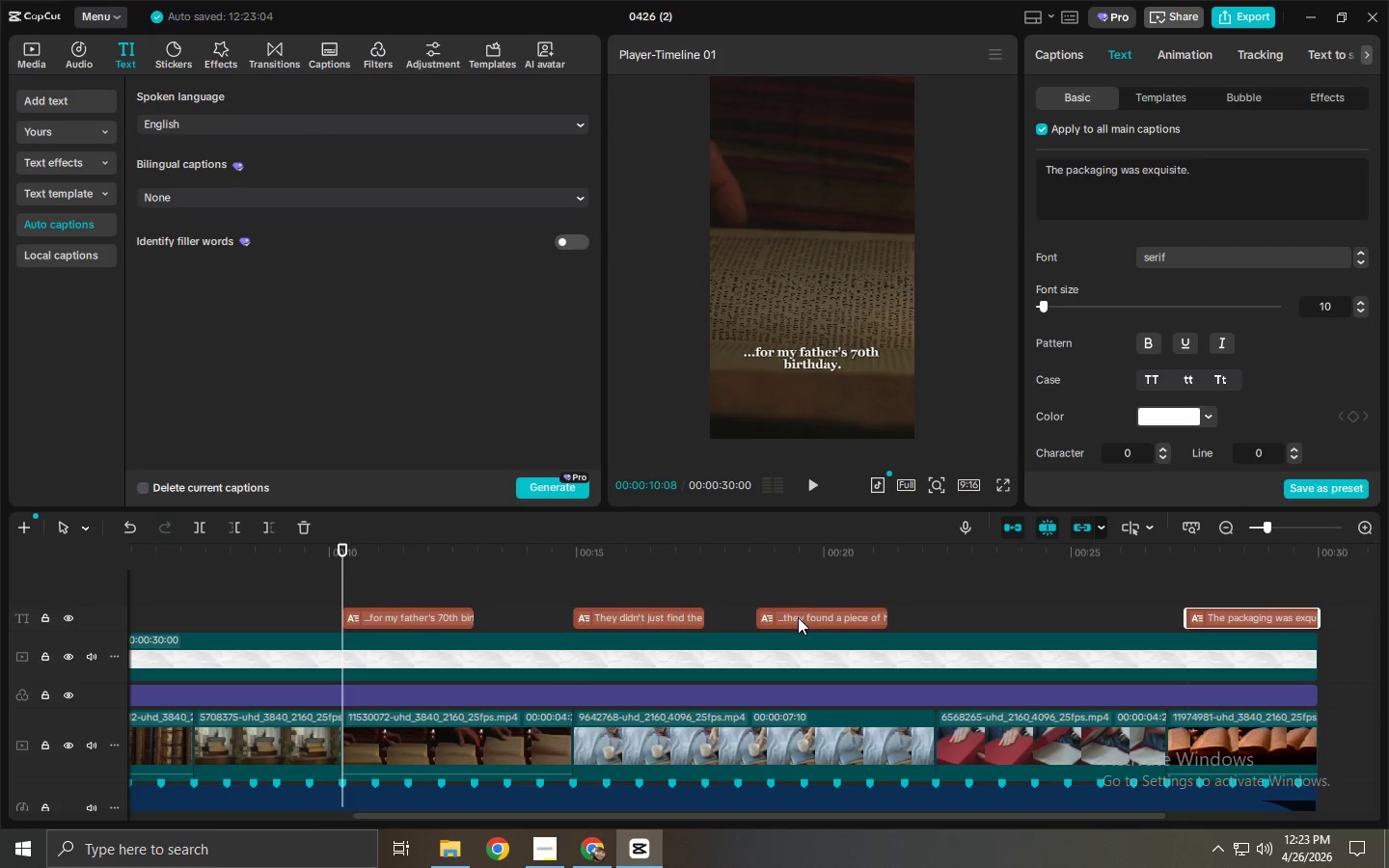 
left_click_drag(start_coordinate=[798, 617], to_coordinate=[881, 621])
 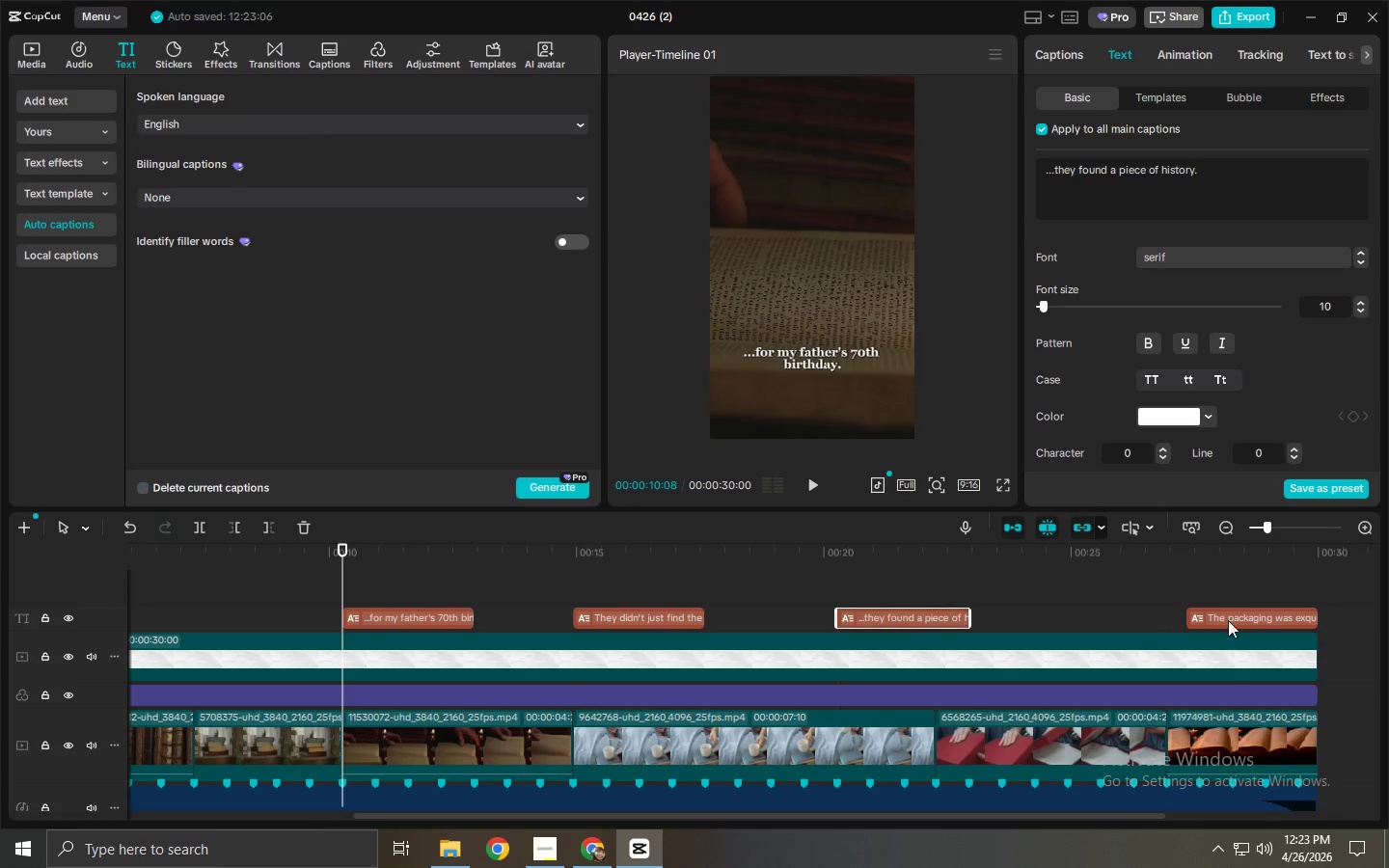 
left_click_drag(start_coordinate=[1231, 620], to_coordinate=[1215, 621])
 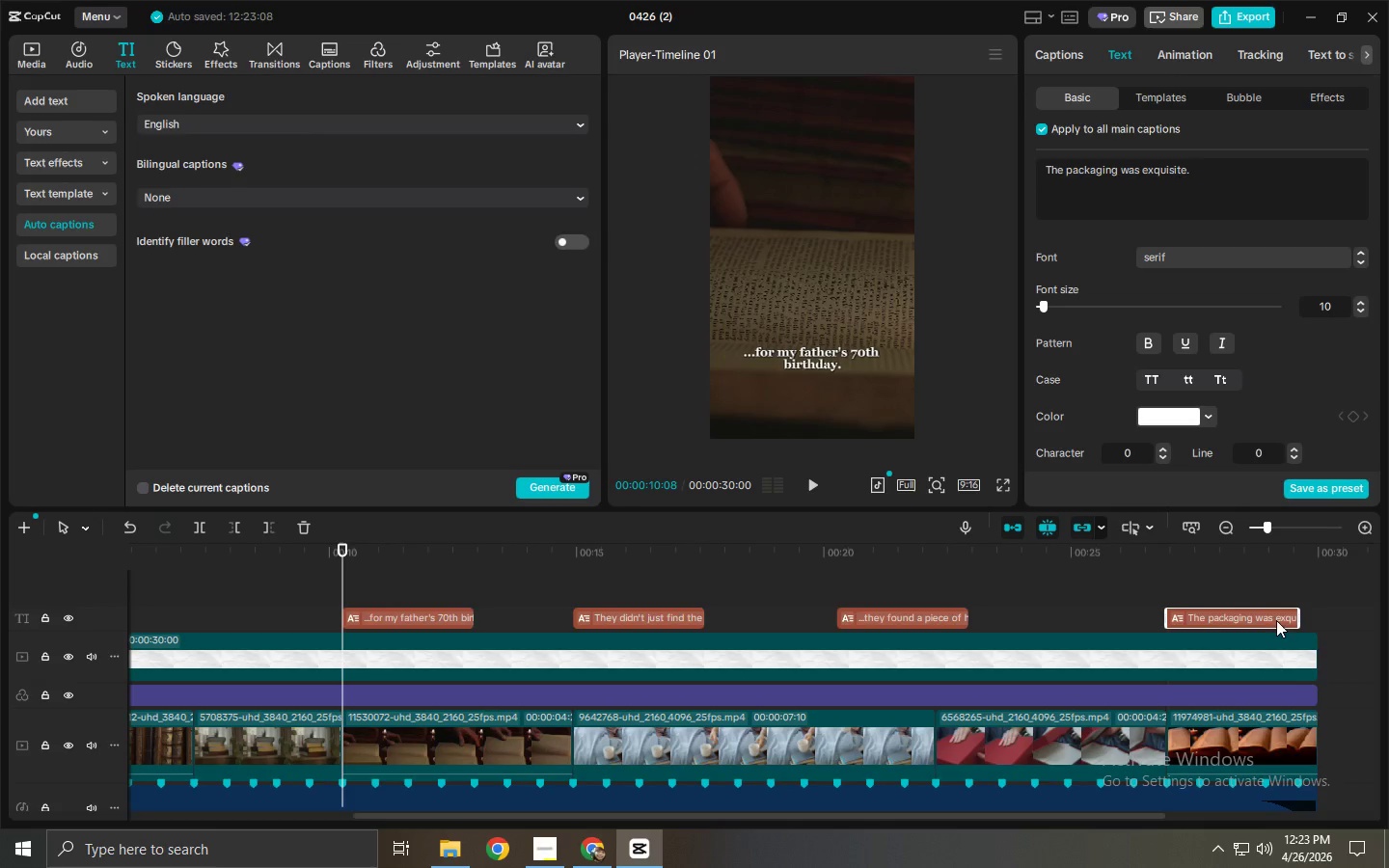 
left_click_drag(start_coordinate=[1224, 614], to_coordinate=[1121, 615])
 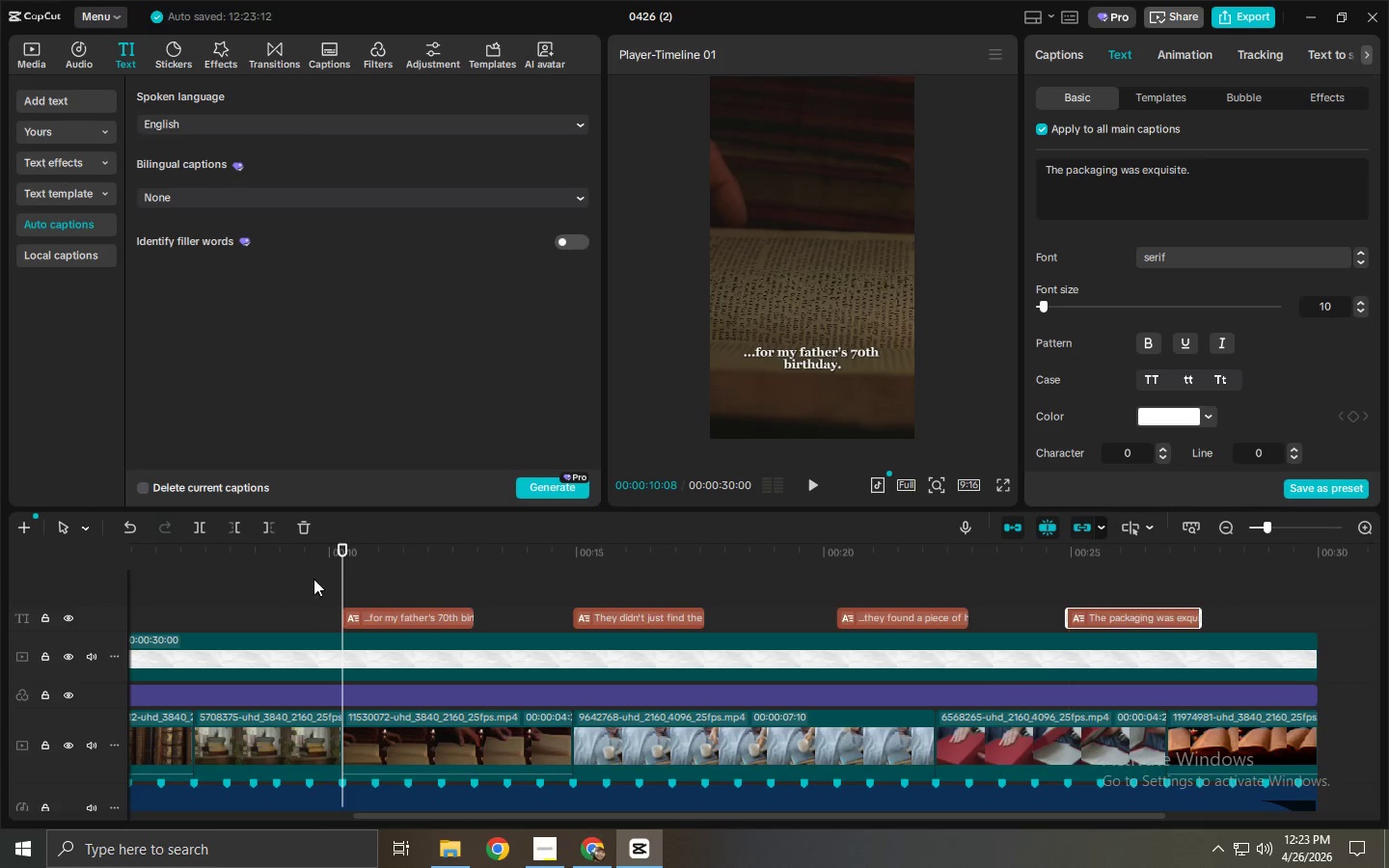 
left_click_drag(start_coordinate=[343, 560], to_coordinate=[0, 556])
 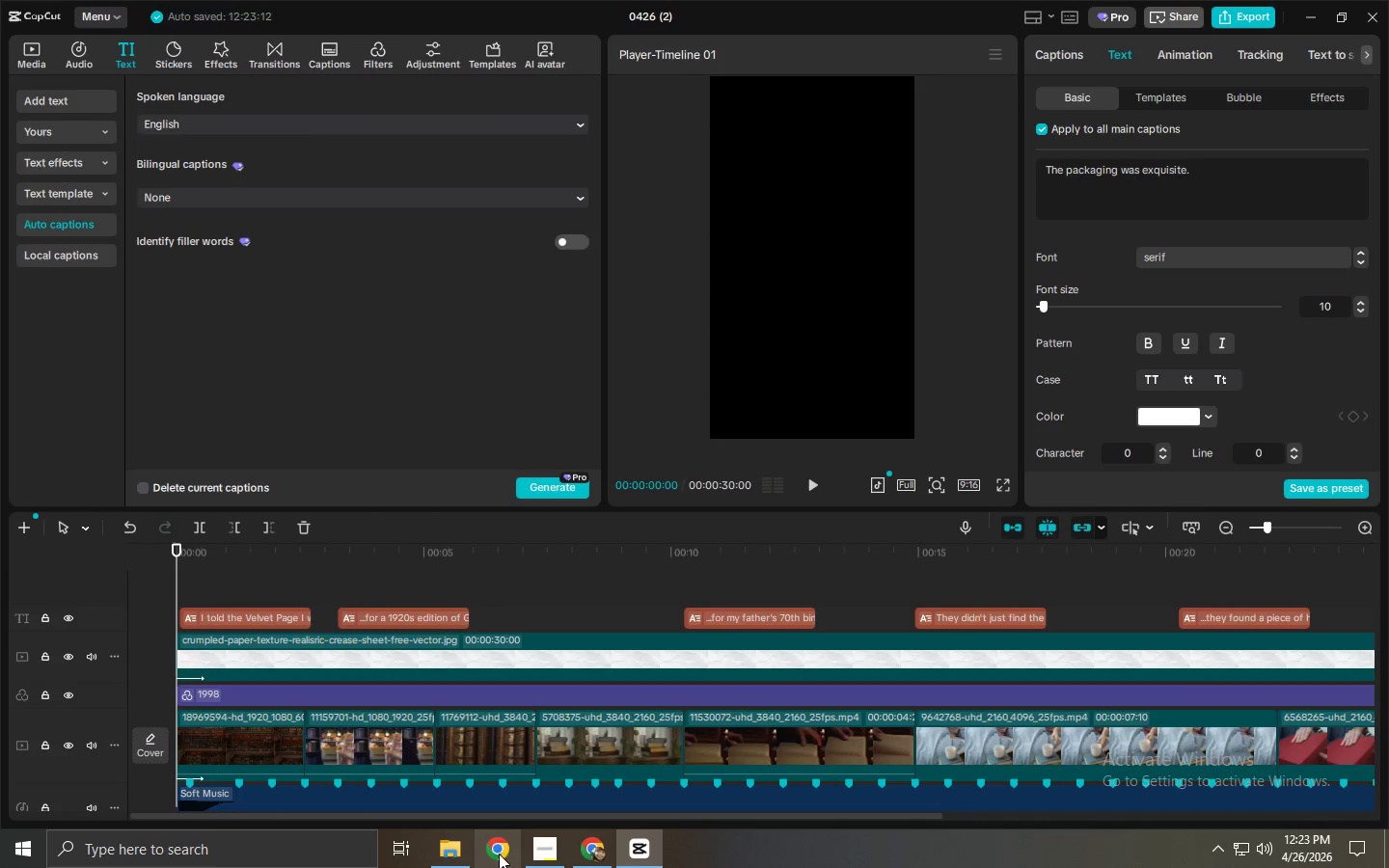 
left_click_drag(start_coordinate=[481, 815], to_coordinate=[1125, 798])
 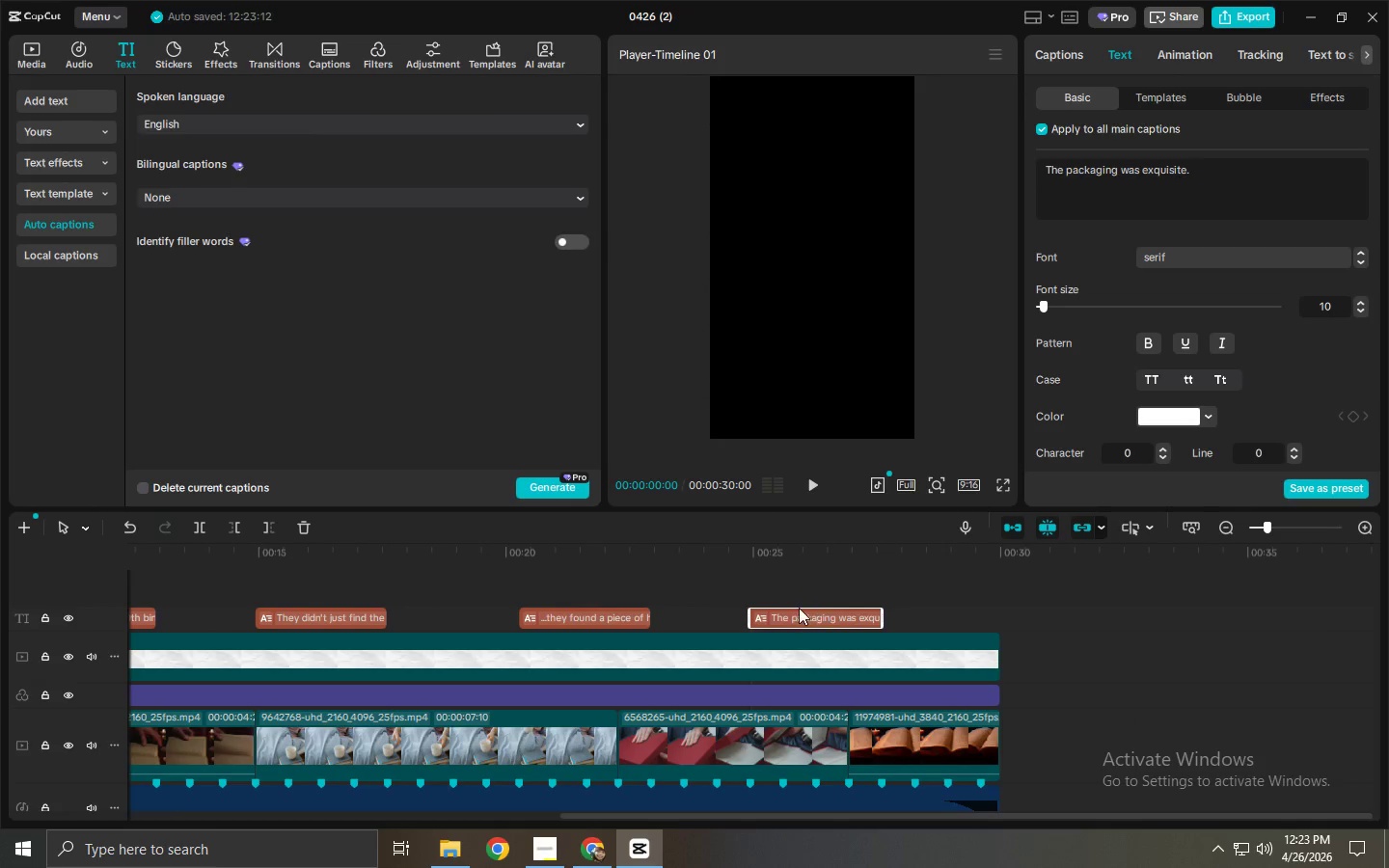 
left_click([800, 610])
 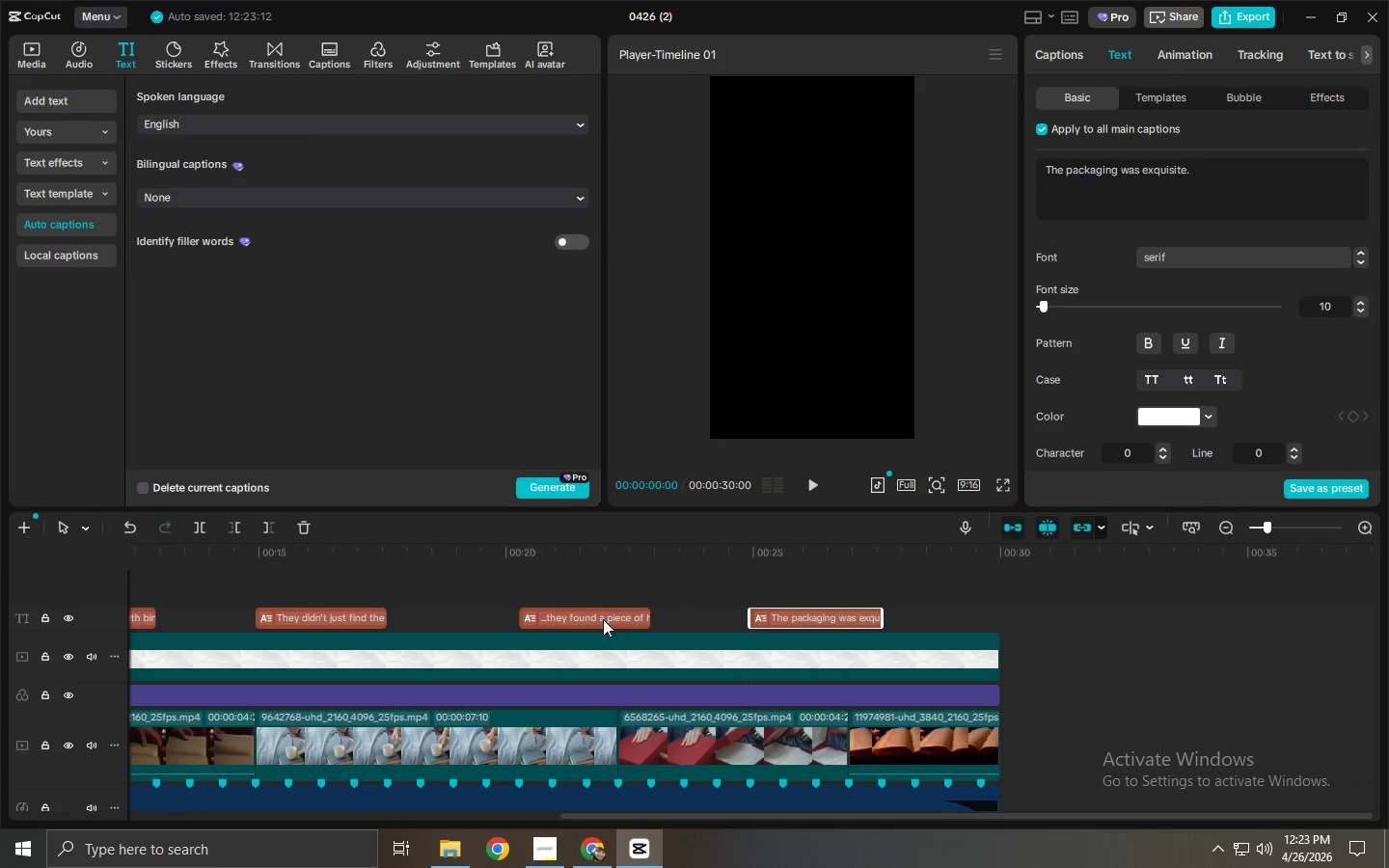 
left_click_drag(start_coordinate=[603, 619], to_coordinate=[556, 619])
 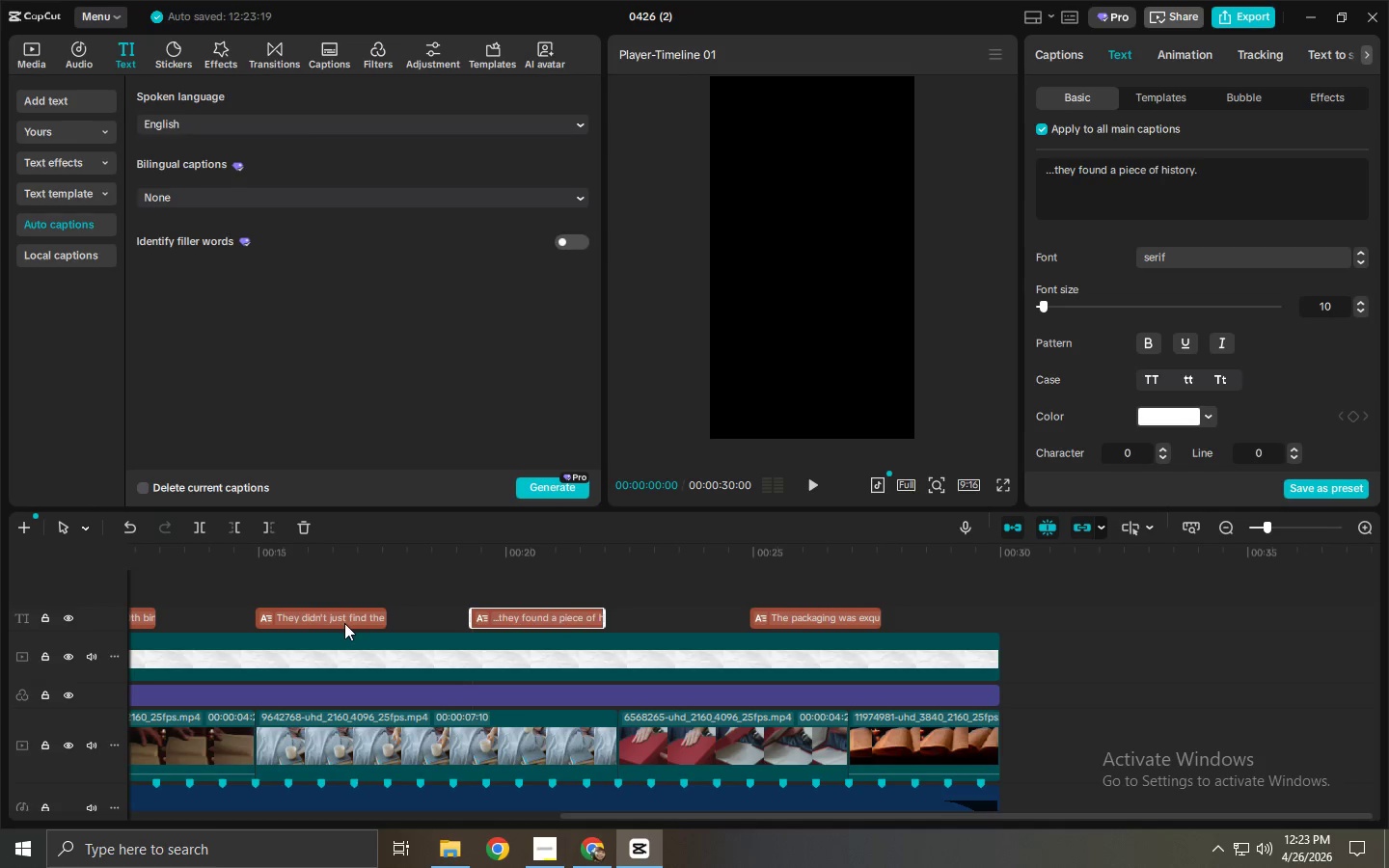 
left_click_drag(start_coordinate=[646, 819], to_coordinate=[477, 819])
 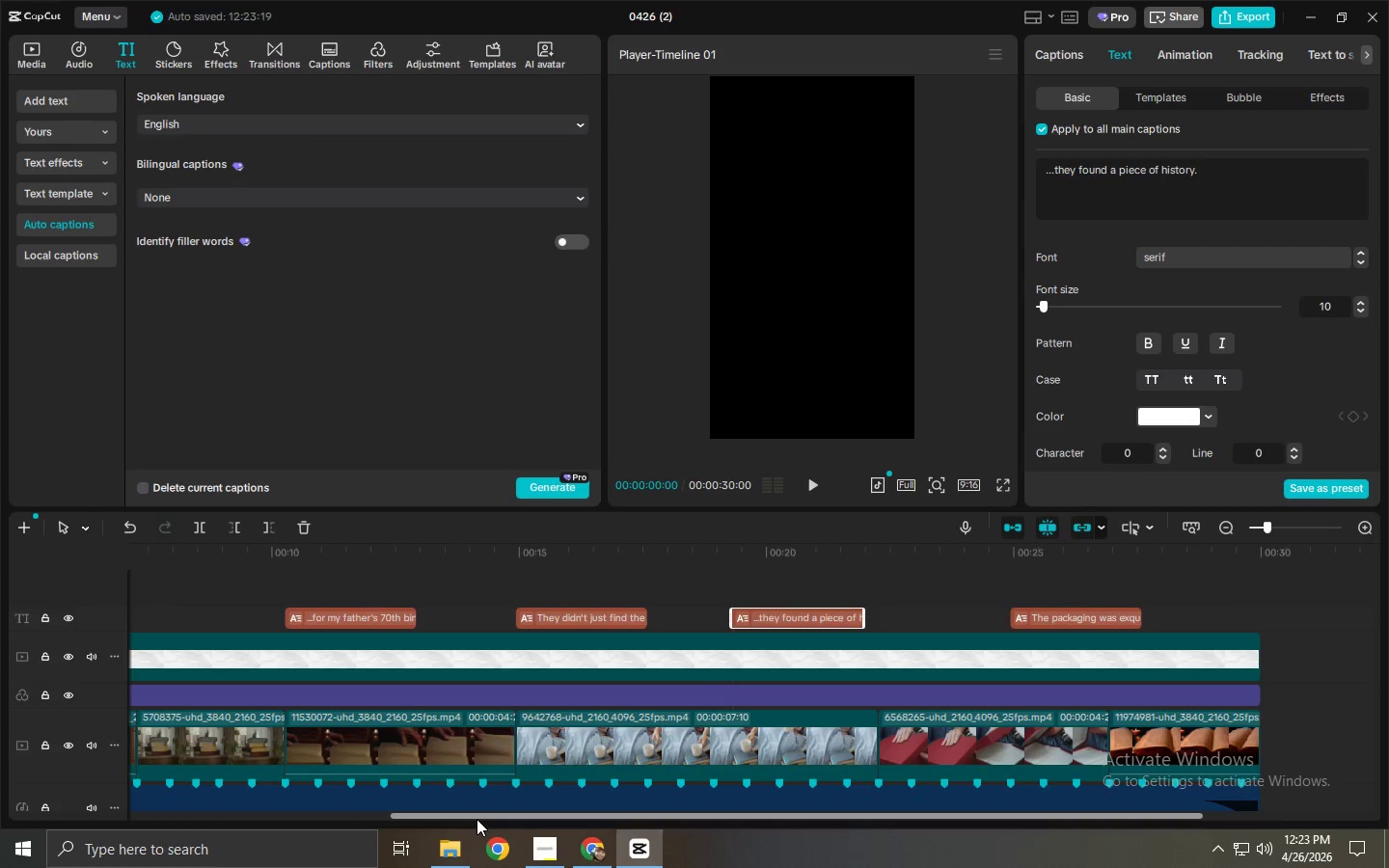 
left_click_drag(start_coordinate=[477, 819], to_coordinate=[470, 823])
 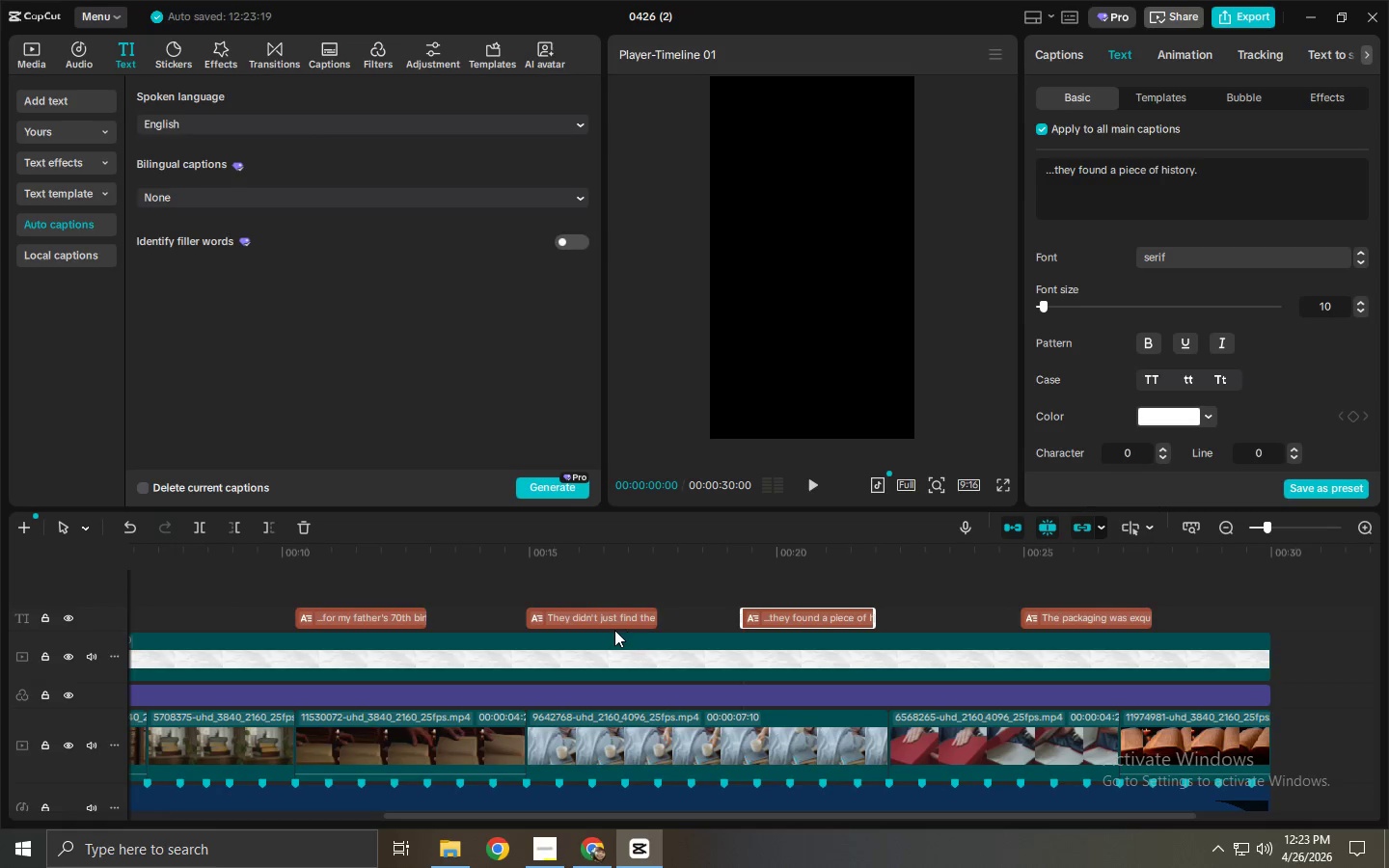 
left_click([598, 619])
 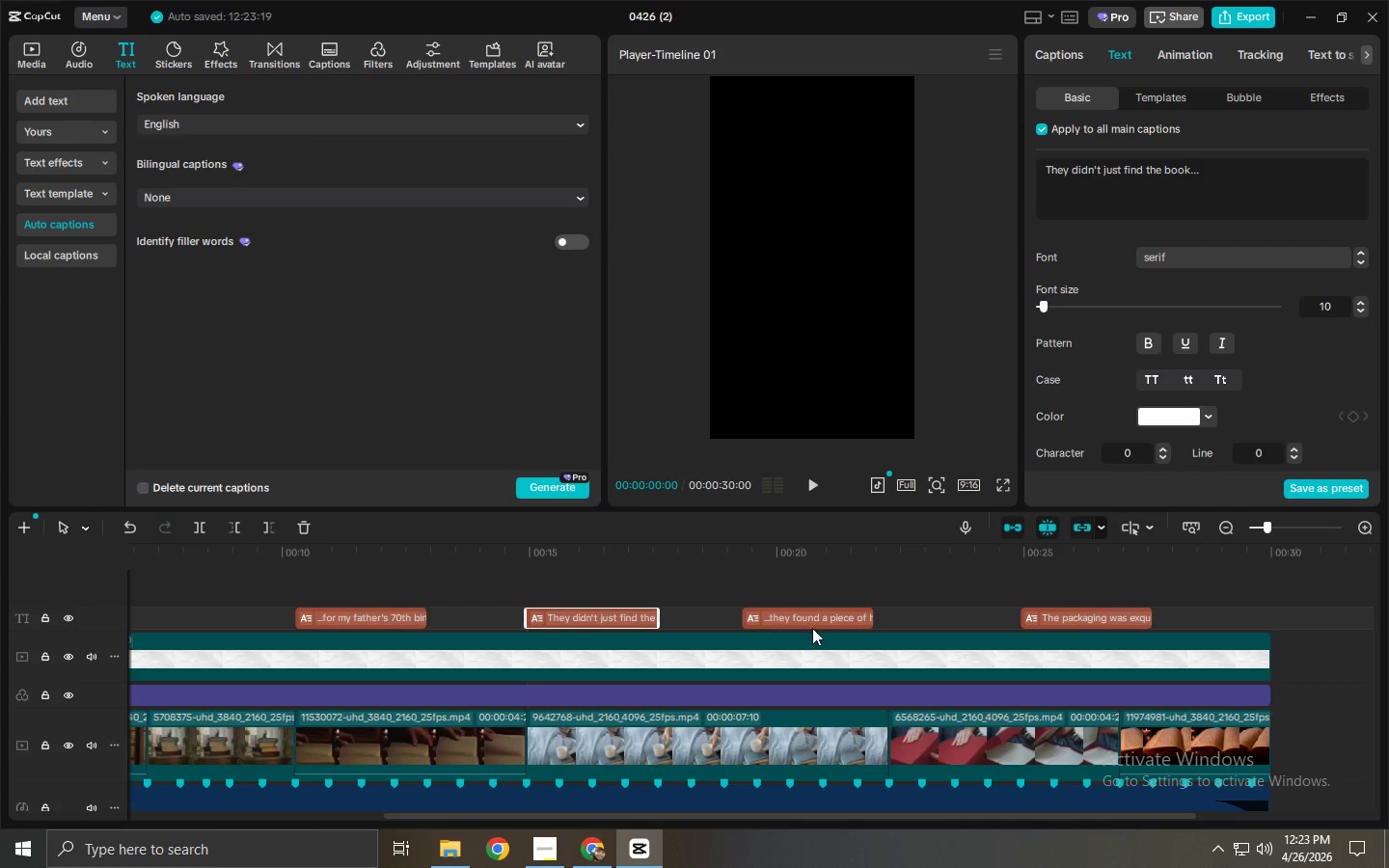 
left_click([813, 617])
 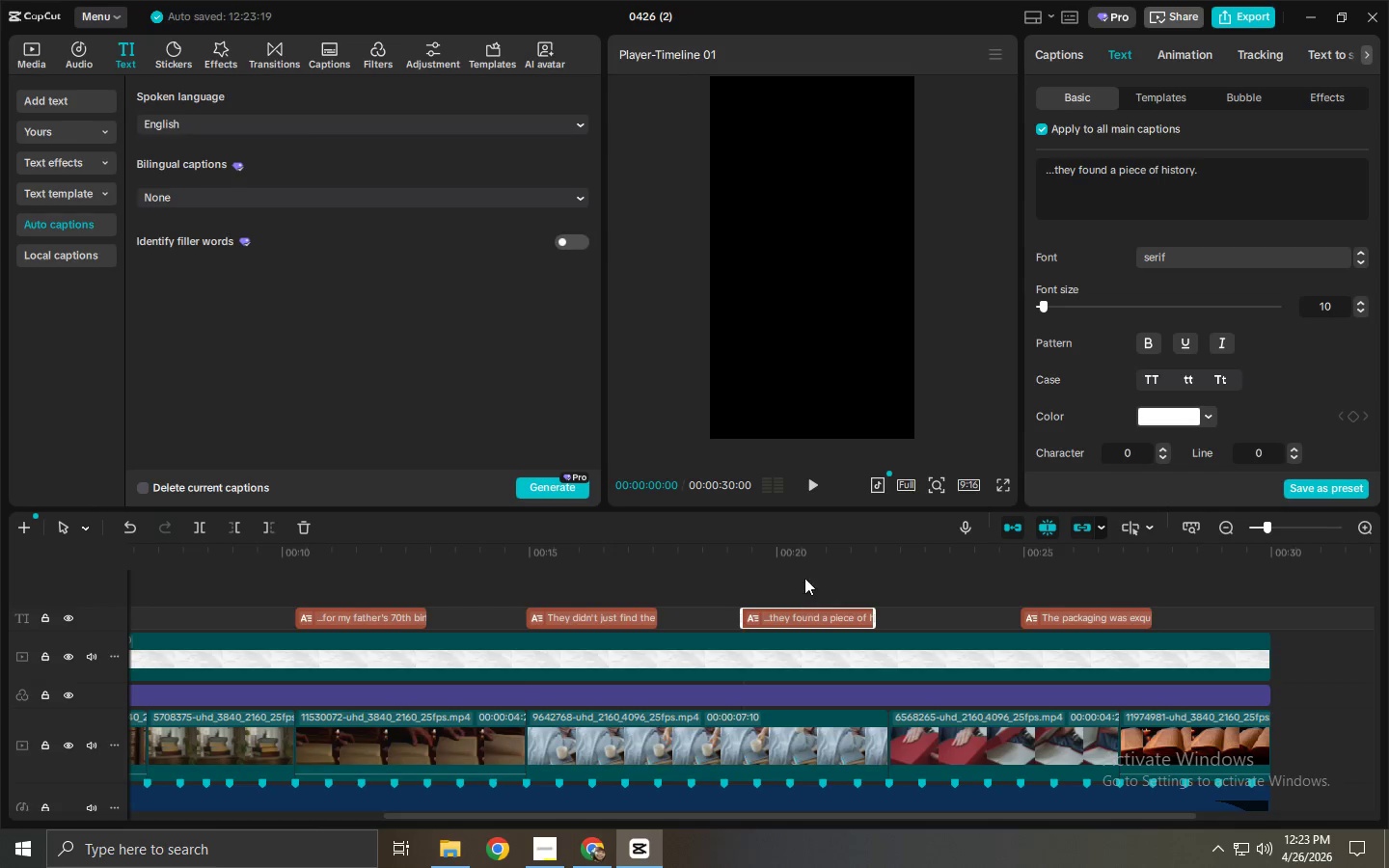 
left_click_drag(start_coordinate=[791, 554], to_coordinate=[830, 573])
 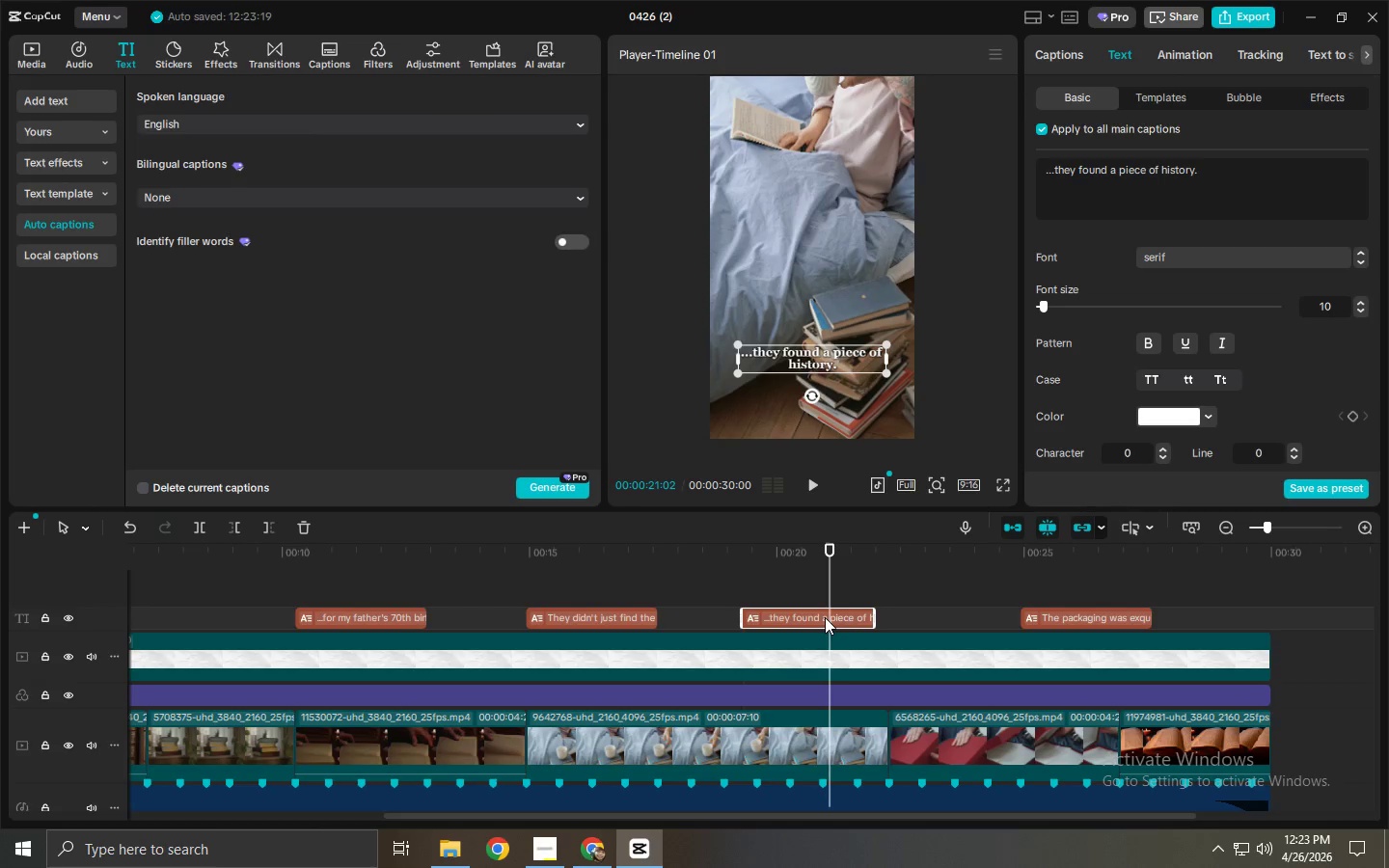 
left_click_drag(start_coordinate=[825, 617], to_coordinate=[959, 622])
 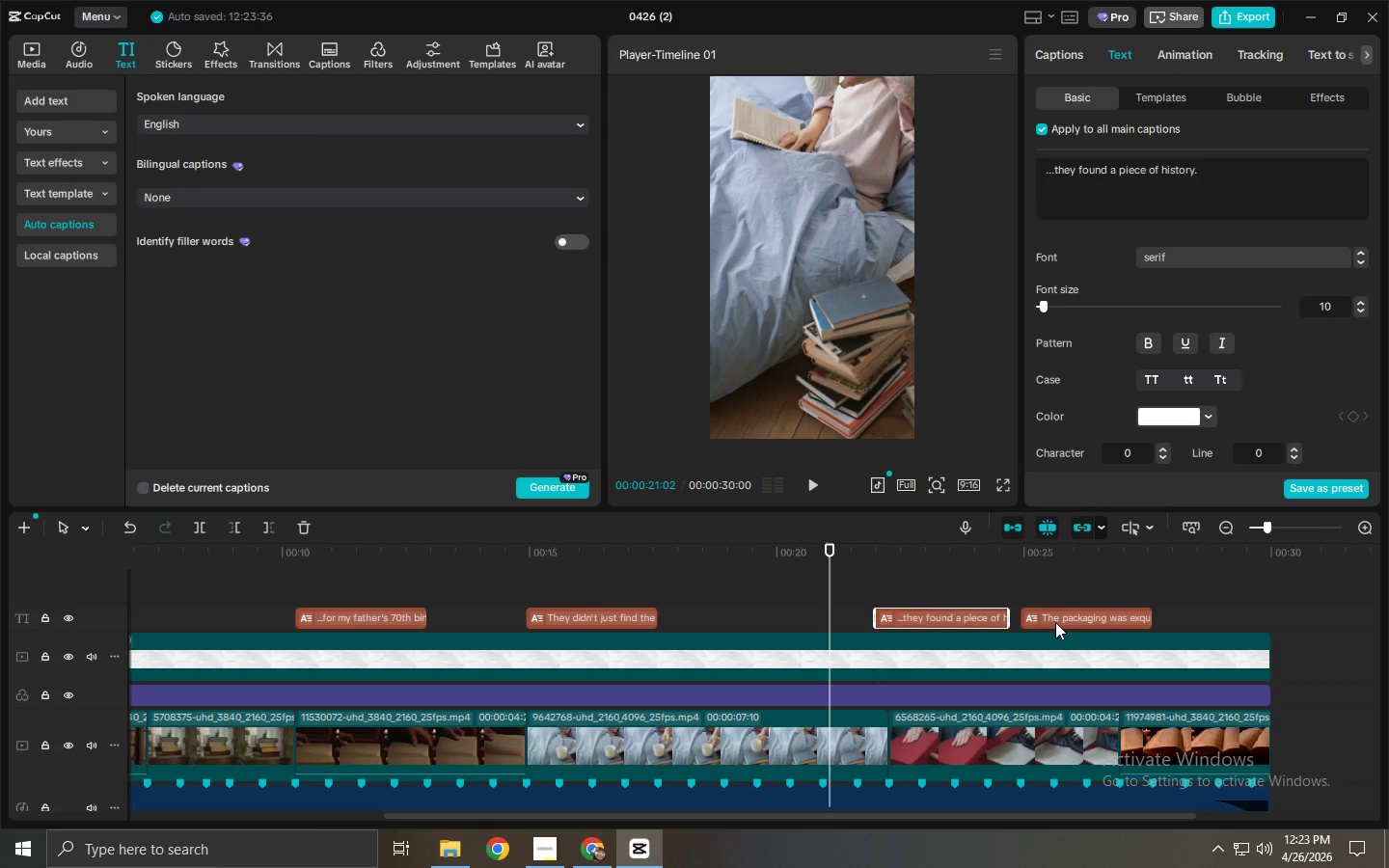 
left_click_drag(start_coordinate=[1056, 622], to_coordinate=[1146, 622])
 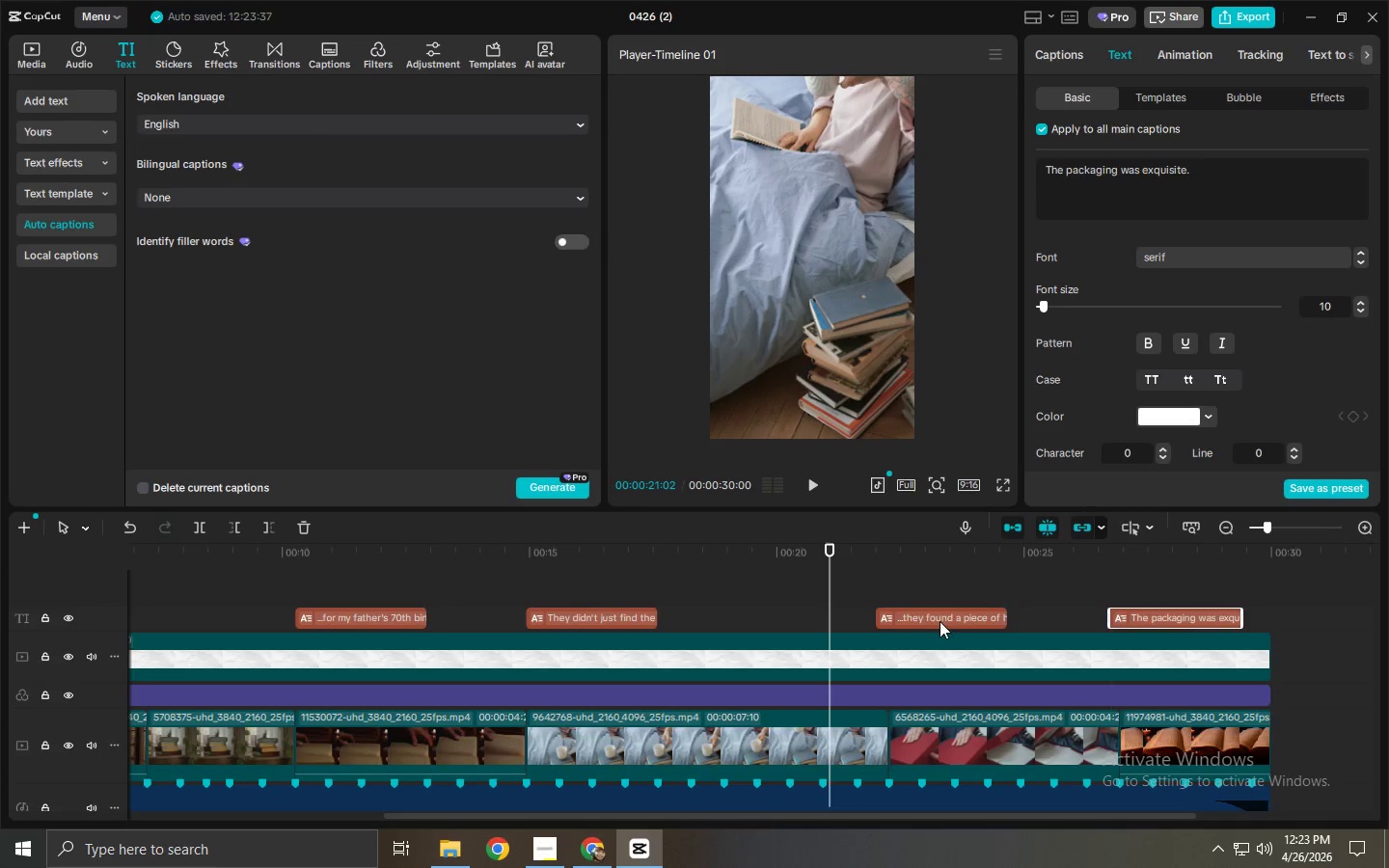 
left_click_drag(start_coordinate=[940, 621], to_coordinate=[967, 621])
 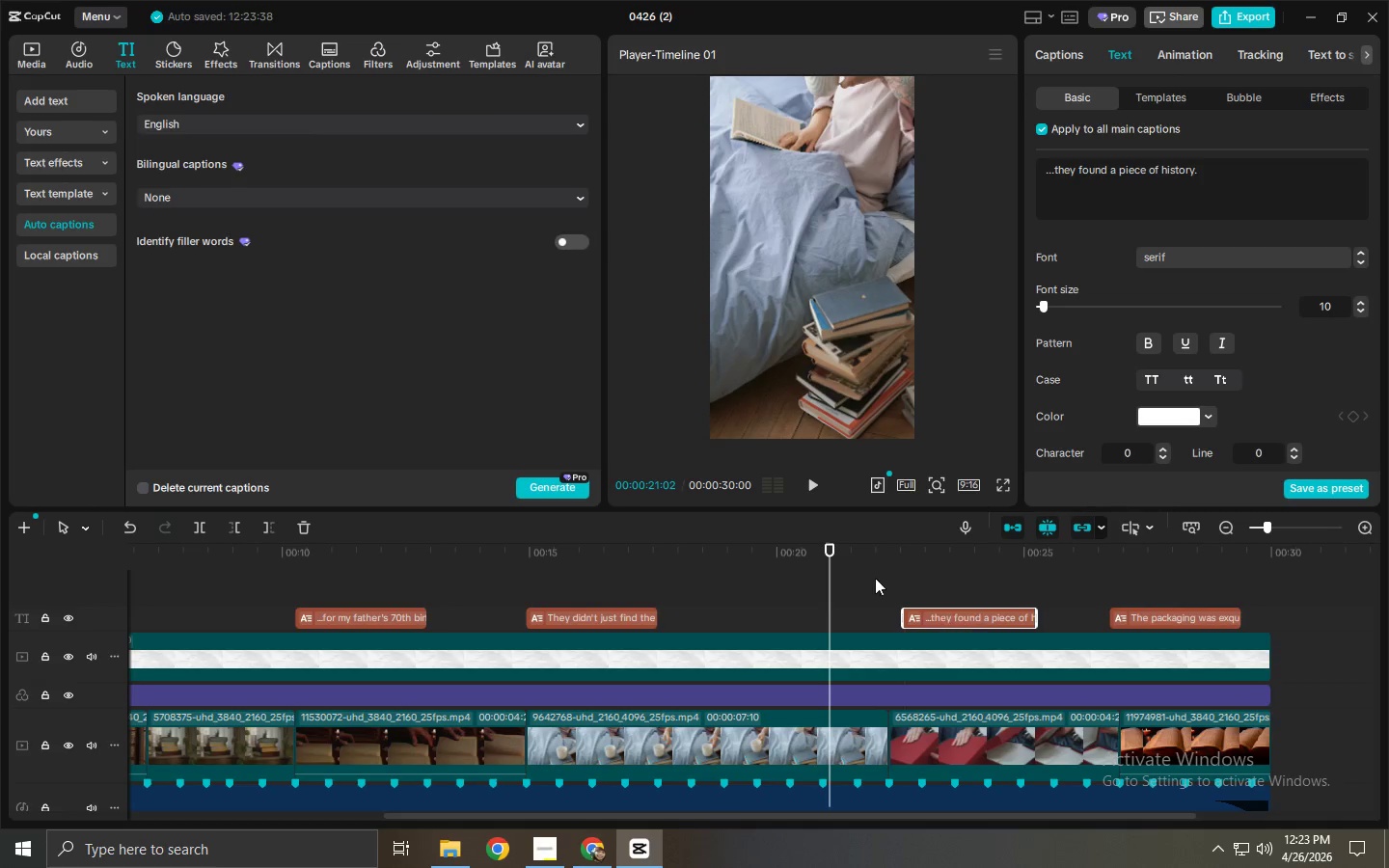 
left_click_drag(start_coordinate=[828, 545], to_coordinate=[804, 549])
 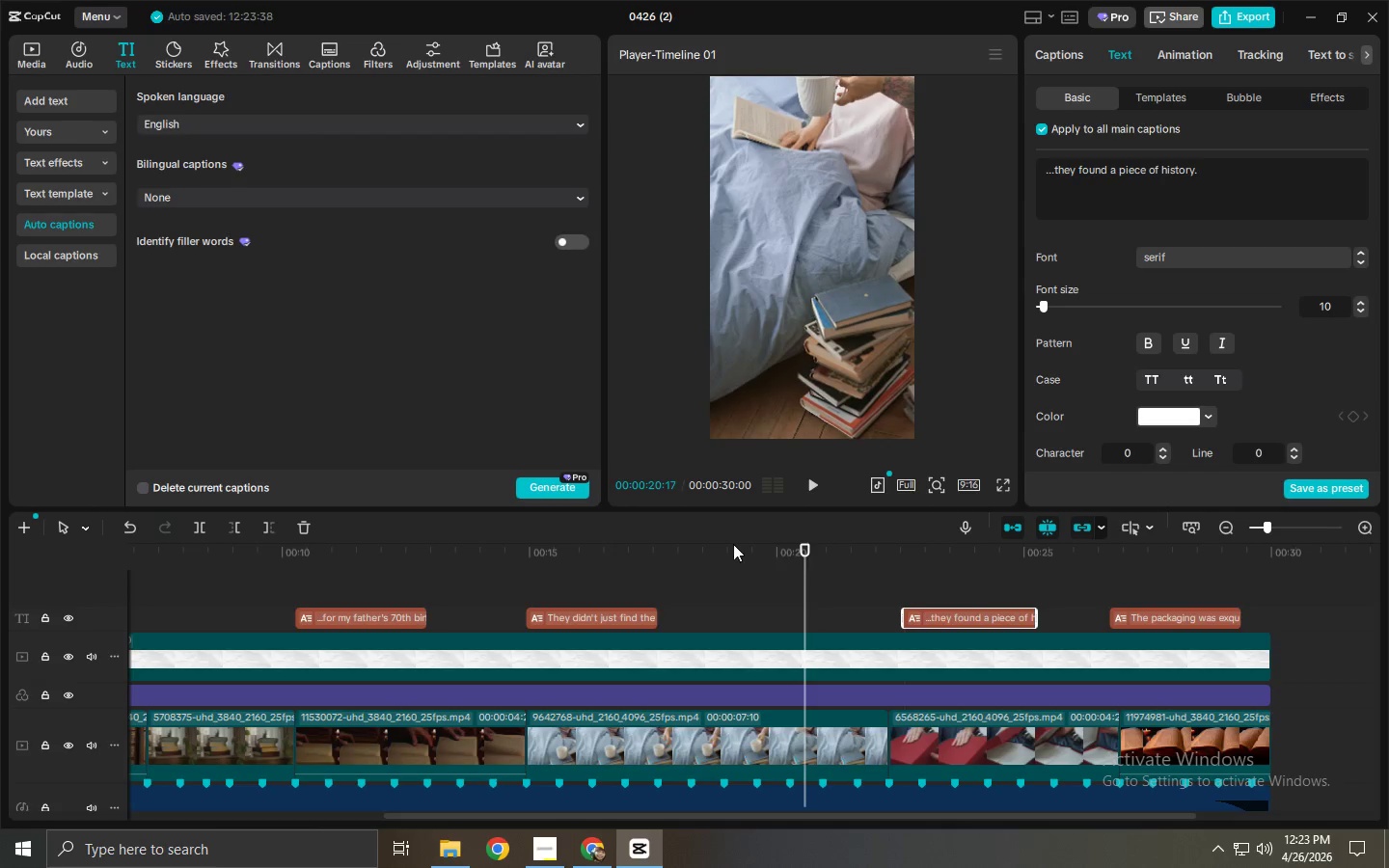 
left_click_drag(start_coordinate=[724, 544], to_coordinate=[528, 544])
 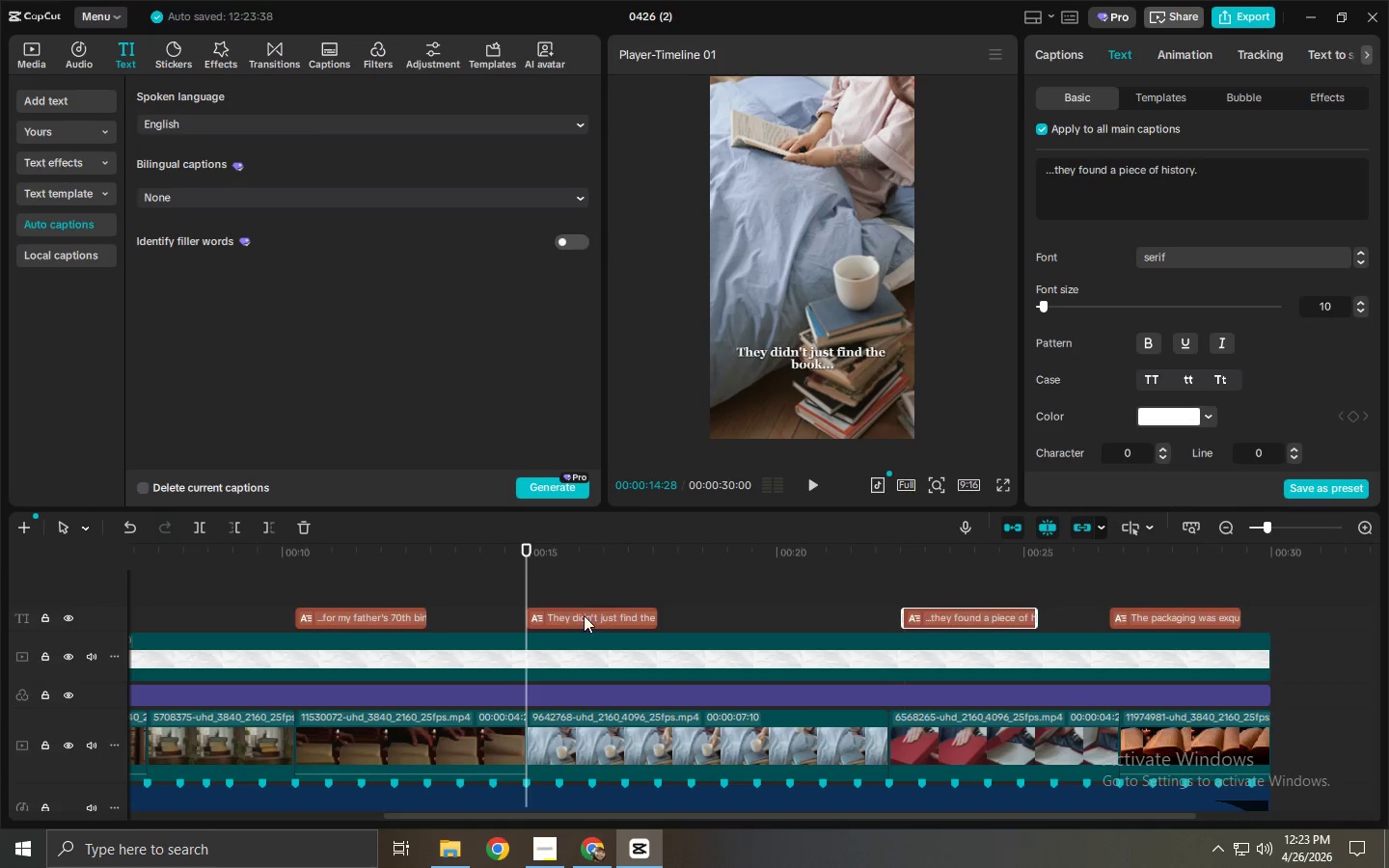 
left_click([586, 621])
 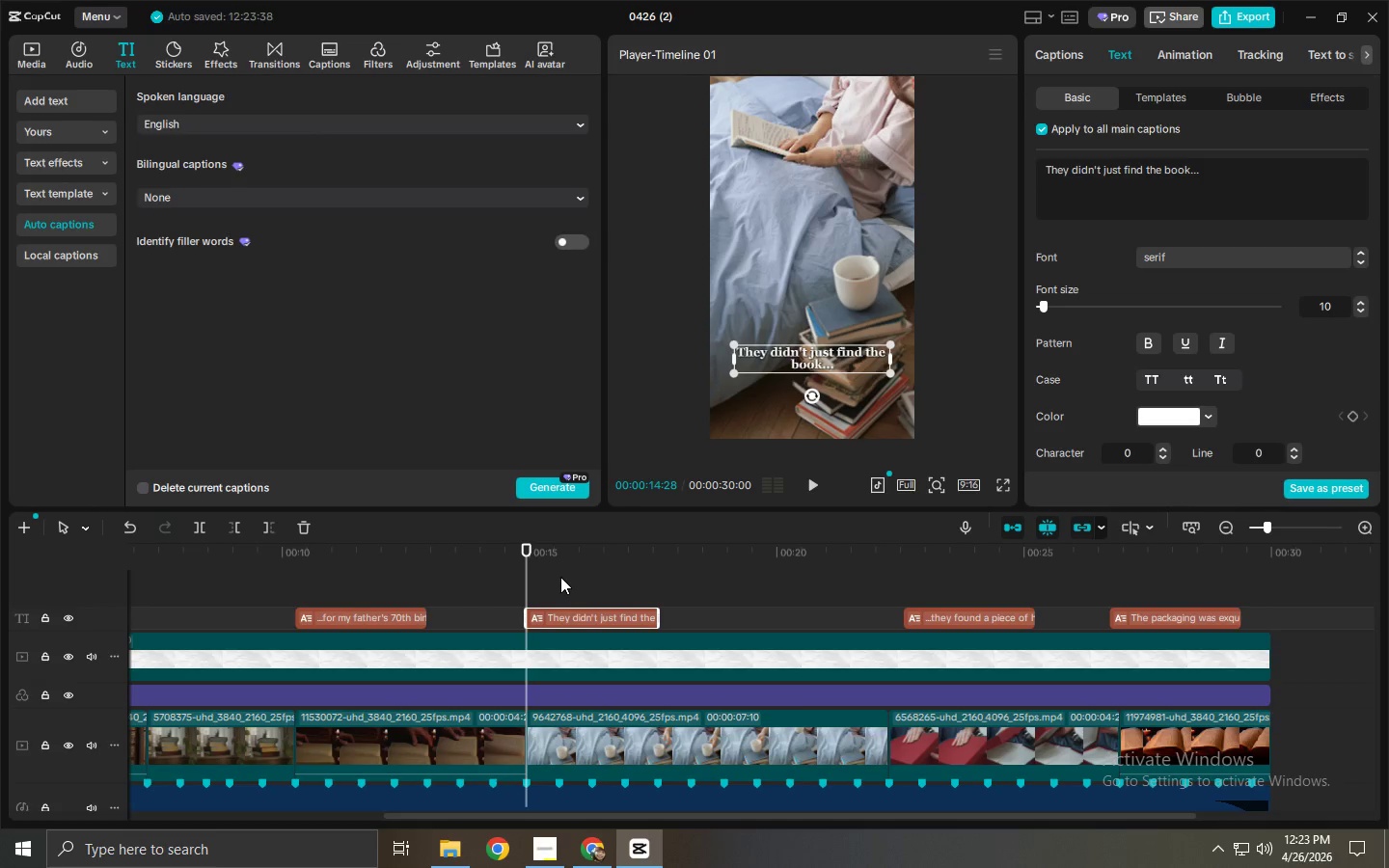 
left_click_drag(start_coordinate=[947, 609], to_coordinate=[931, 613])
 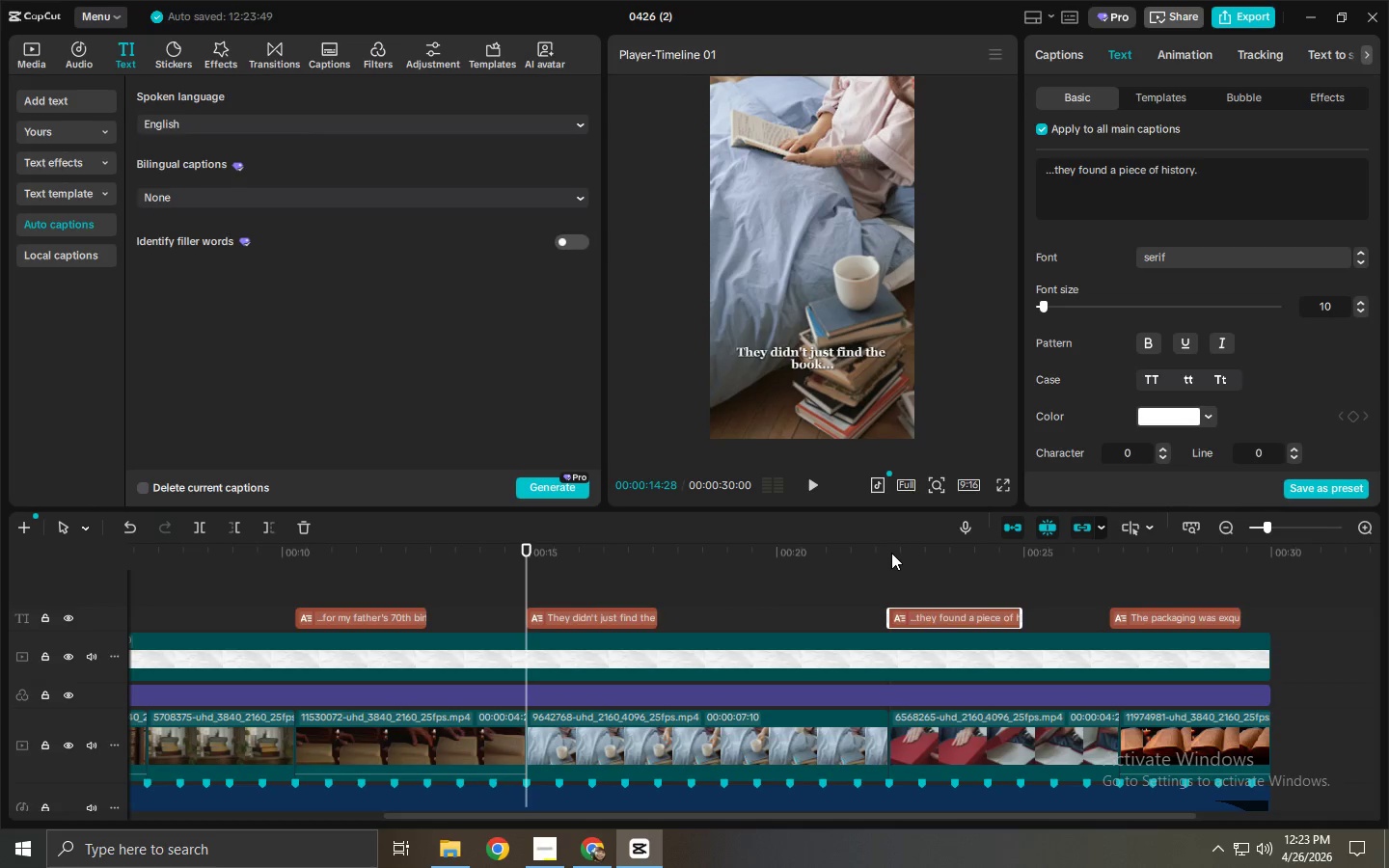 
left_click_drag(start_coordinate=[858, 547], to_coordinate=[1002, 582])
 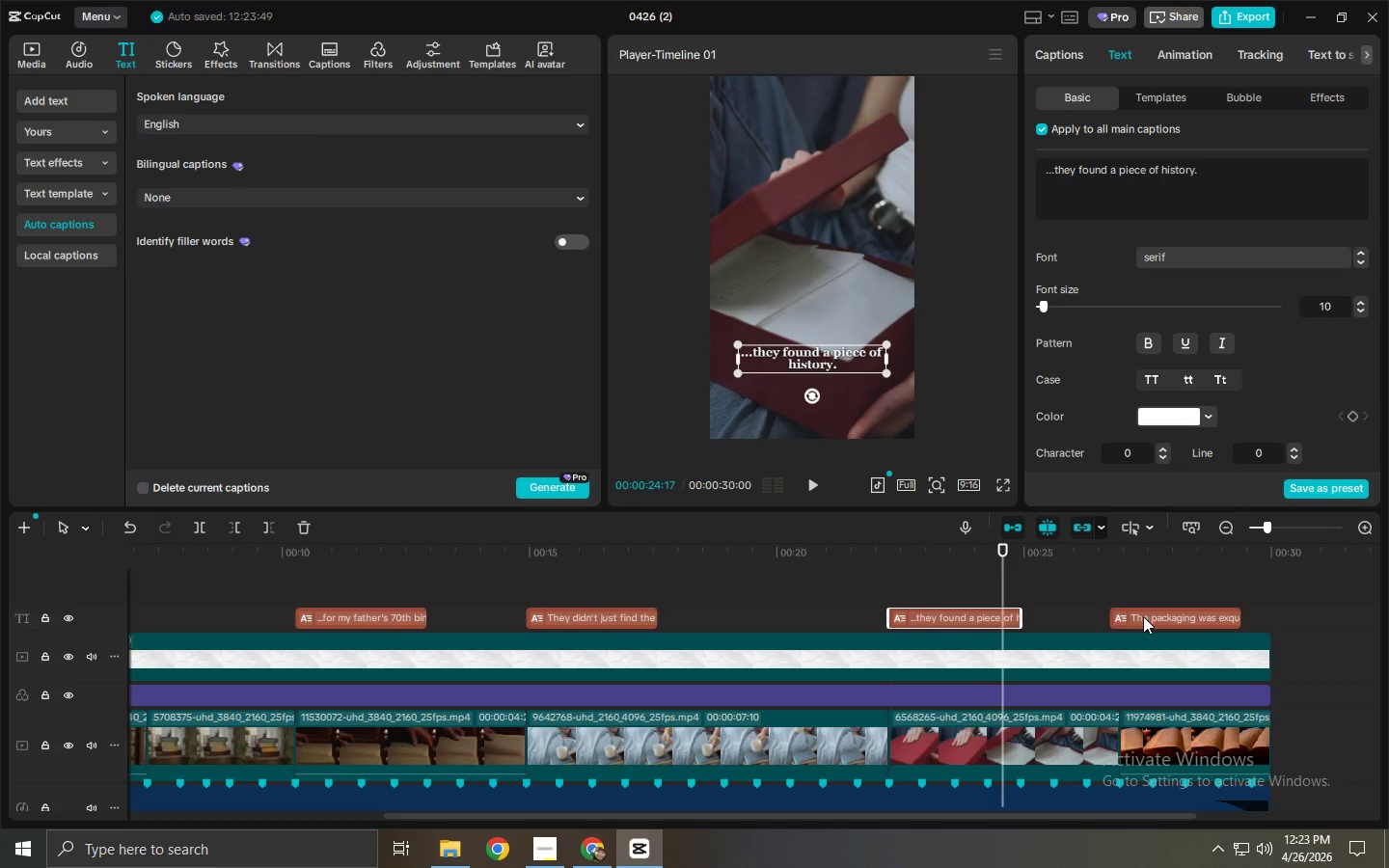 
left_click_drag(start_coordinate=[1145, 616], to_coordinate=[1152, 617])
 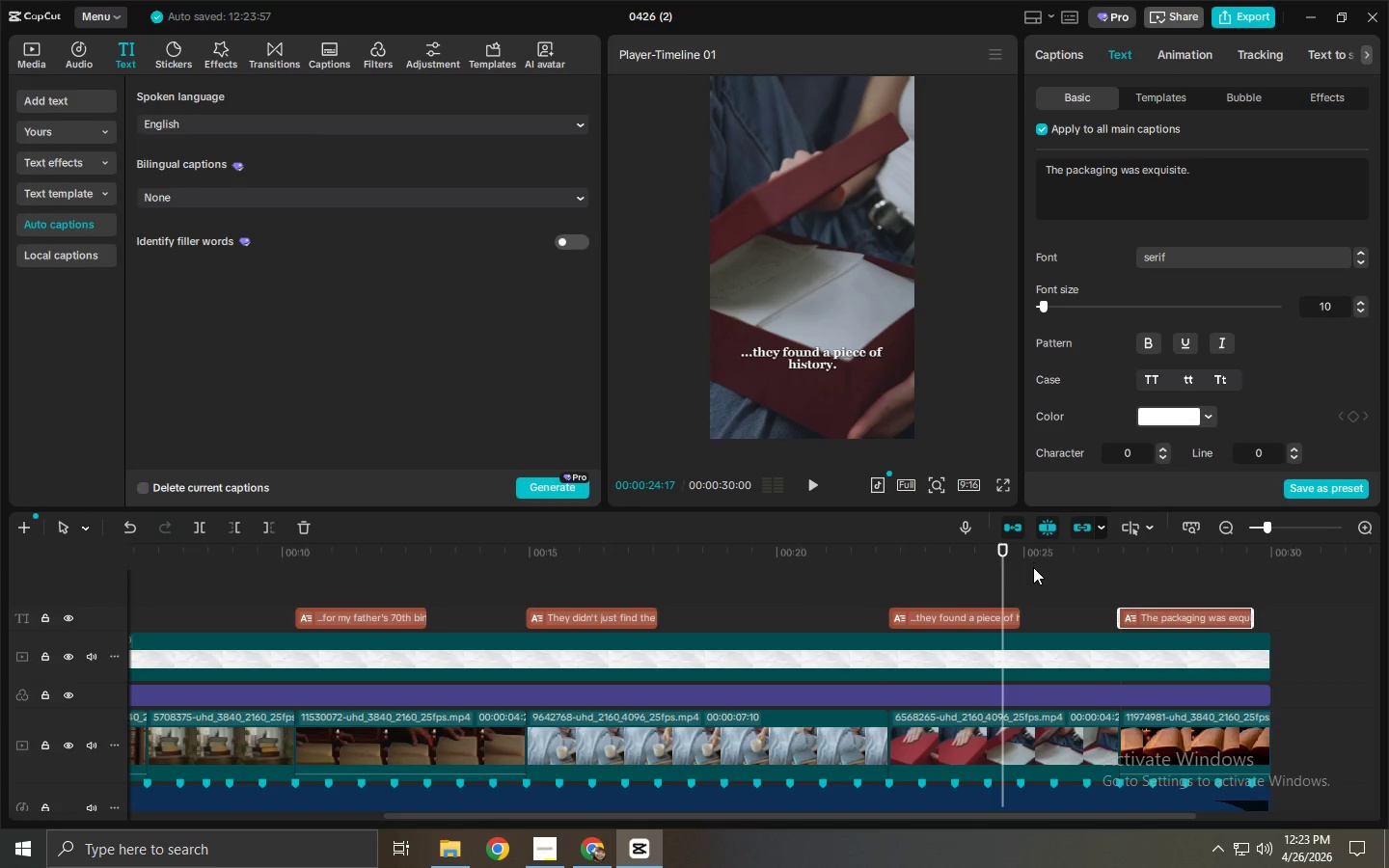 
mouse_move([1057, 559])
 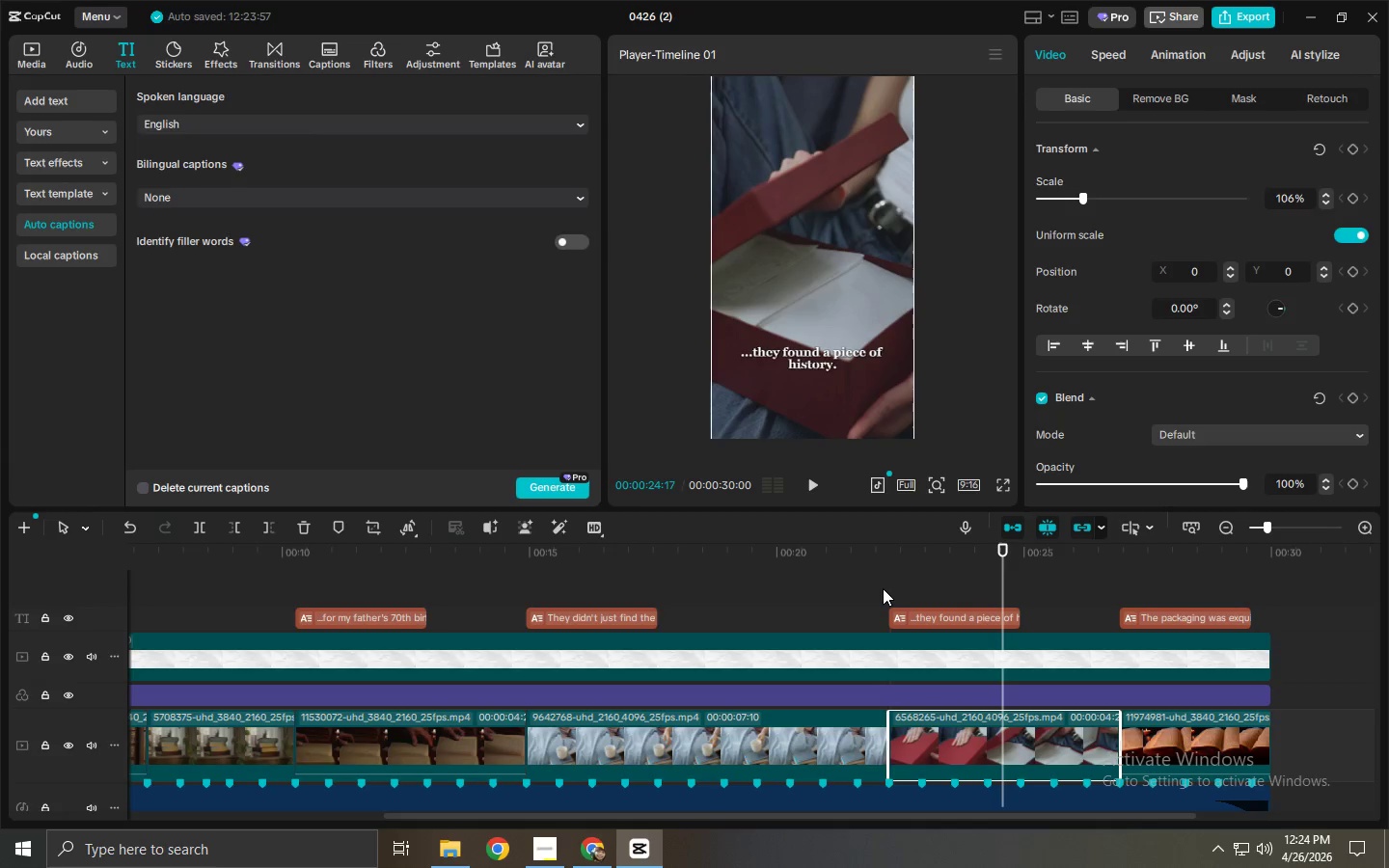 
left_click([1147, 744])
 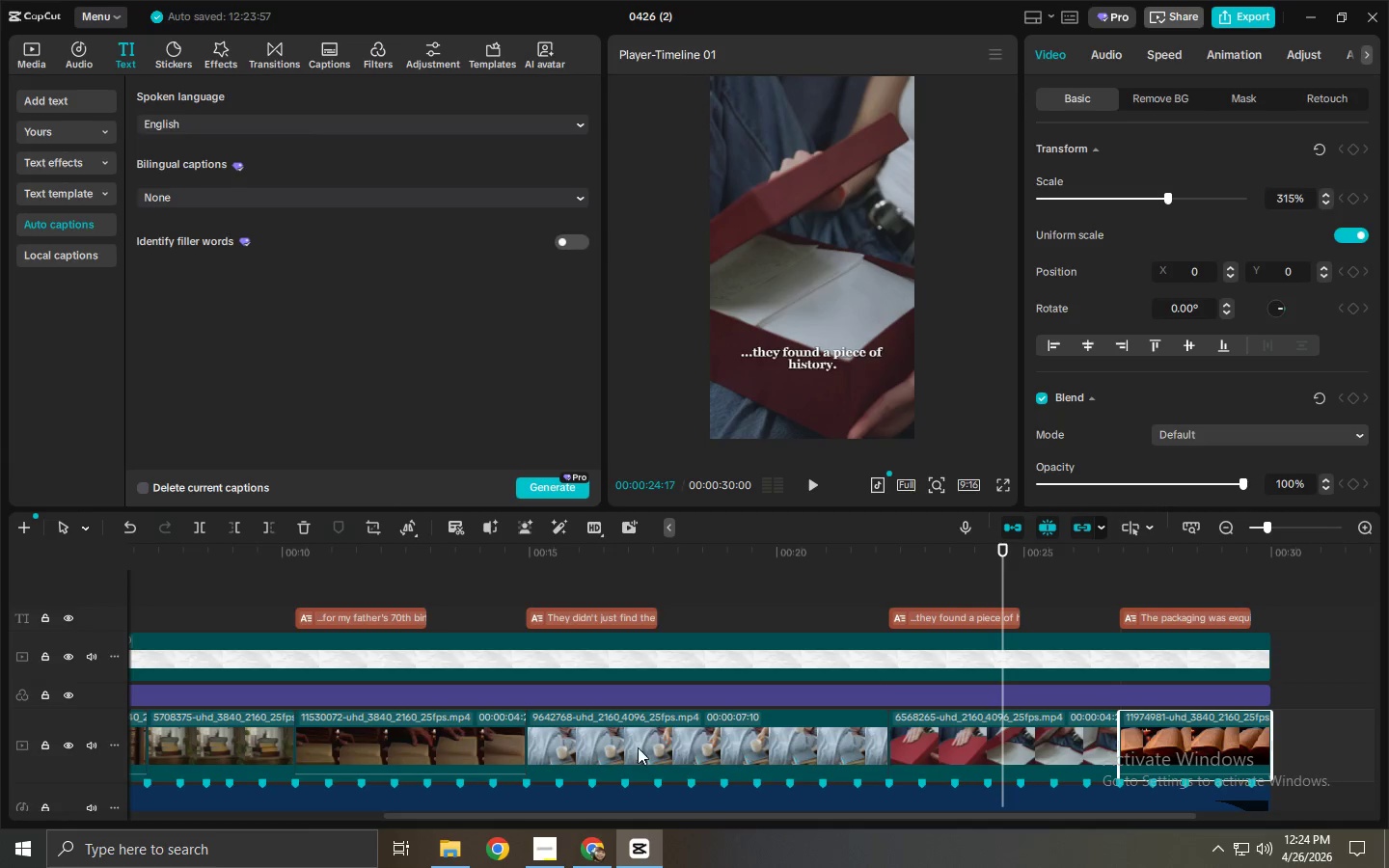 
left_click_drag(start_coordinate=[1187, 742], to_coordinate=[938, 743])
 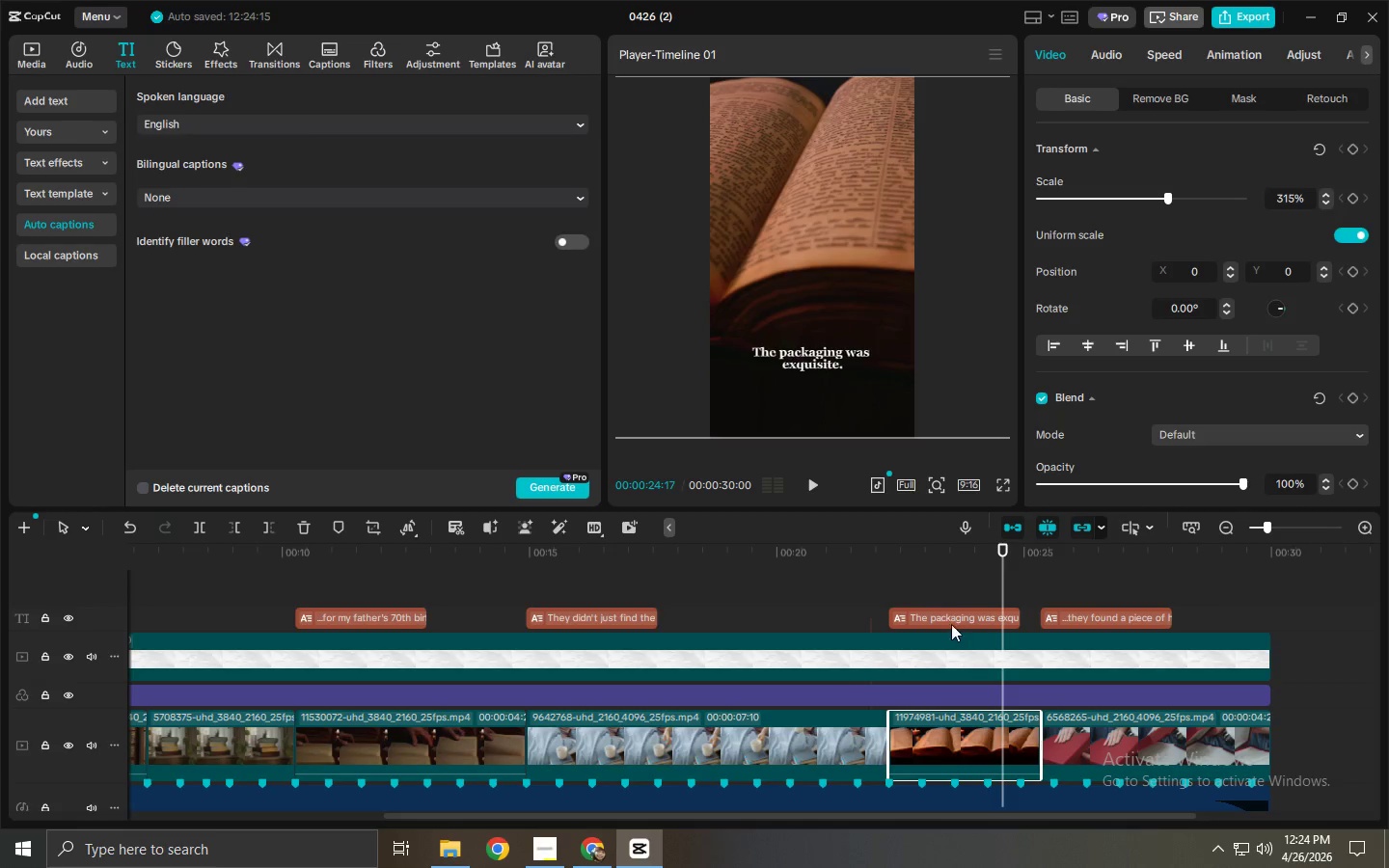 
left_click_drag(start_coordinate=[947, 613], to_coordinate=[1215, 613])
 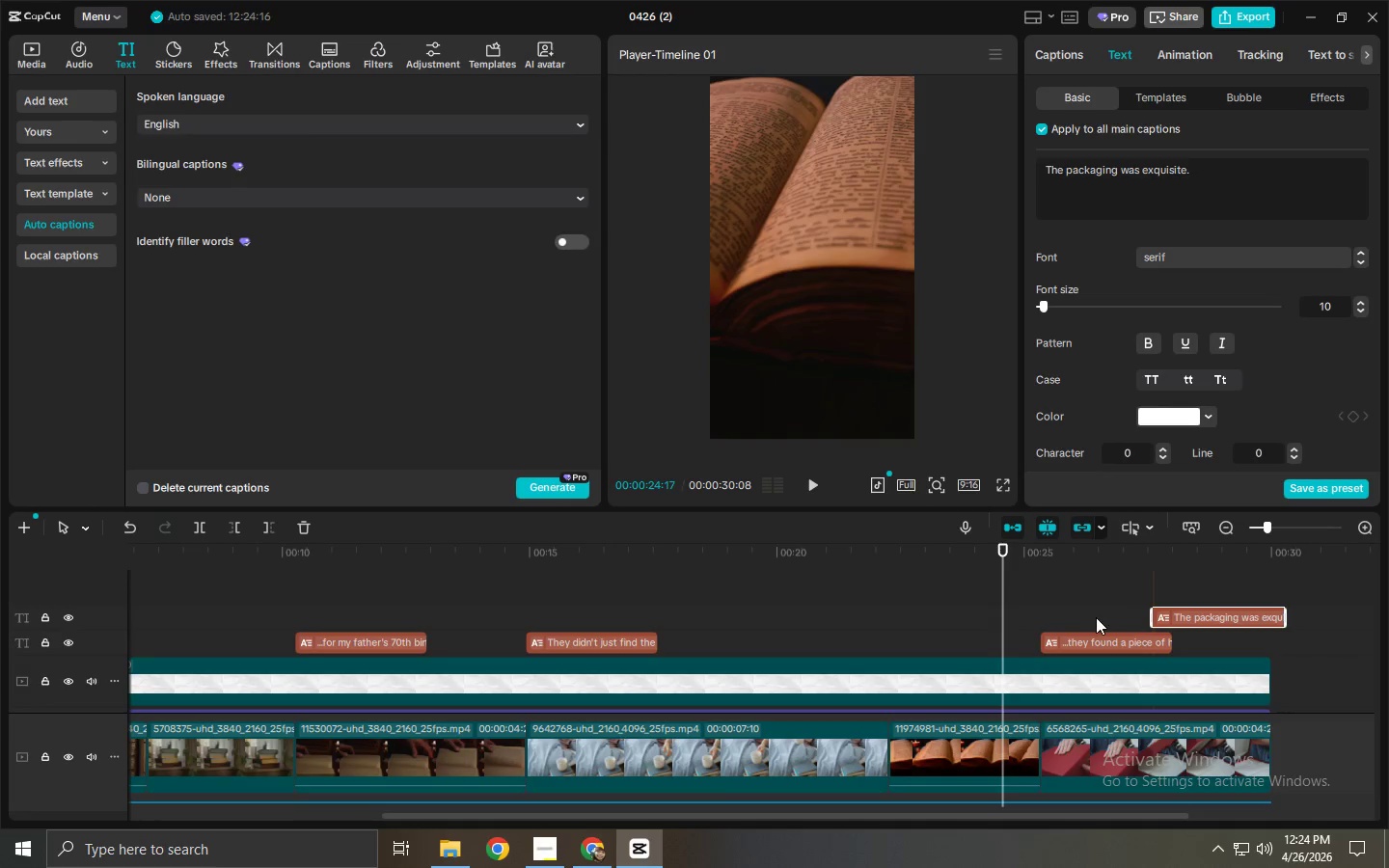 
left_click([1095, 617])
 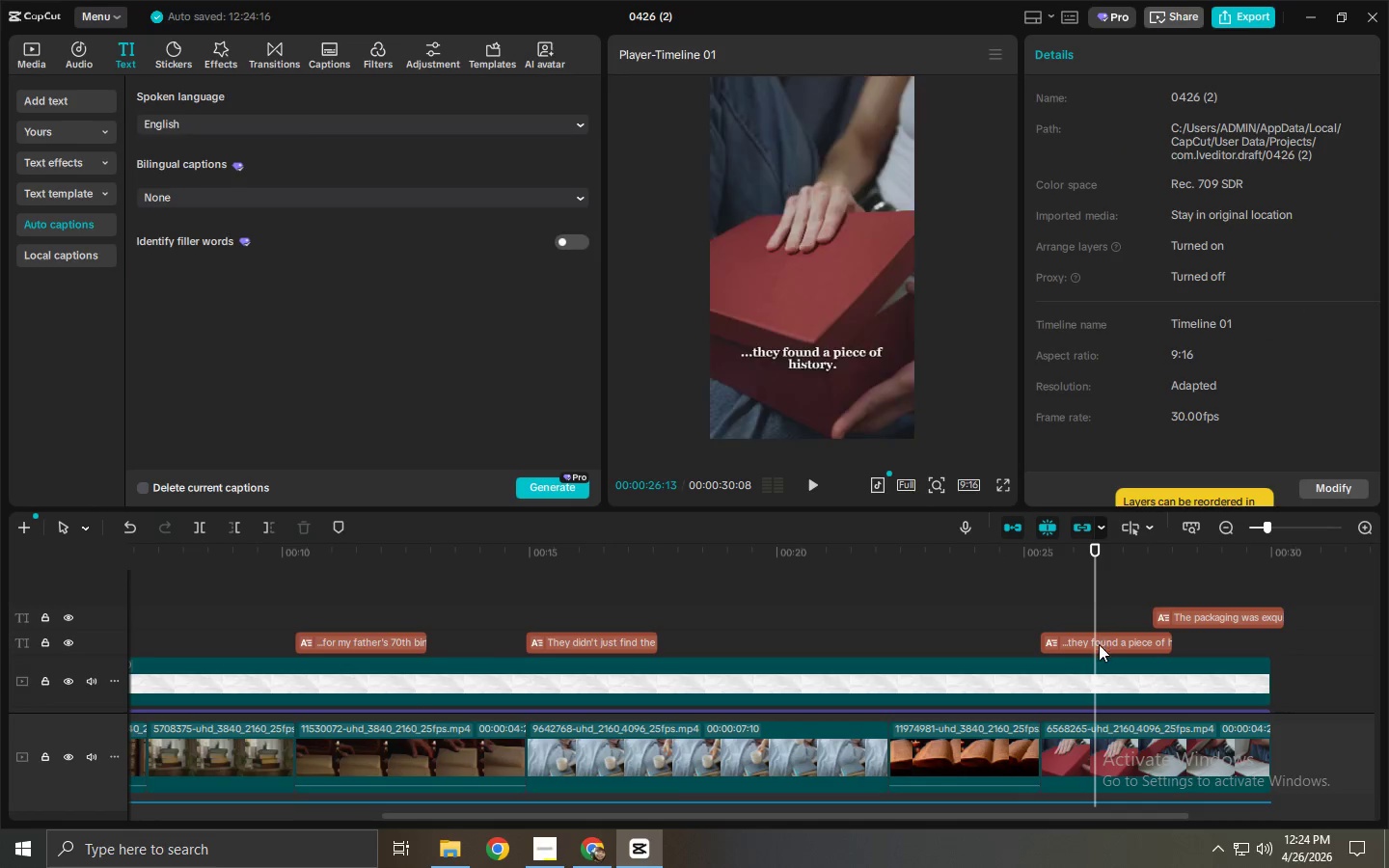 
left_click_drag(start_coordinate=[1099, 644], to_coordinate=[938, 647])
 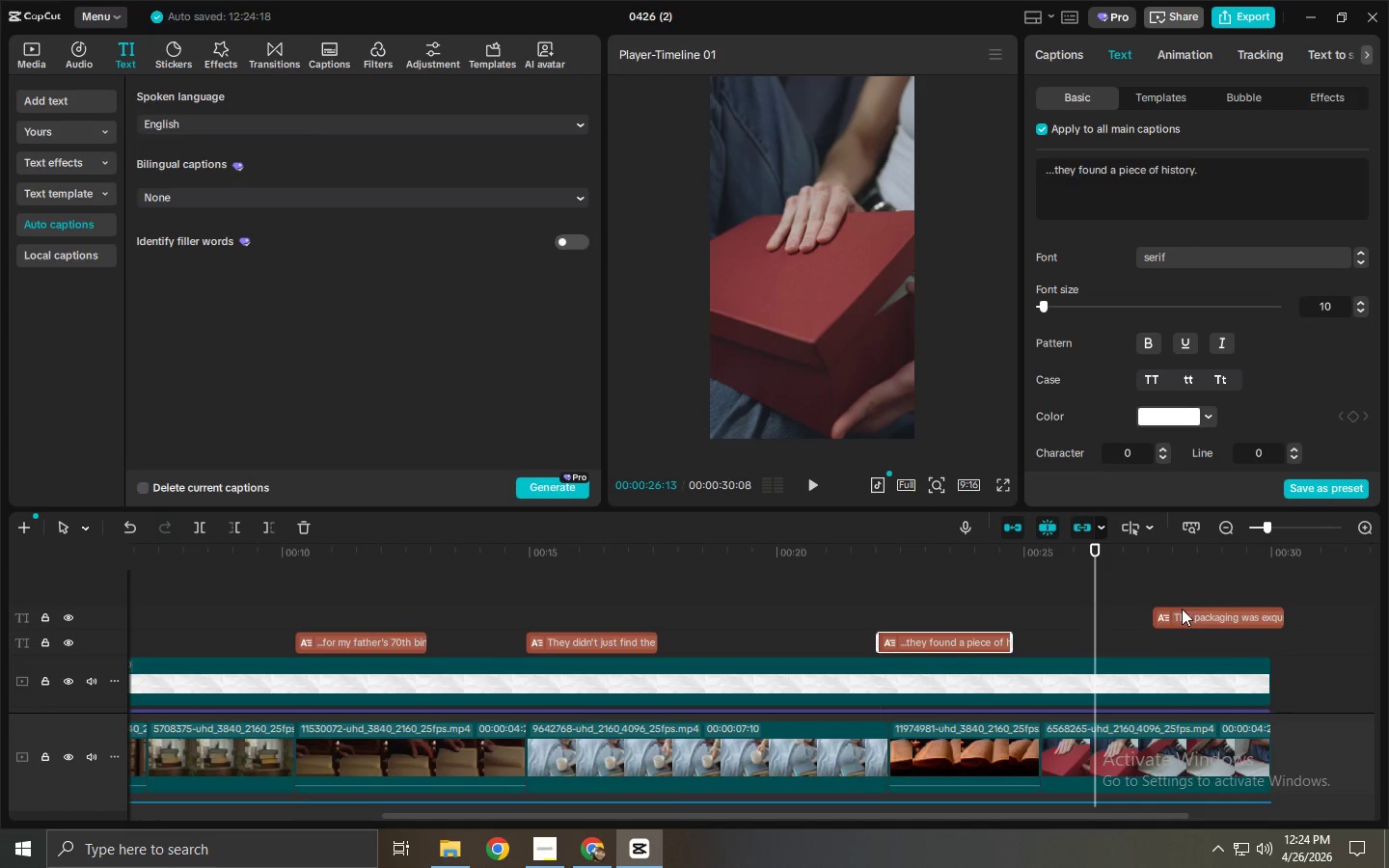 
left_click_drag(start_coordinate=[1182, 609], to_coordinate=[1126, 639])
 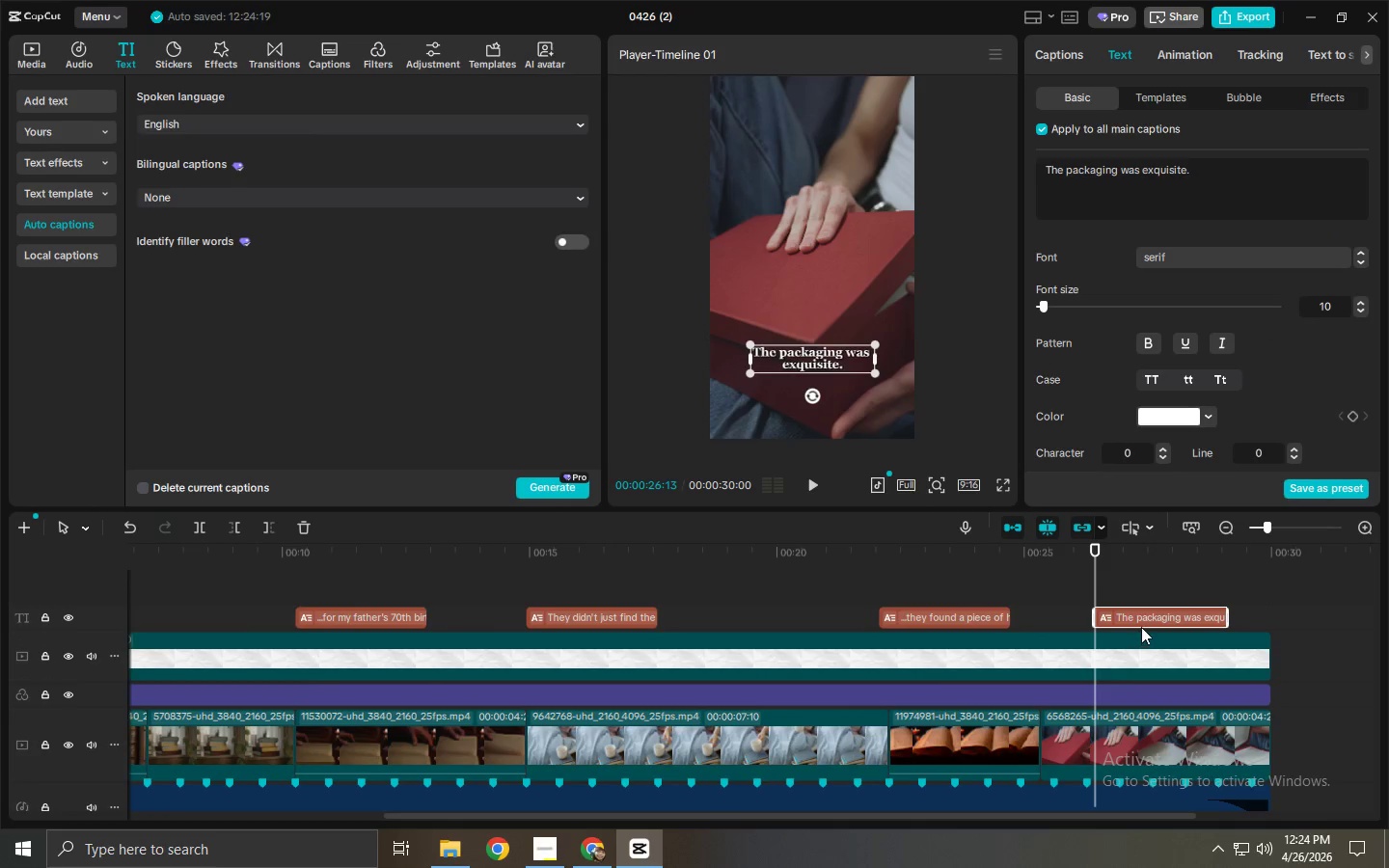 
left_click_drag(start_coordinate=[1141, 622], to_coordinate=[1130, 625])
 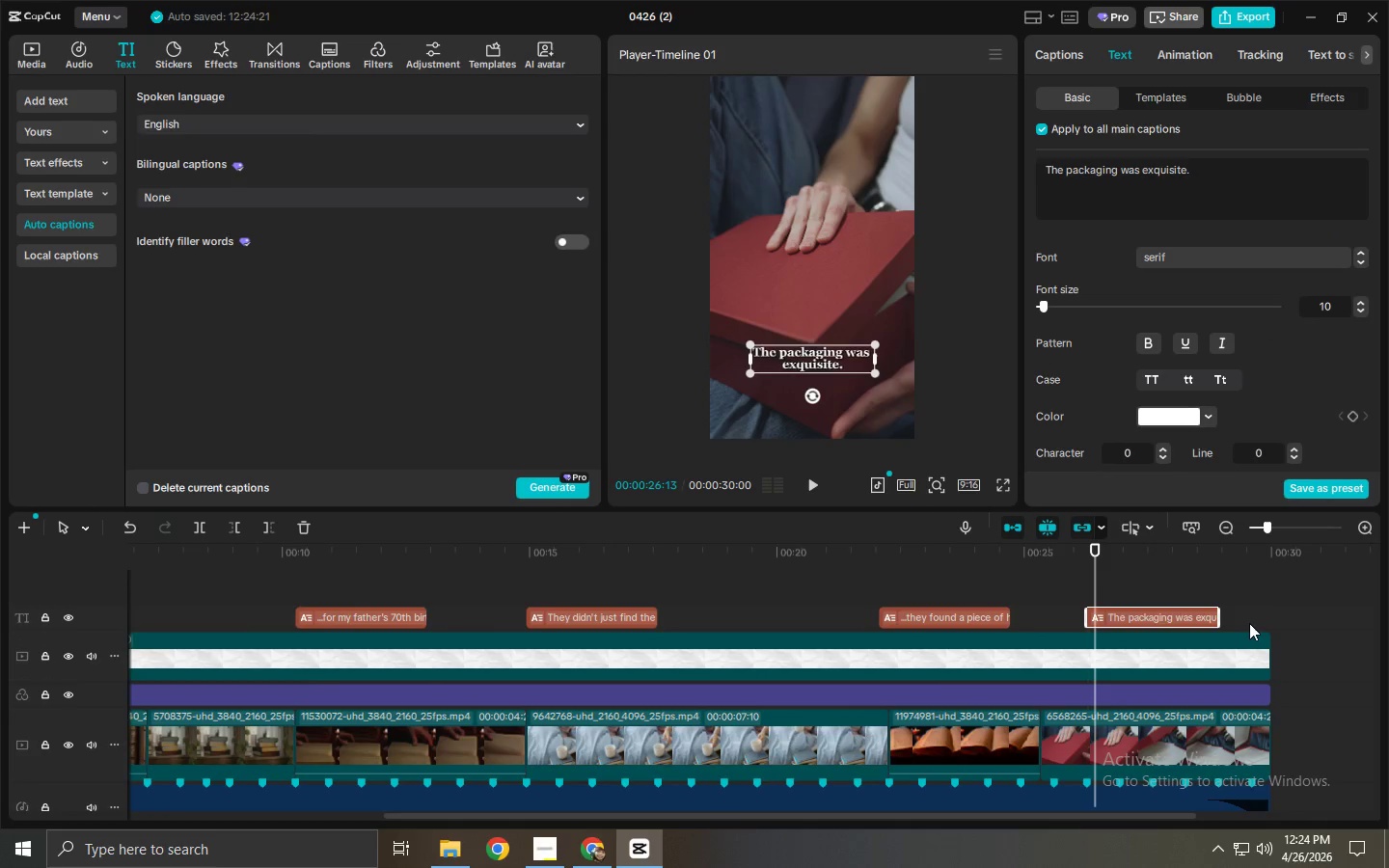 
left_click_drag(start_coordinate=[1257, 616], to_coordinate=[1176, 615])
 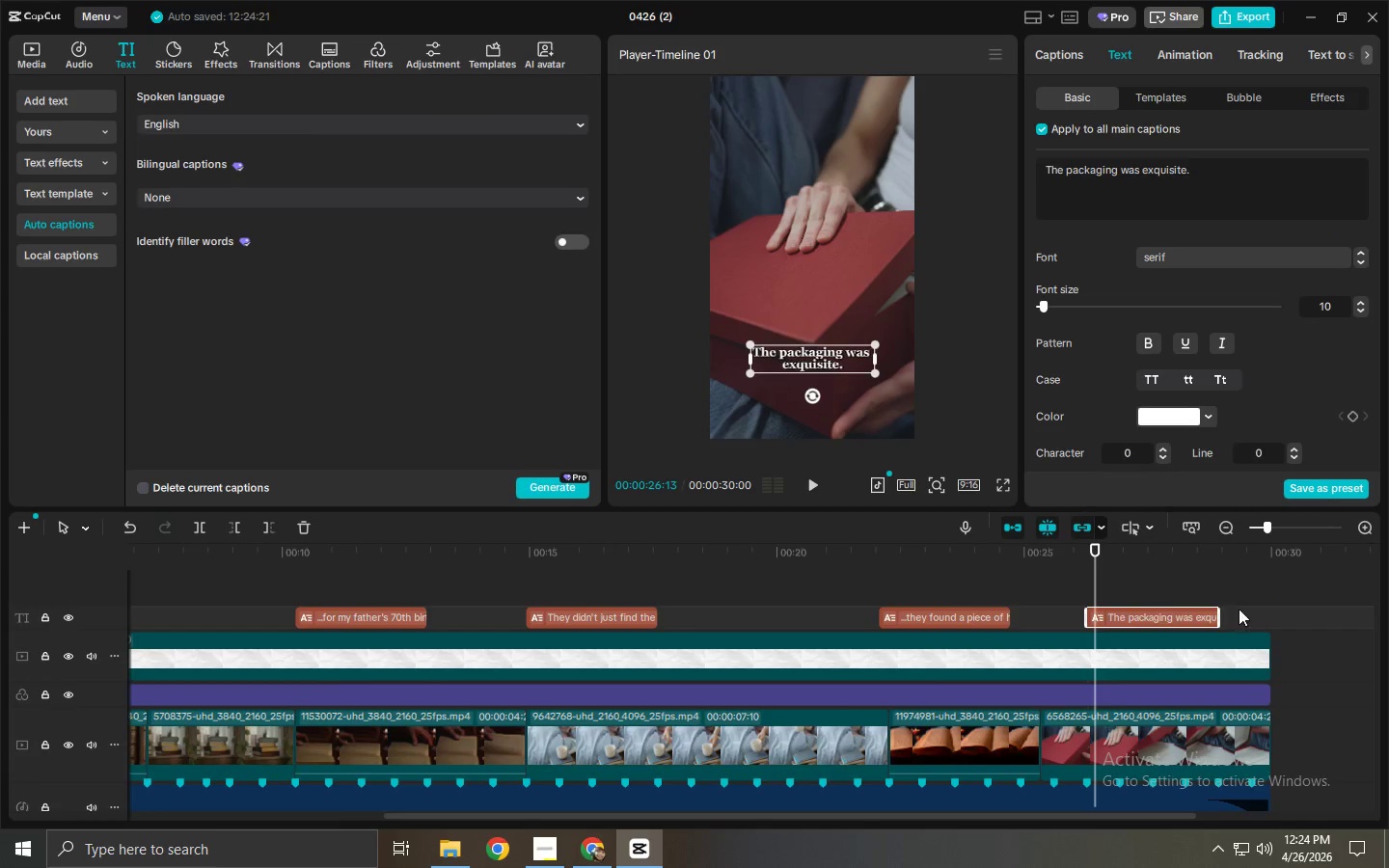 
left_click_drag(start_coordinate=[1264, 609], to_coordinate=[224, 610])
 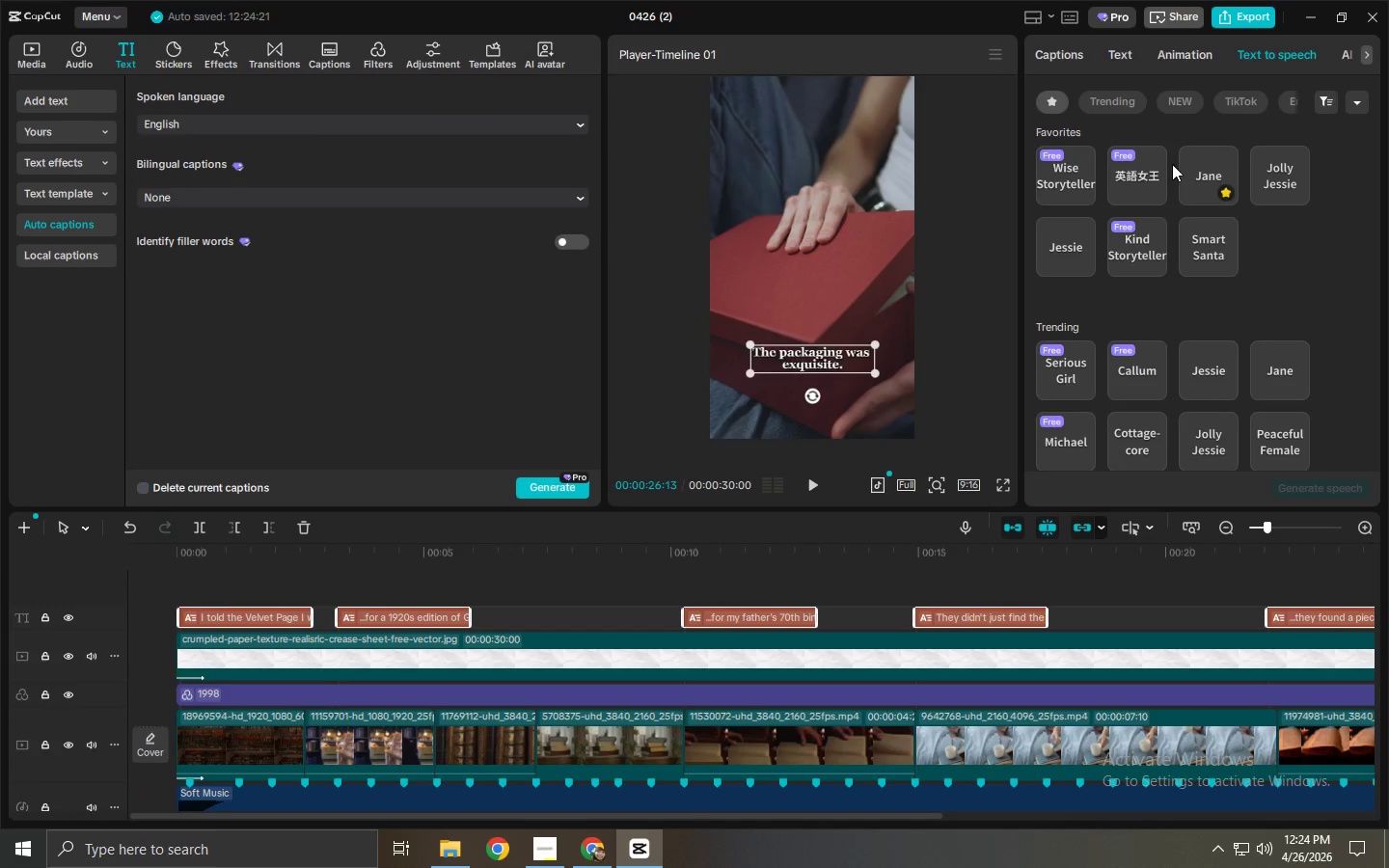 
left_click([1085, 167])
 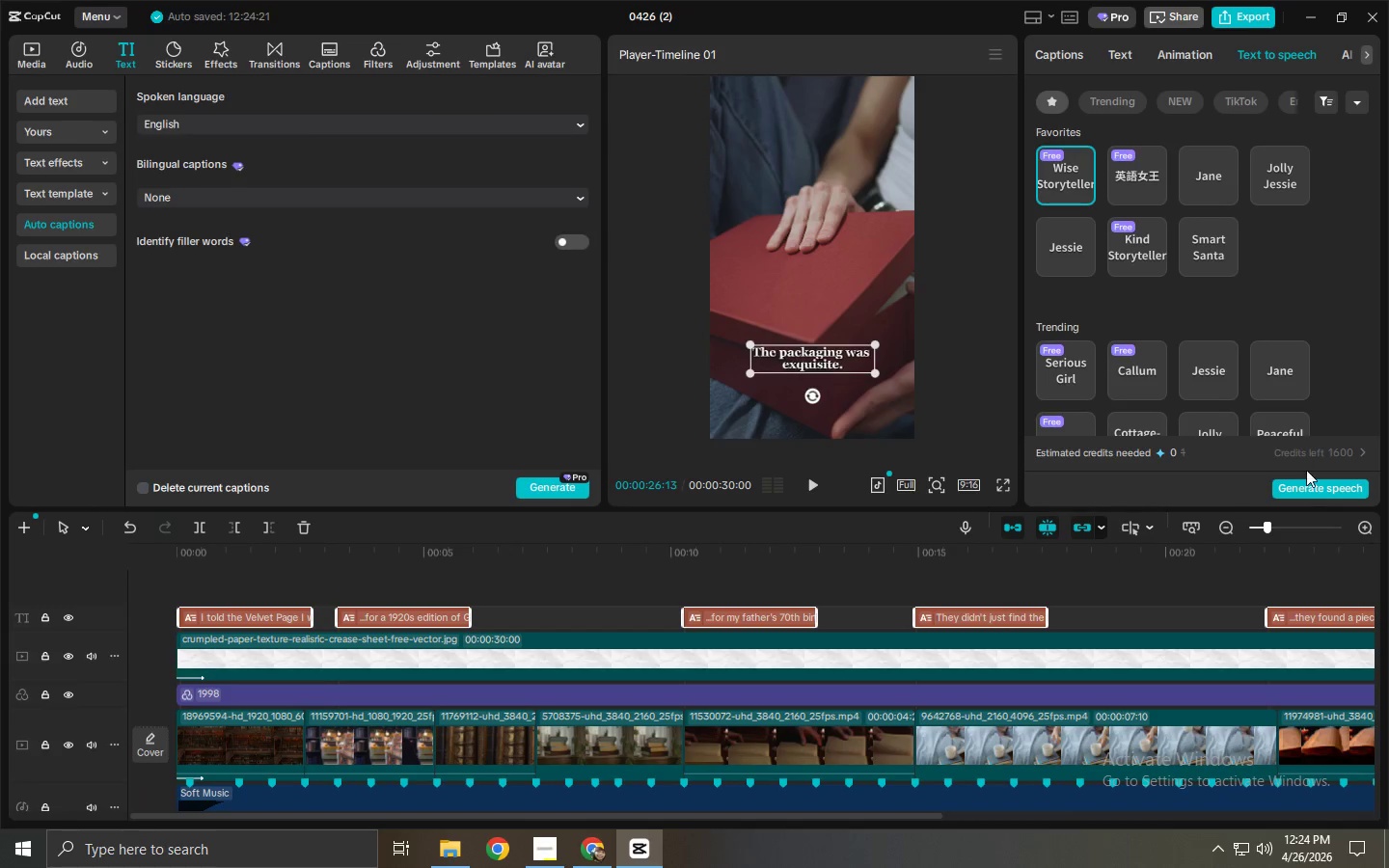 
left_click([1302, 484])
 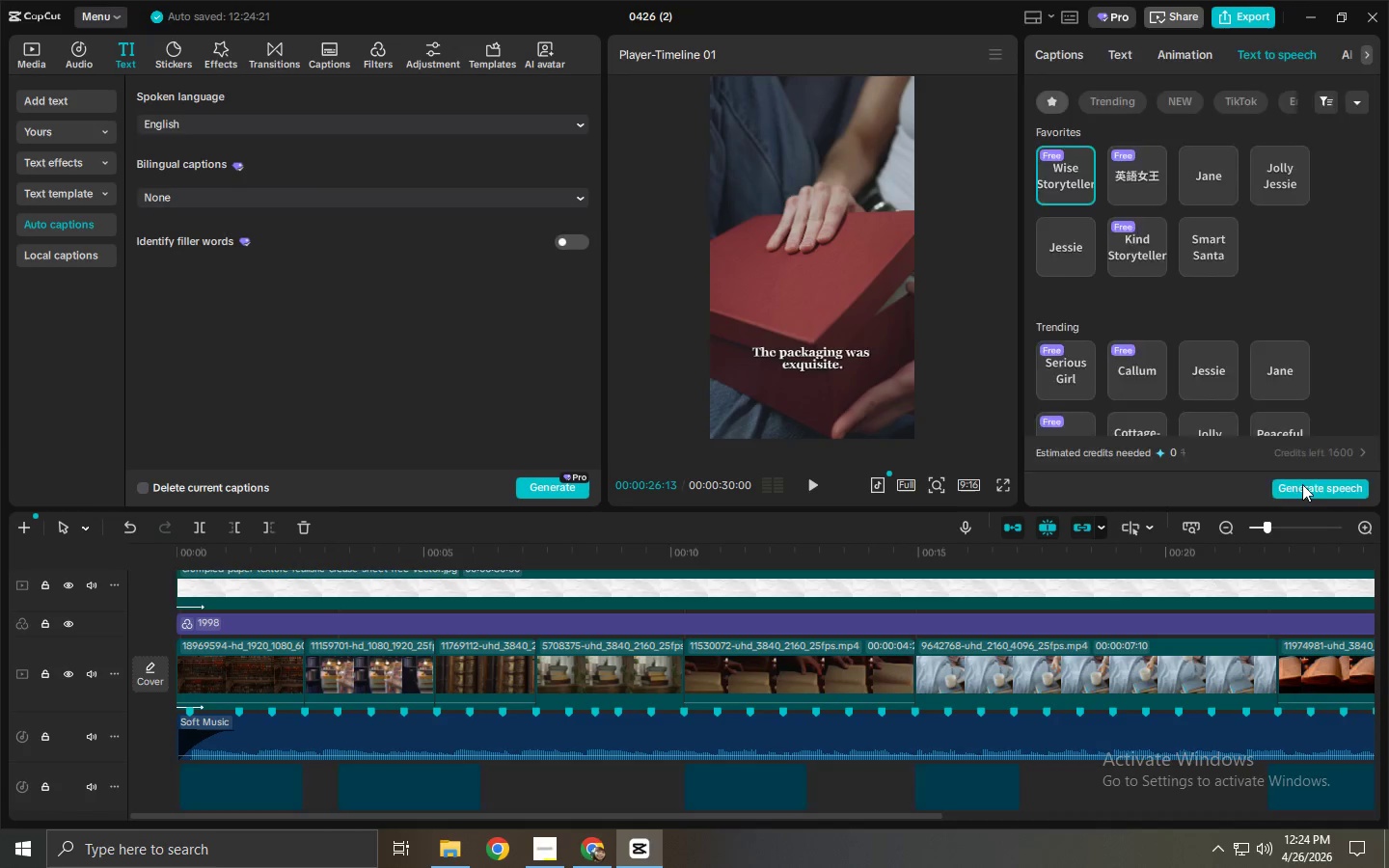 
wait(7.48)
 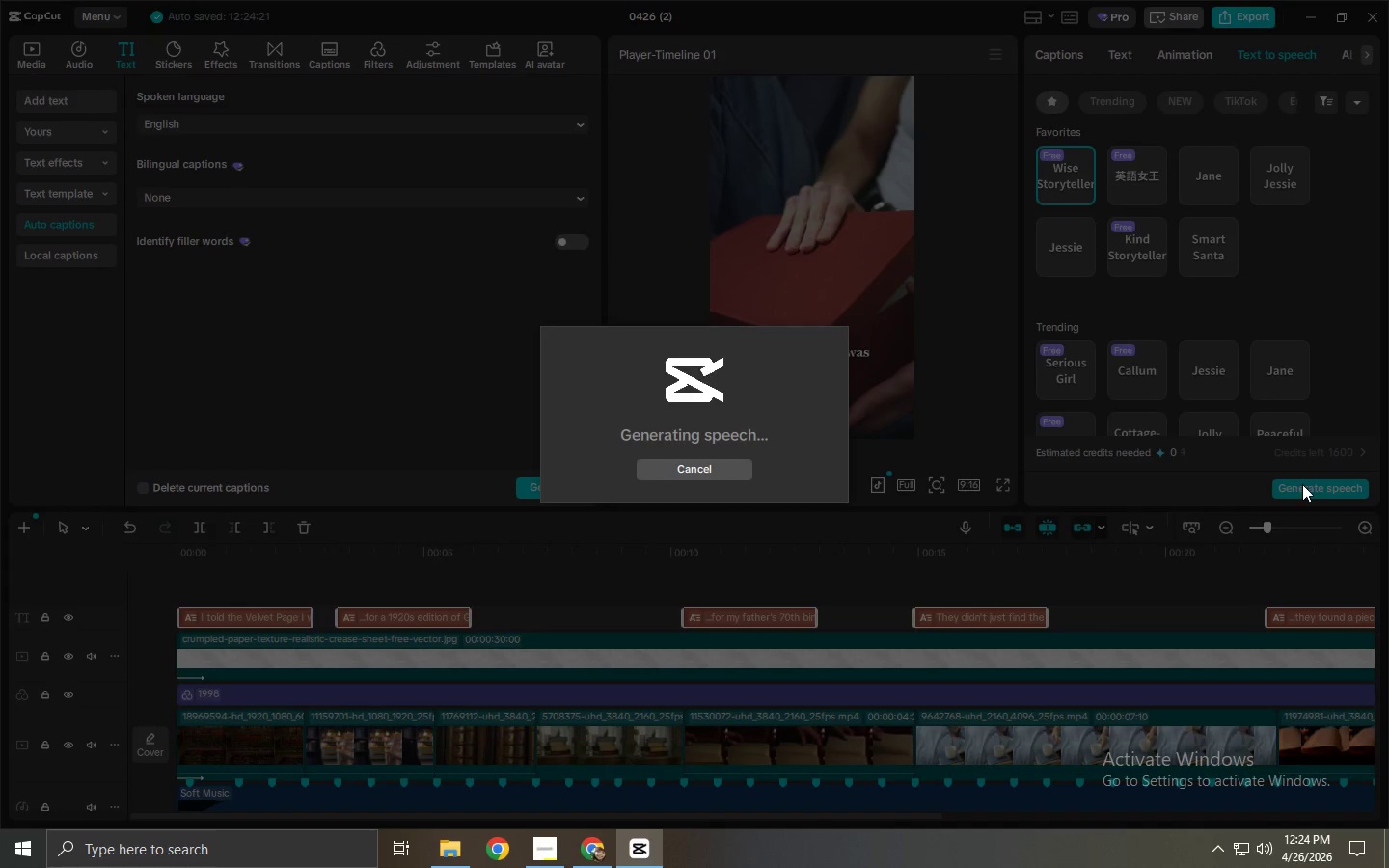 
left_click_drag(start_coordinate=[233, 540], to_coordinate=[0, 553])
 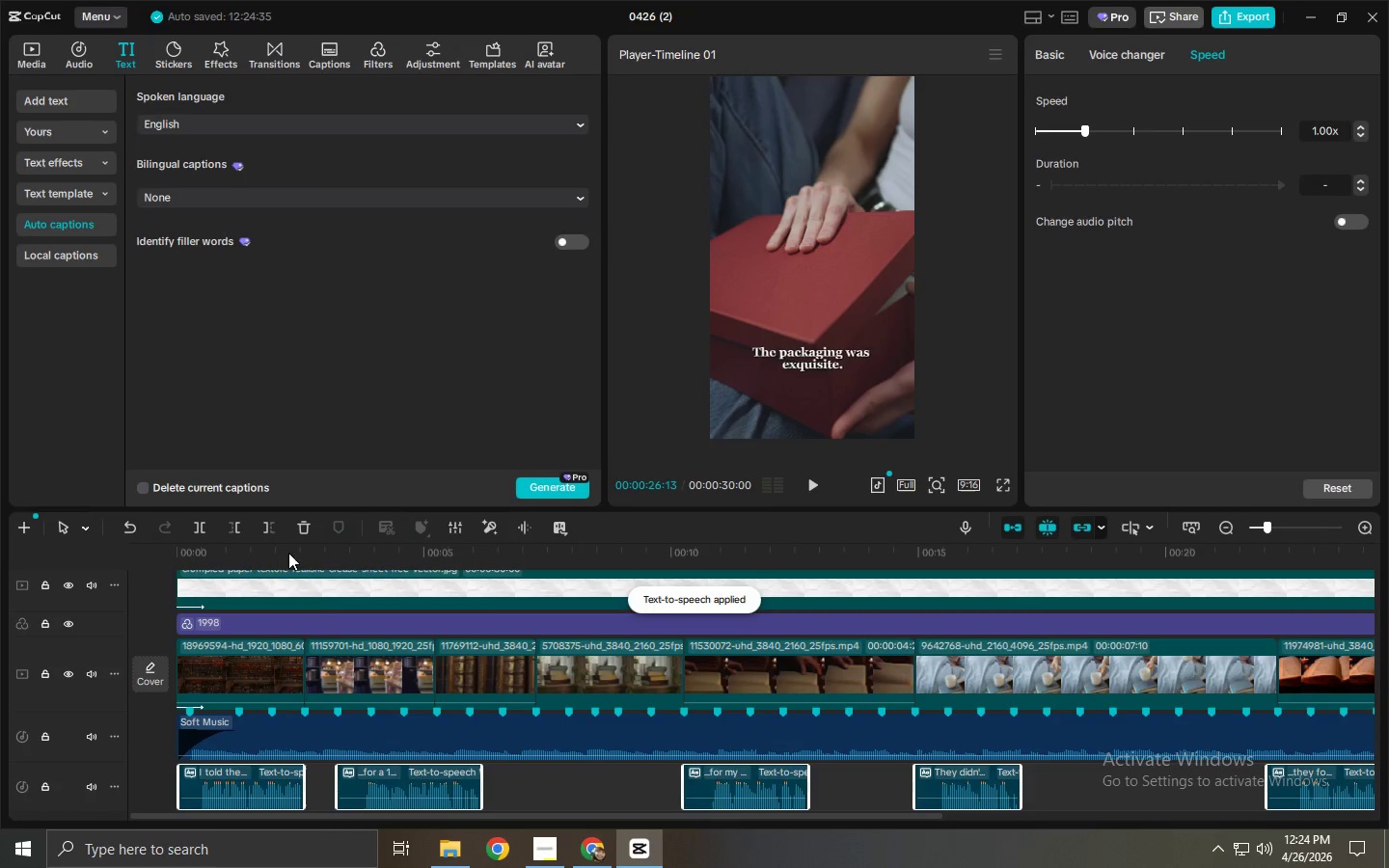 
left_click_drag(start_coordinate=[283, 555], to_coordinate=[39, 548])
 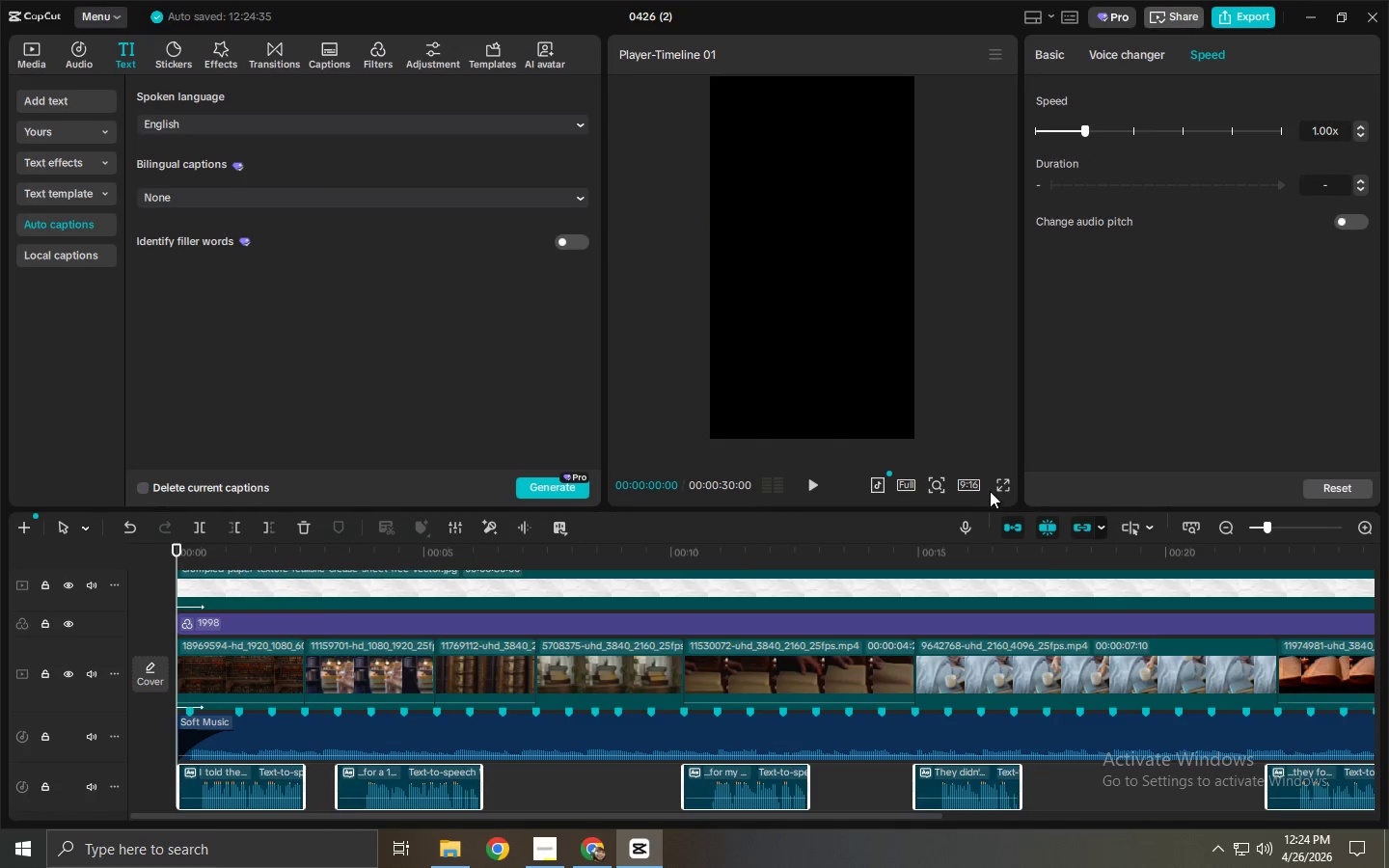 
left_click([1001, 481])
 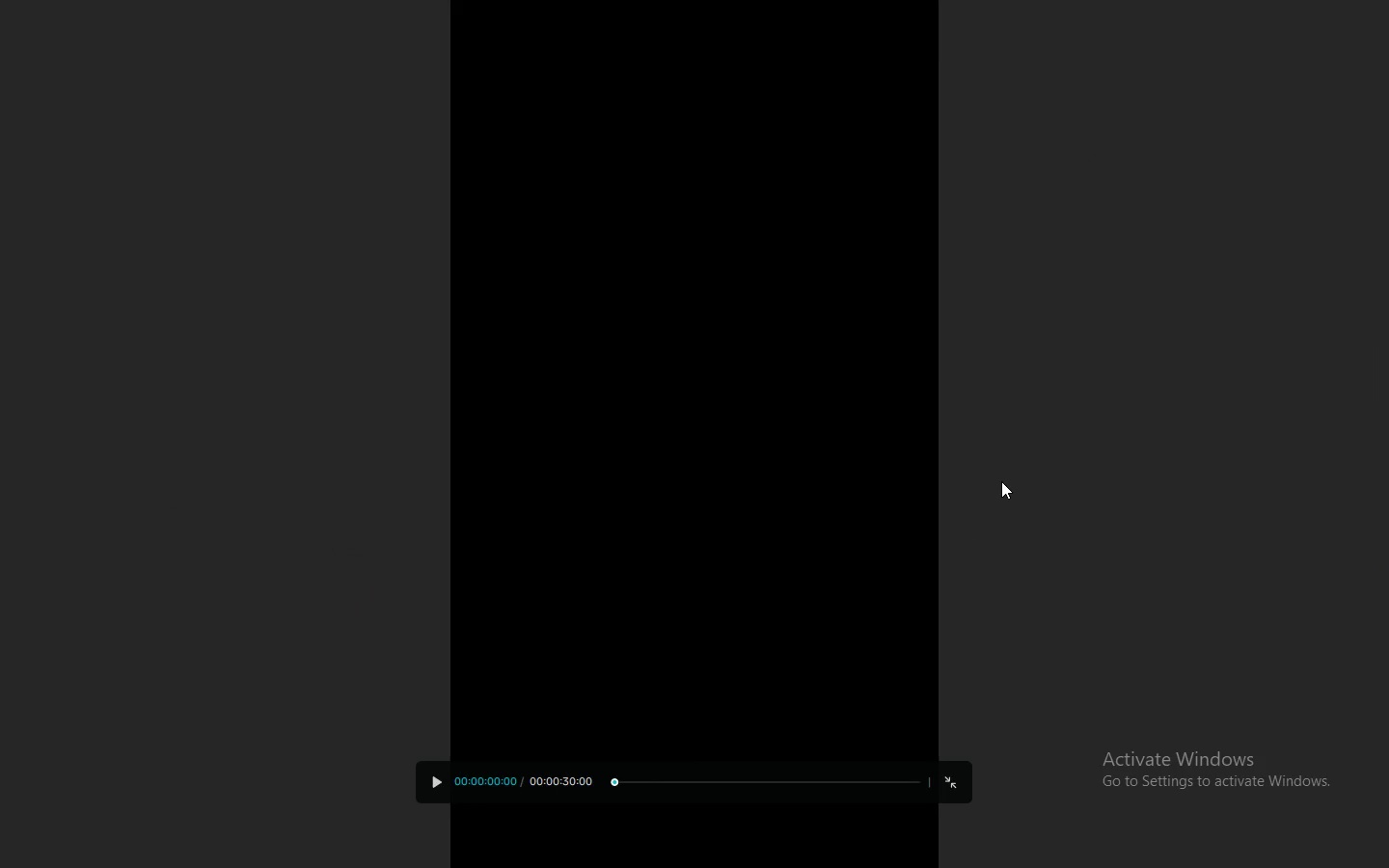 
key(Space)
 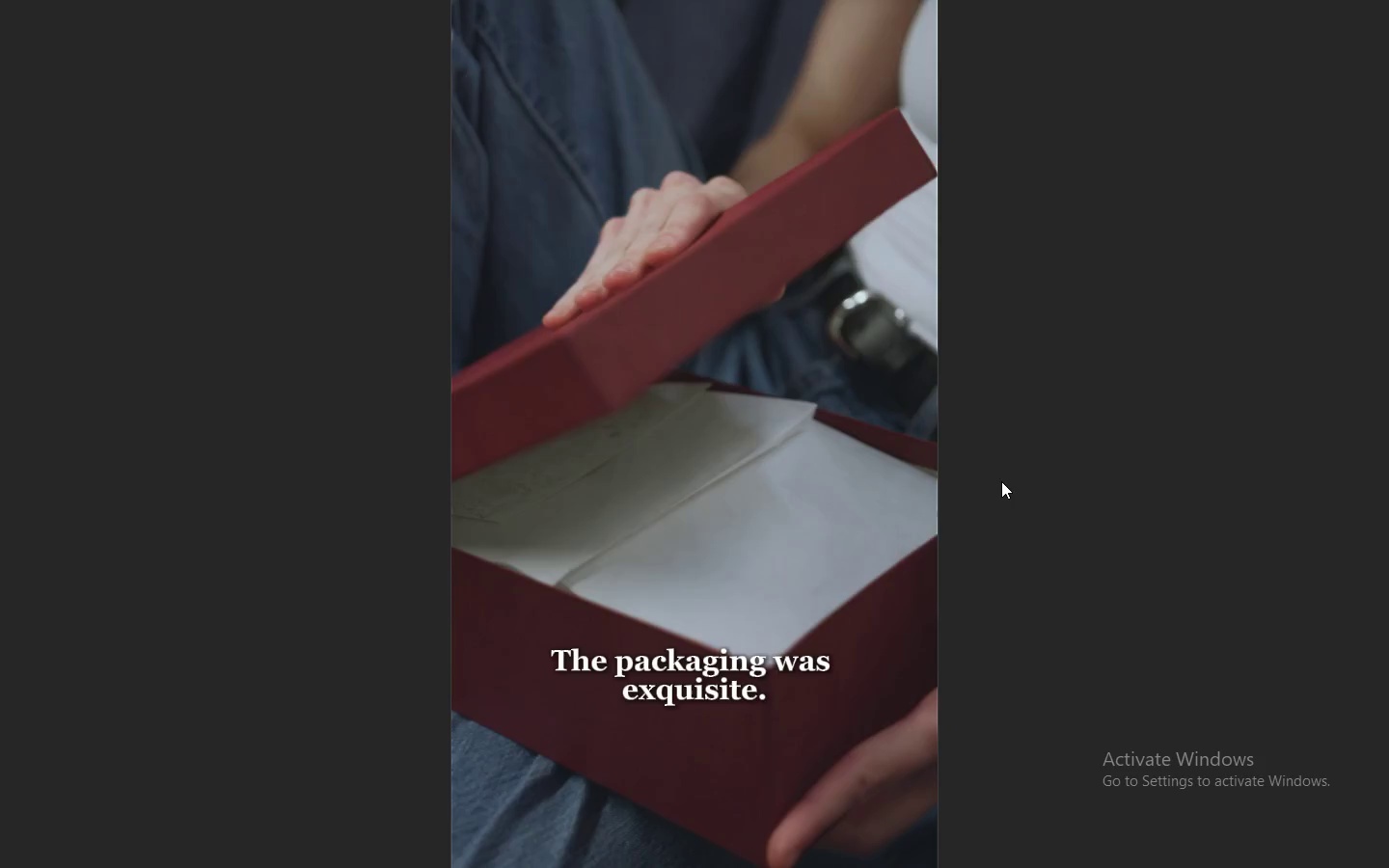 
wait(32.39)
 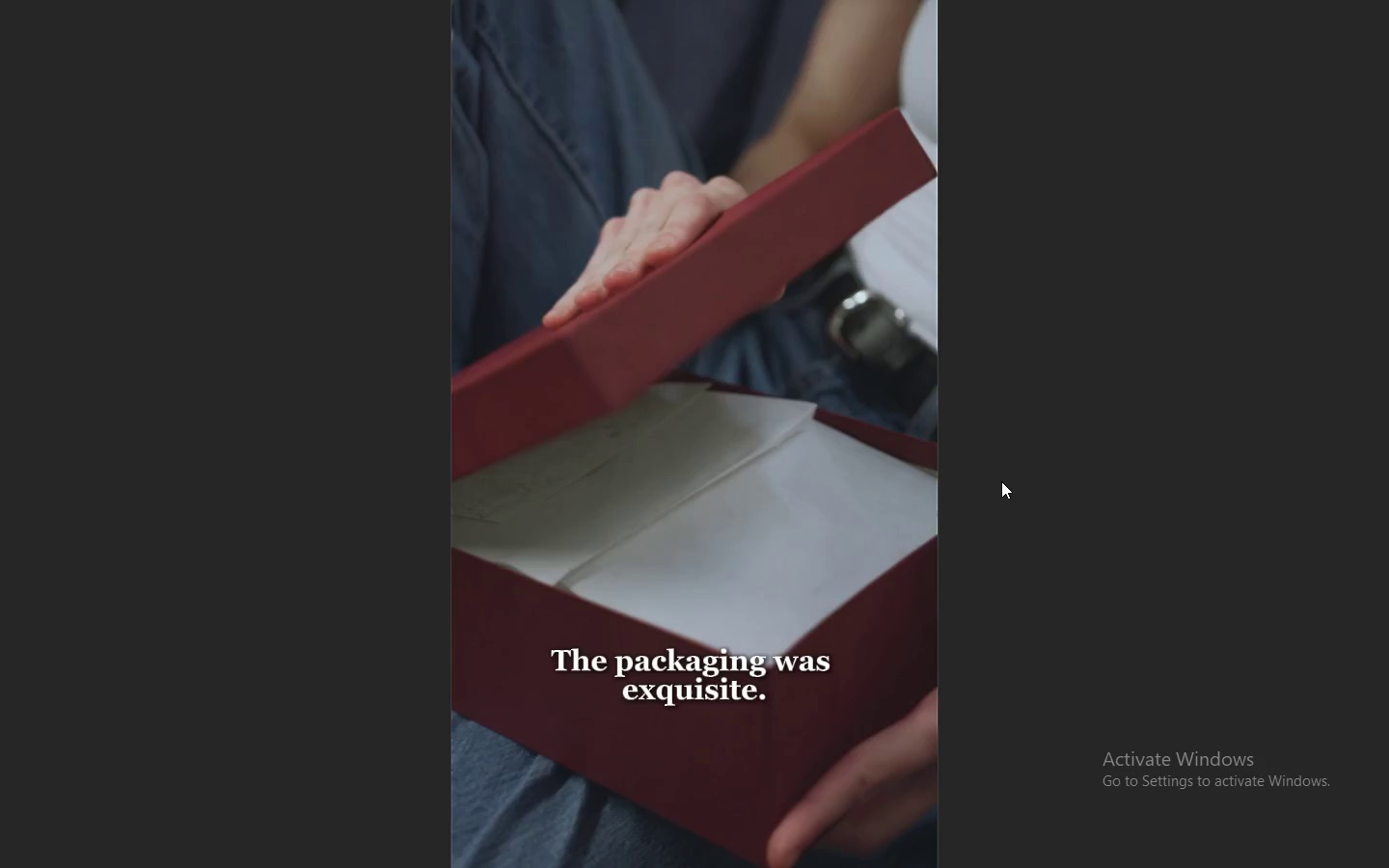 
key(Escape)
 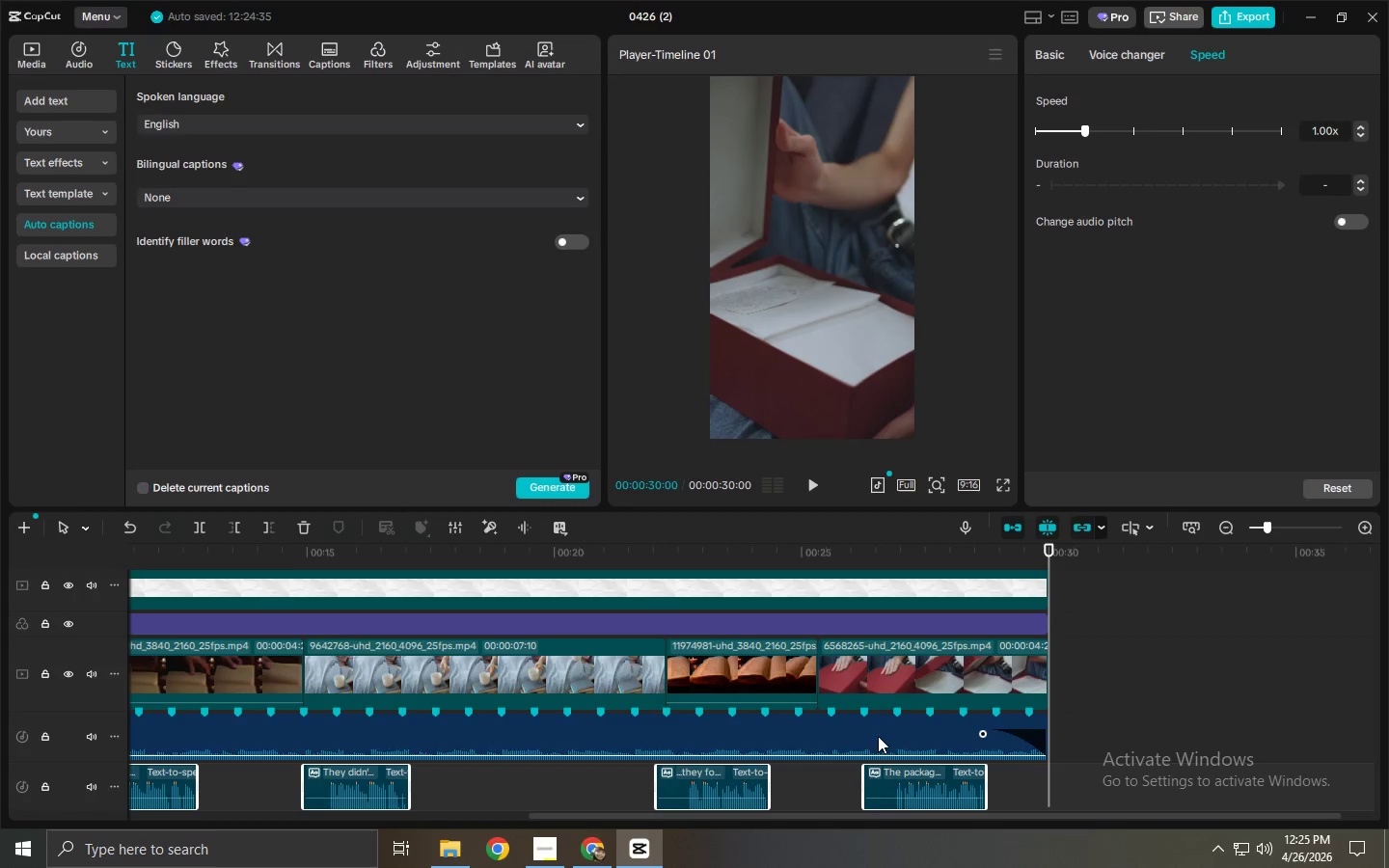 
hold_key(key=ControlLeft, duration=1.52)
hold_key(key=ControlLeft, duration=0.62)
scroll: coordinate [707, 635], scroll_direction: down, amount: 6.0
 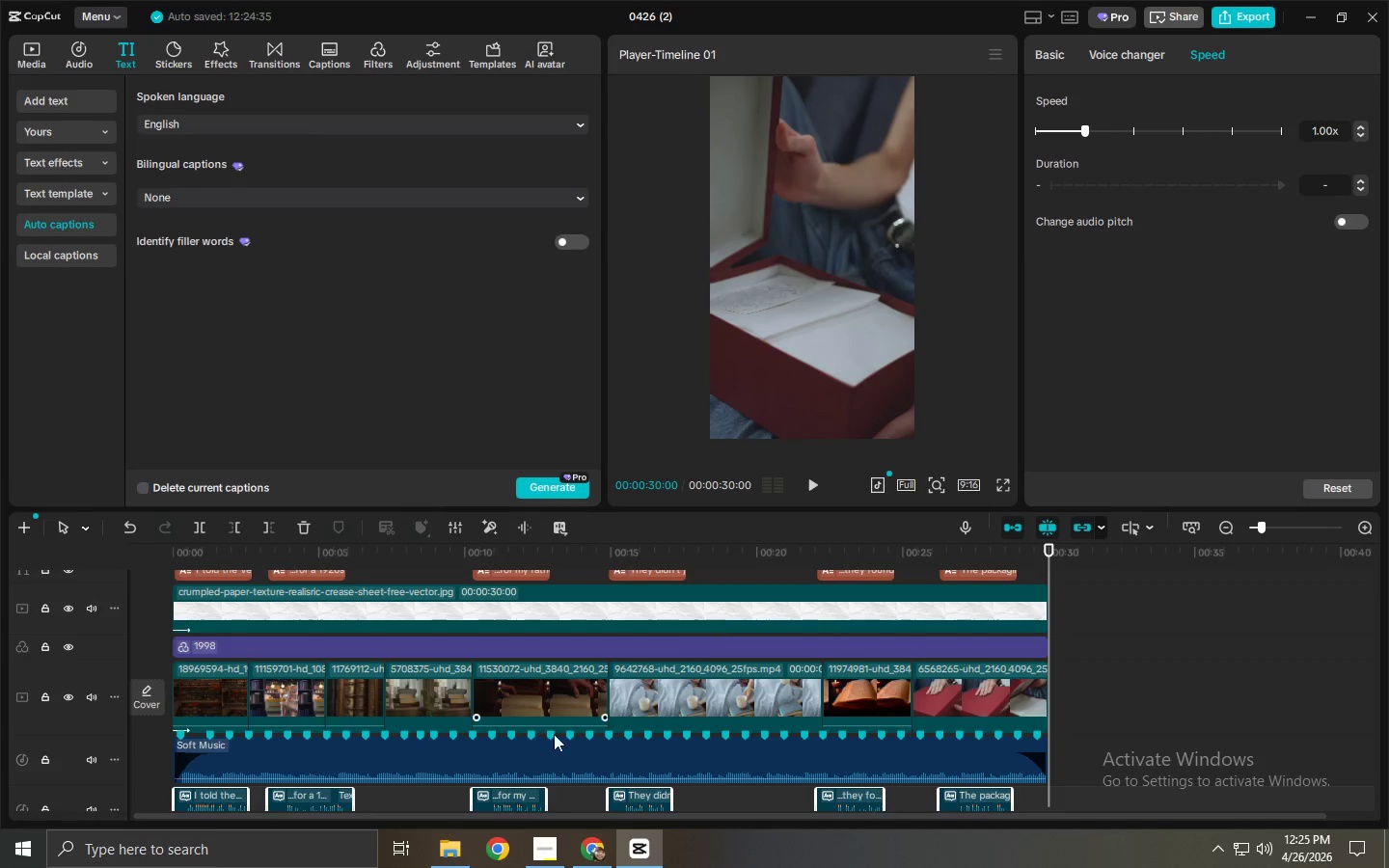 
scroll: coordinate [525, 744], scroll_direction: up, amount: 2.0
 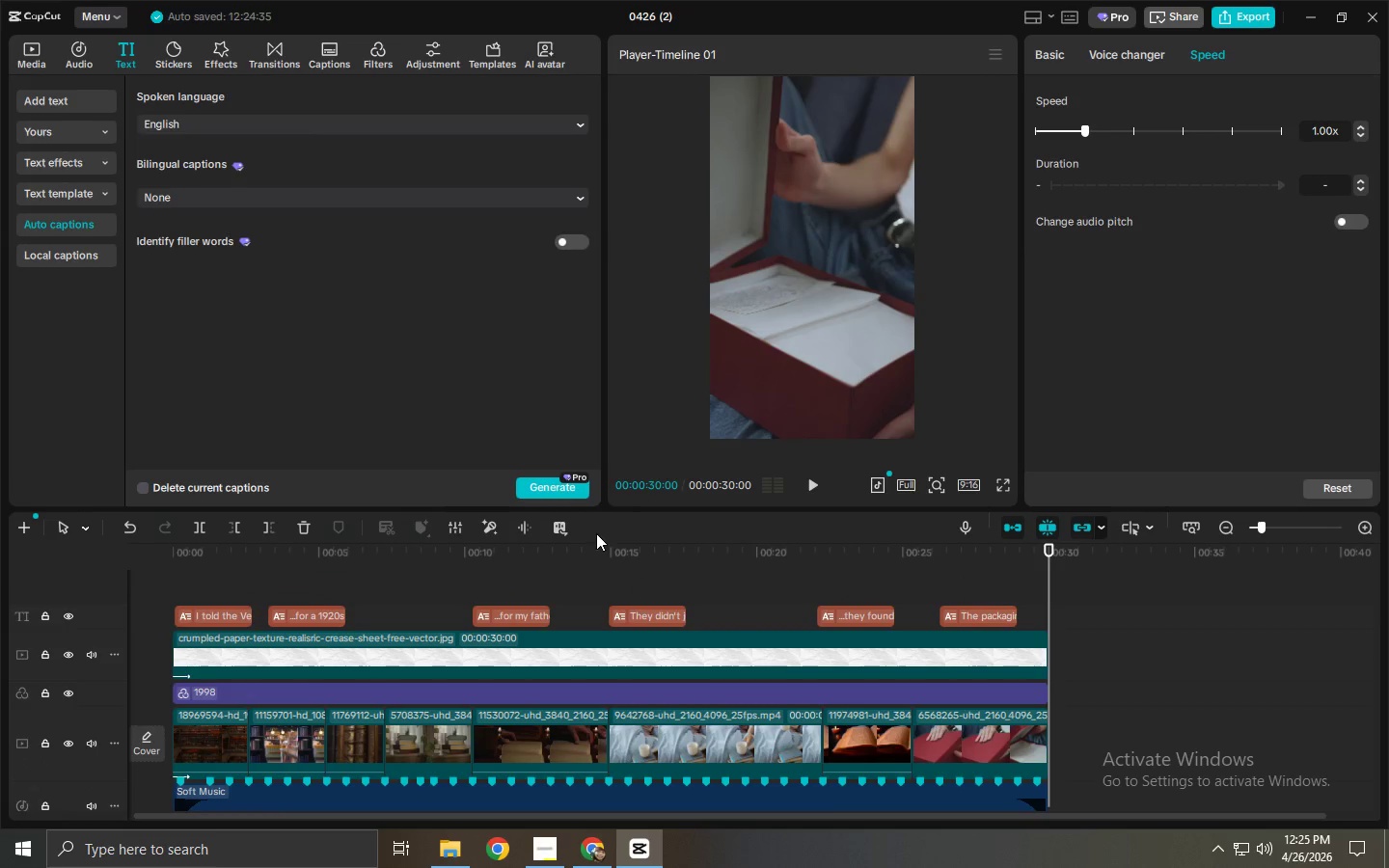 
left_click_drag(start_coordinate=[611, 511], to_coordinate=[642, 383])
 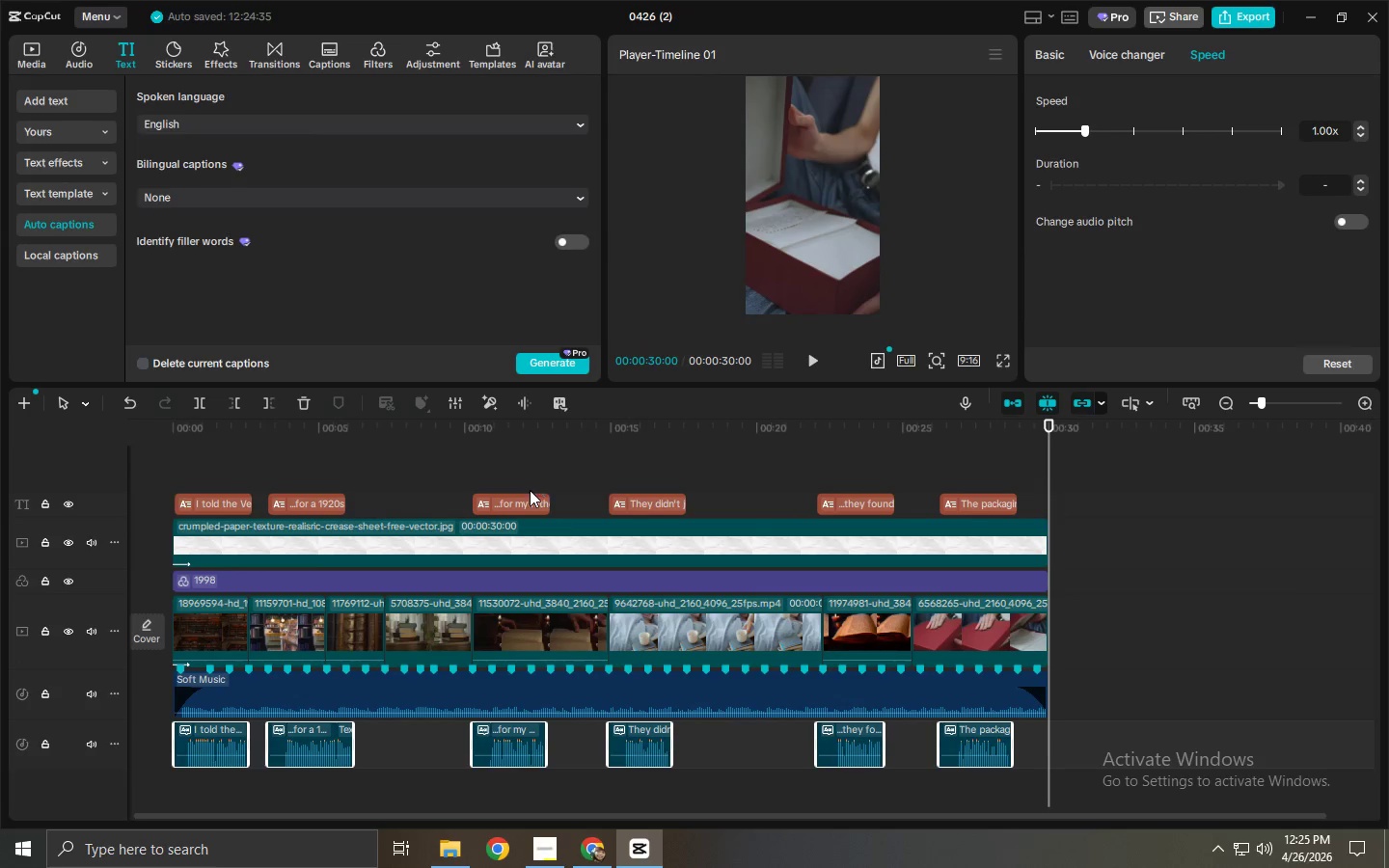 
left_click([528, 493])
 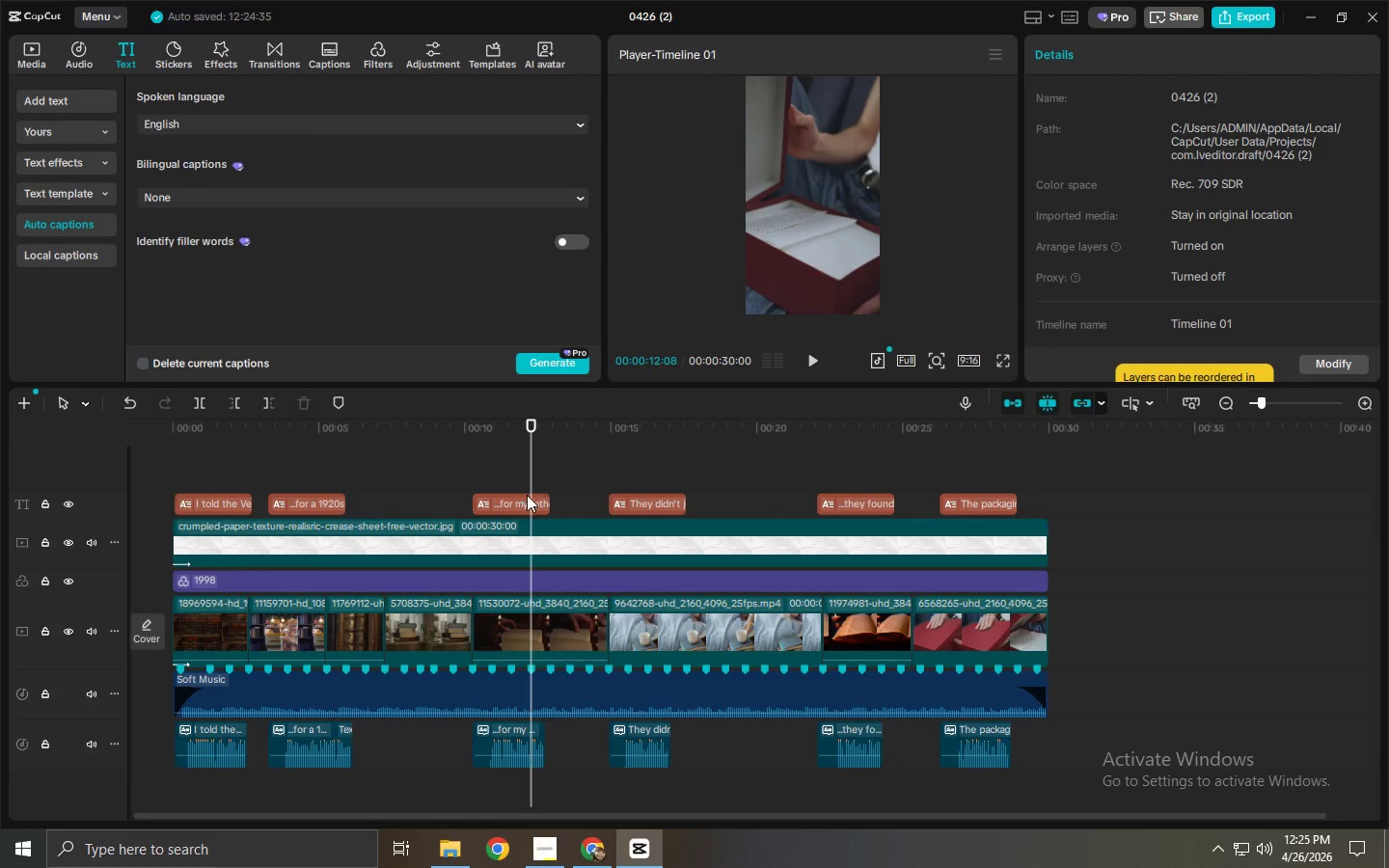 
left_click([522, 498])
 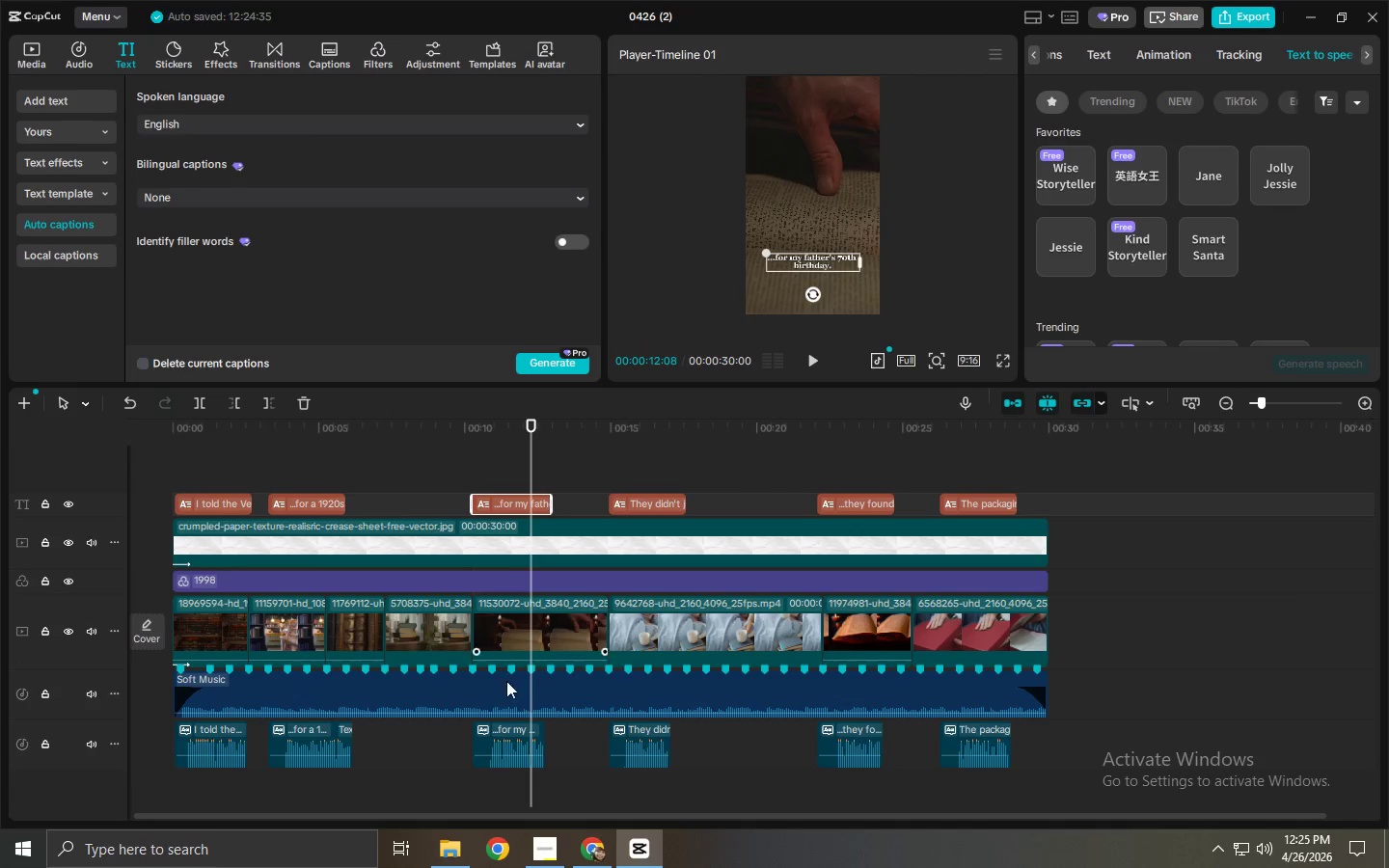 
left_click([504, 752])
 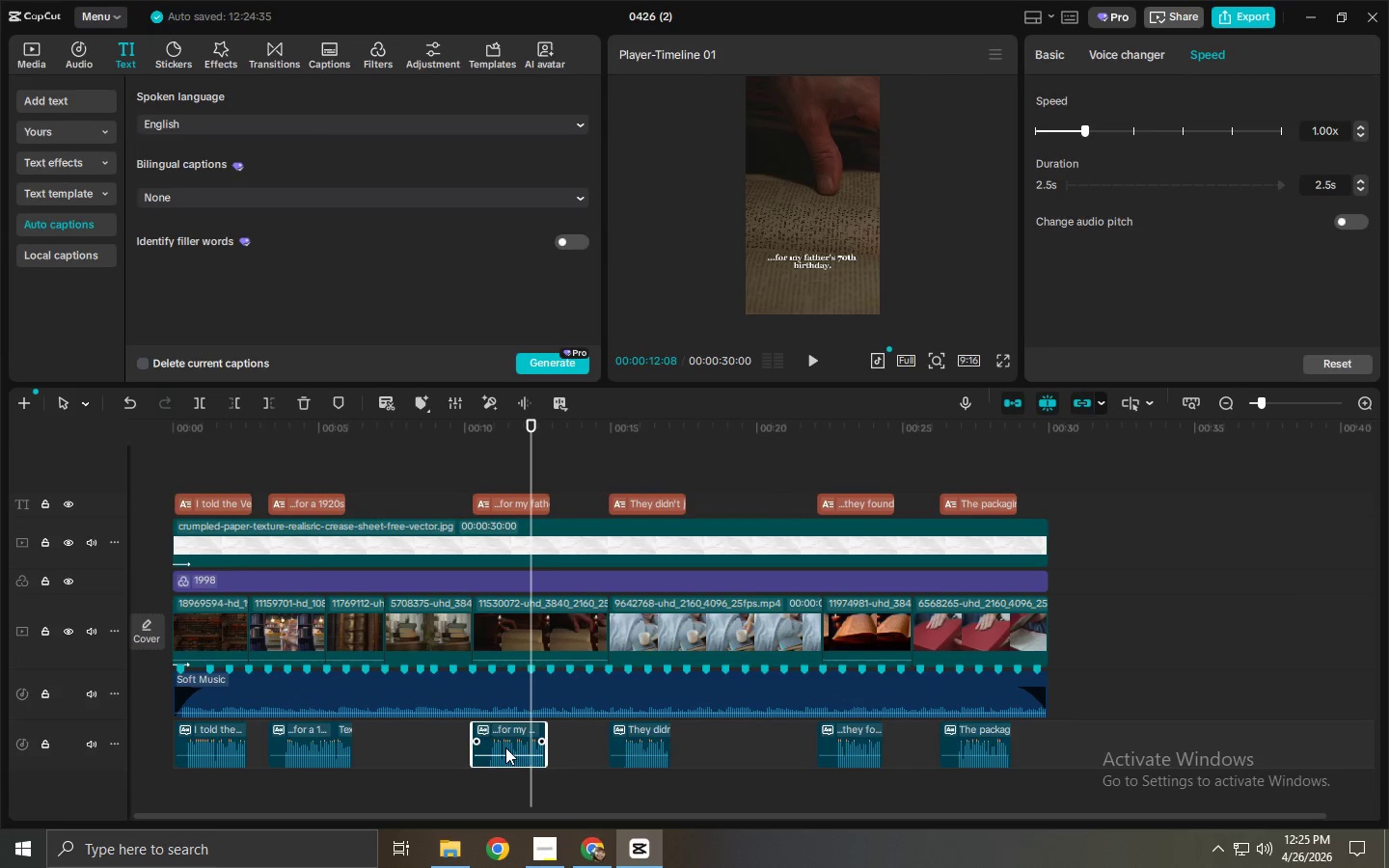 
left_click_drag(start_coordinate=[505, 747], to_coordinate=[501, 748])
 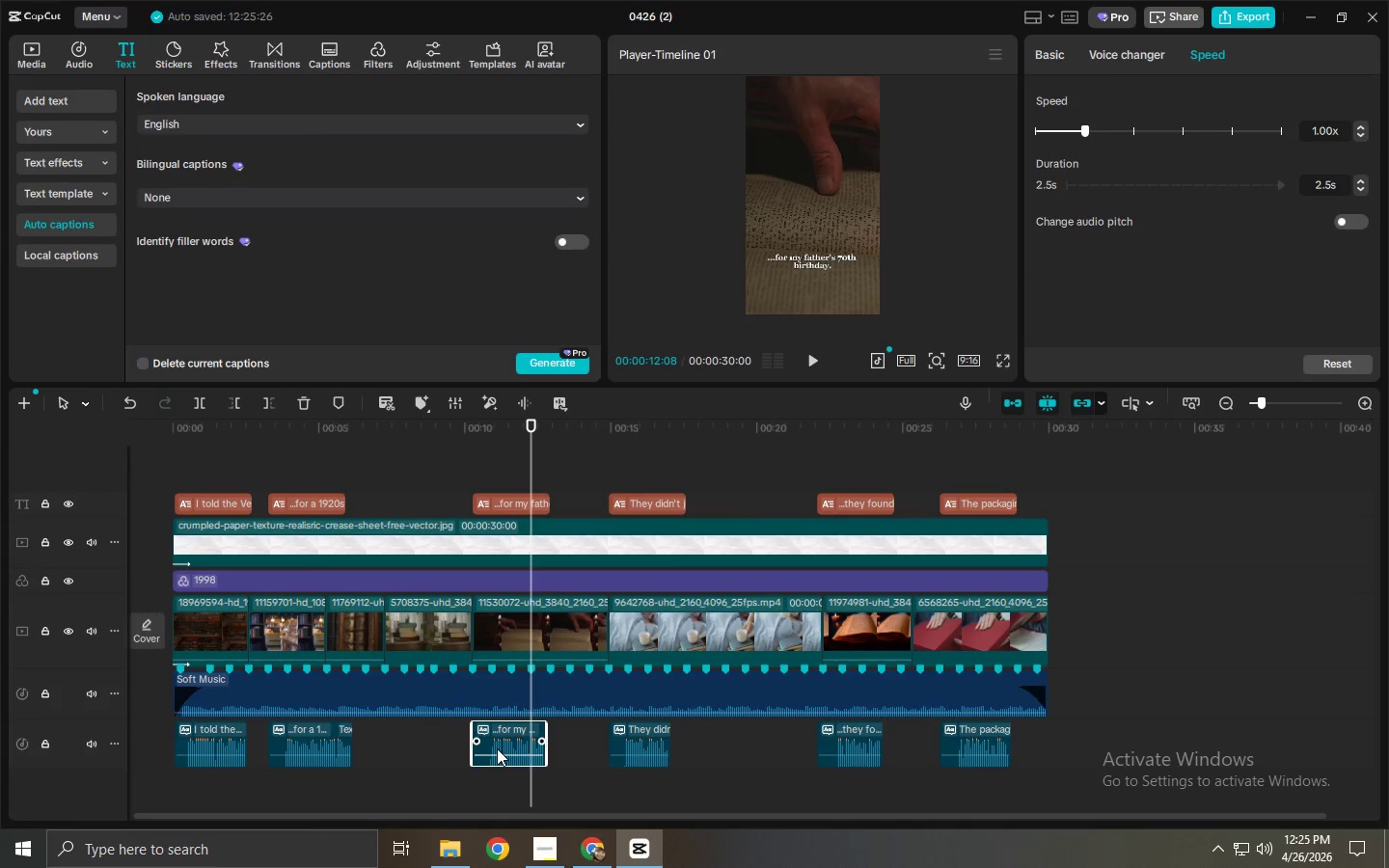 
key(Control+Z)
 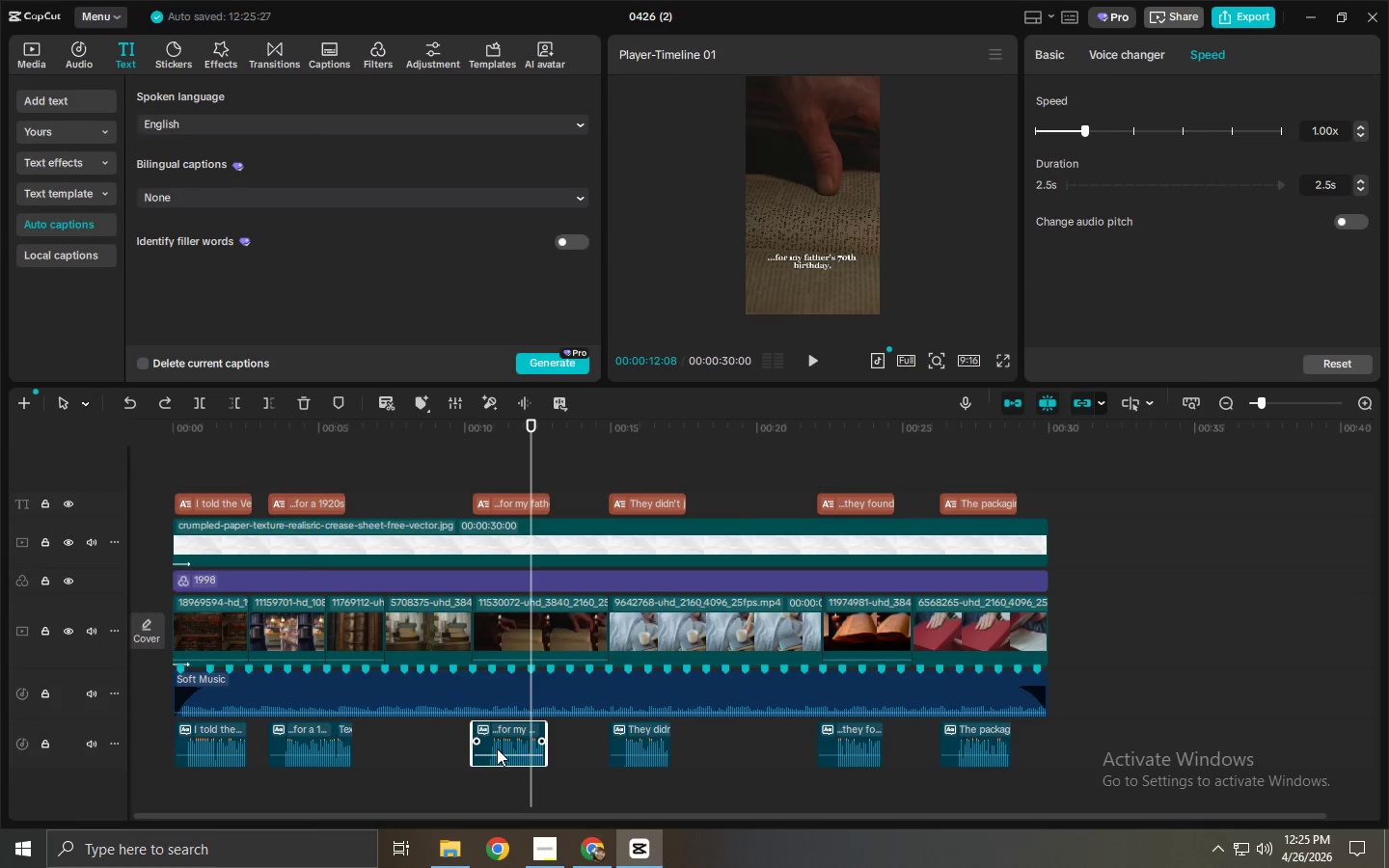 
key(Control+ControlLeft)
 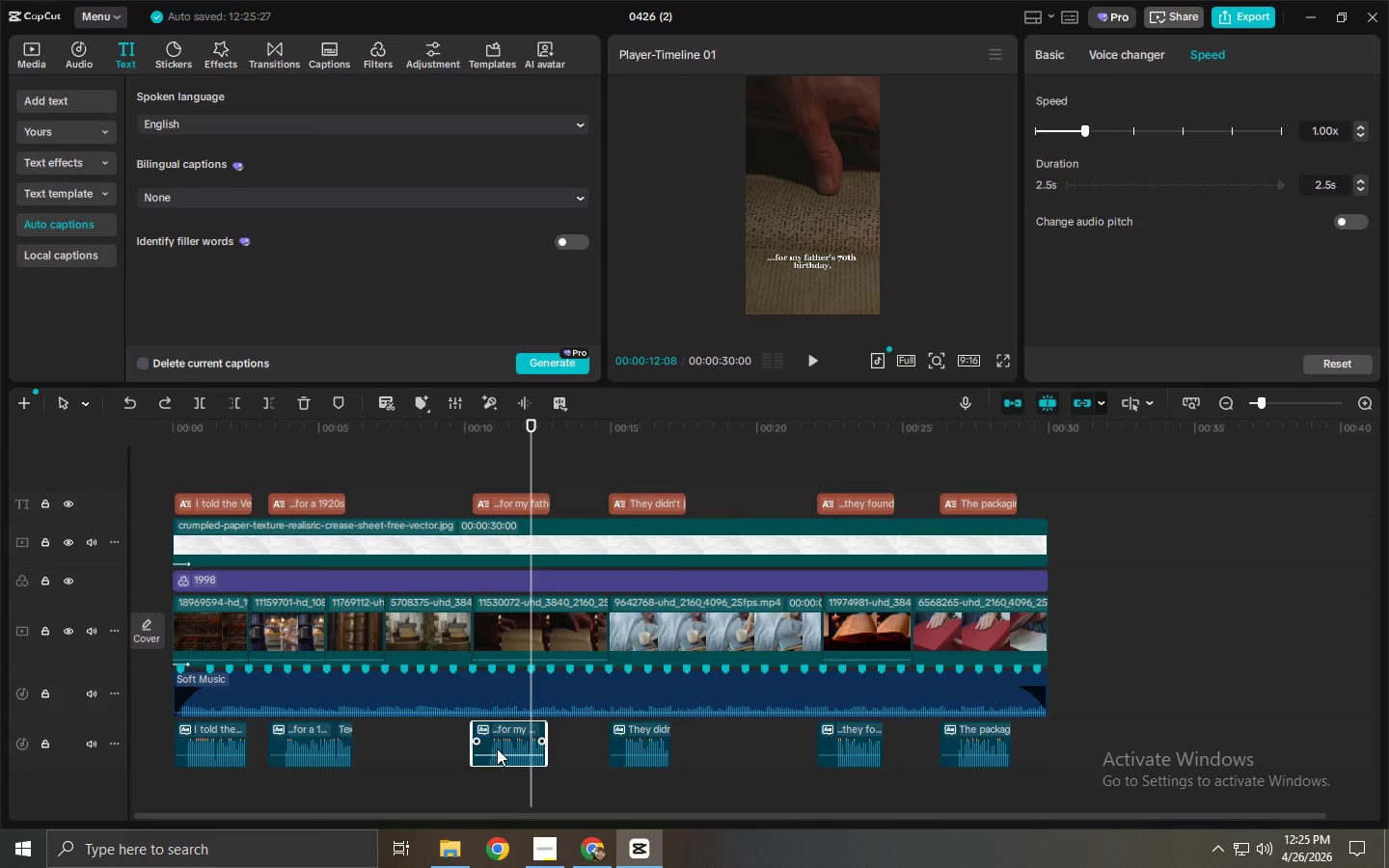 
key(Control+Z)
 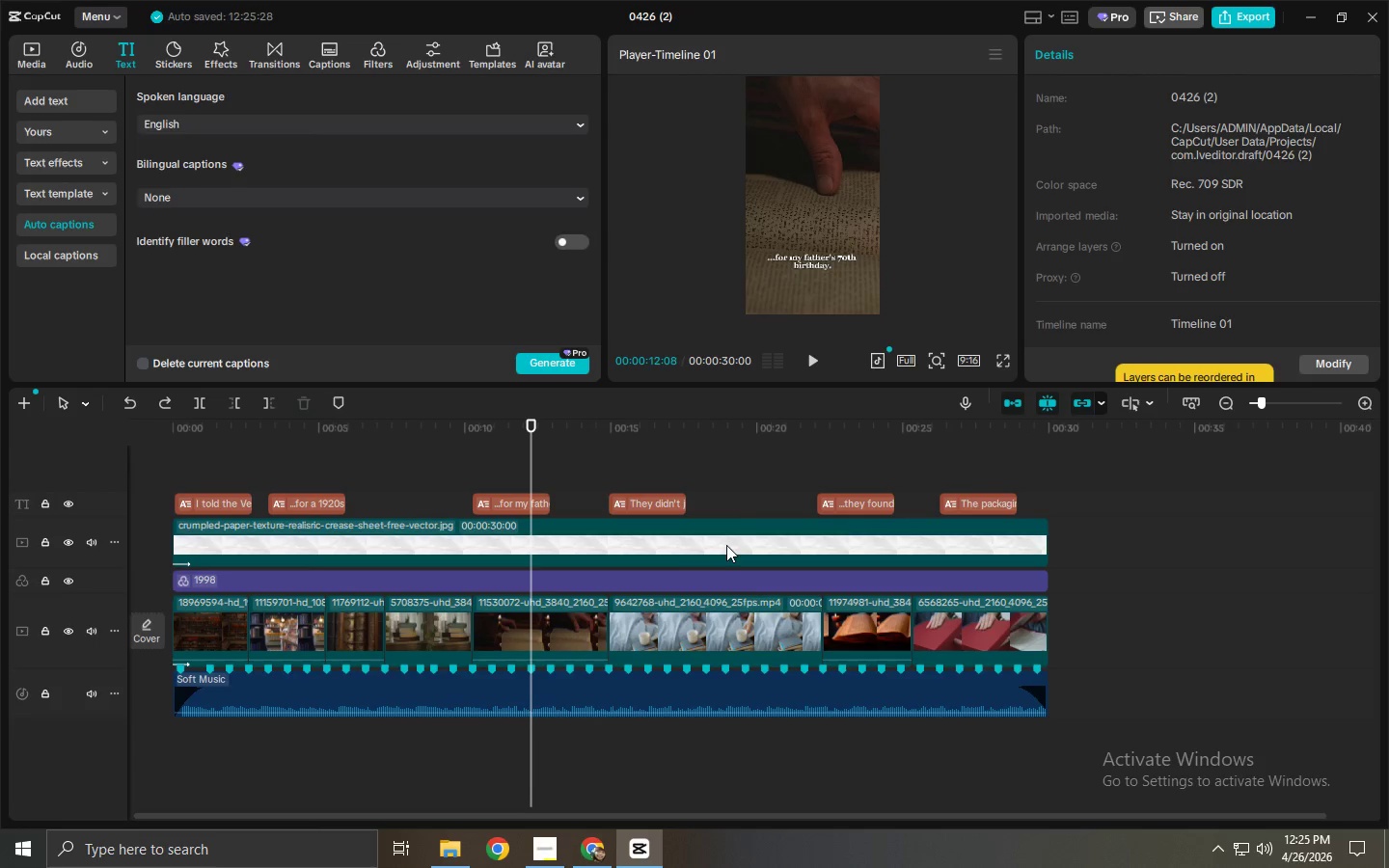 
left_click_drag(start_coordinate=[1037, 499], to_coordinate=[199, 494])
 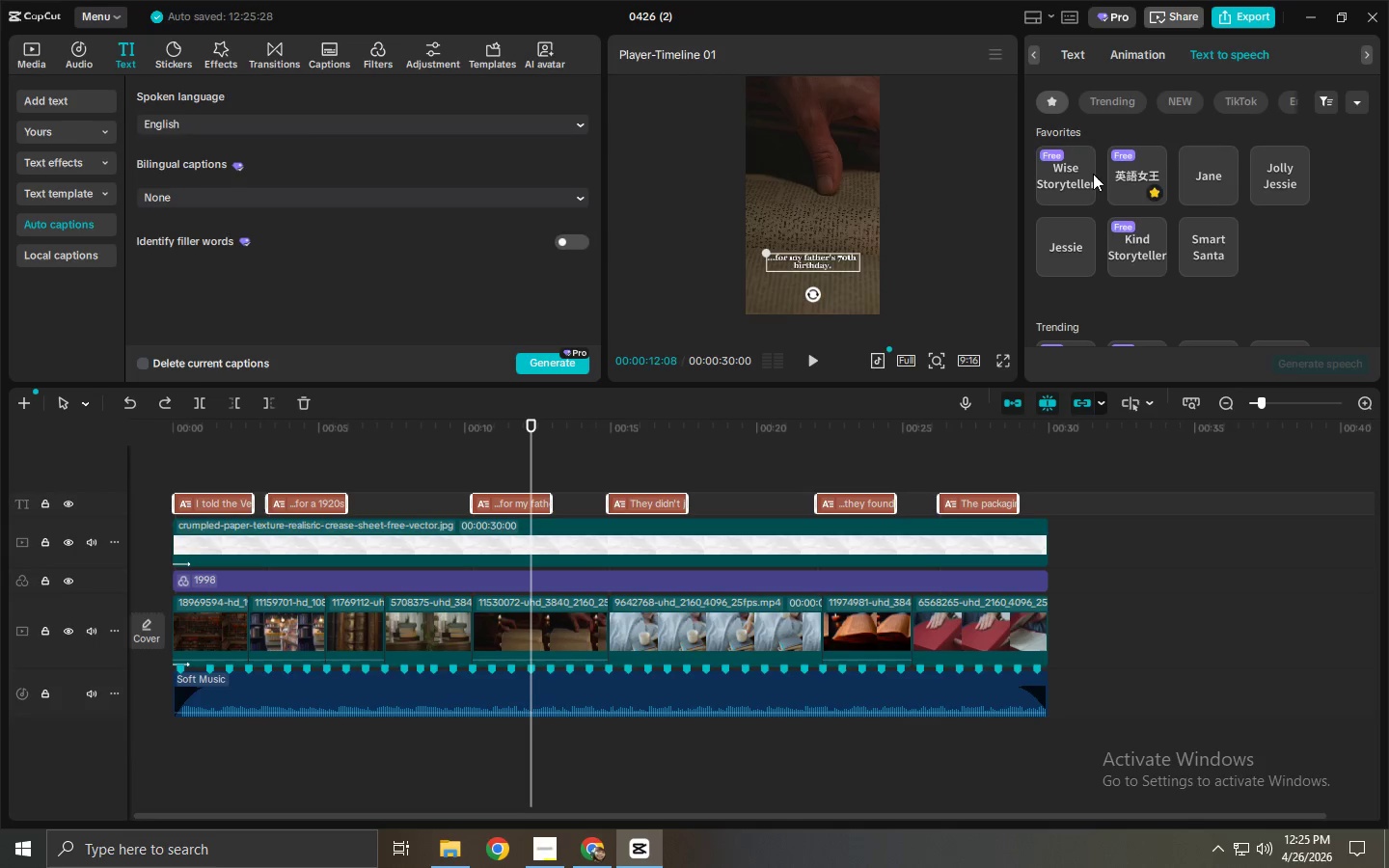 
left_click([1117, 169])
 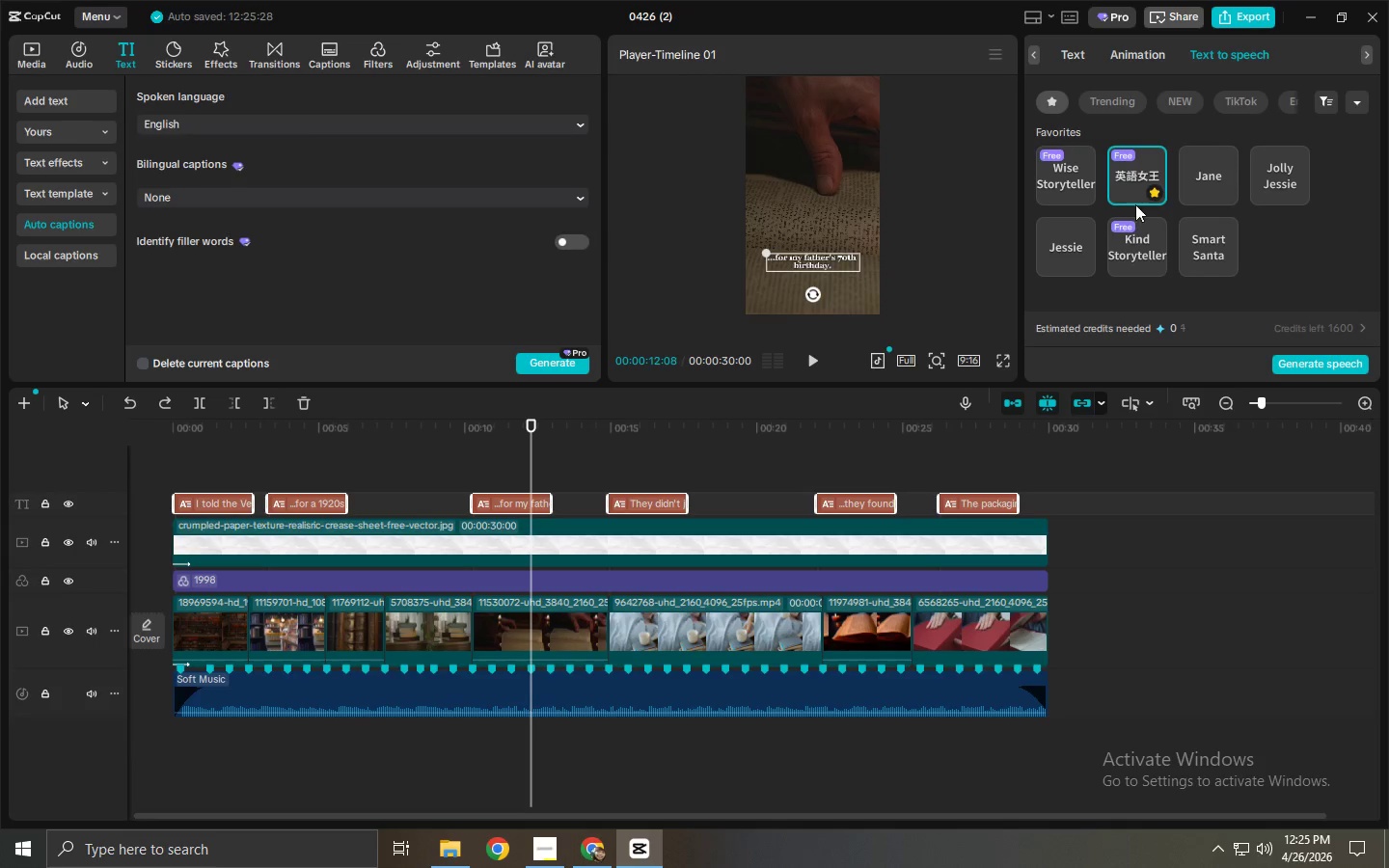 
scroll: coordinate [1118, 265], scroll_direction: down, amount: 3.0
 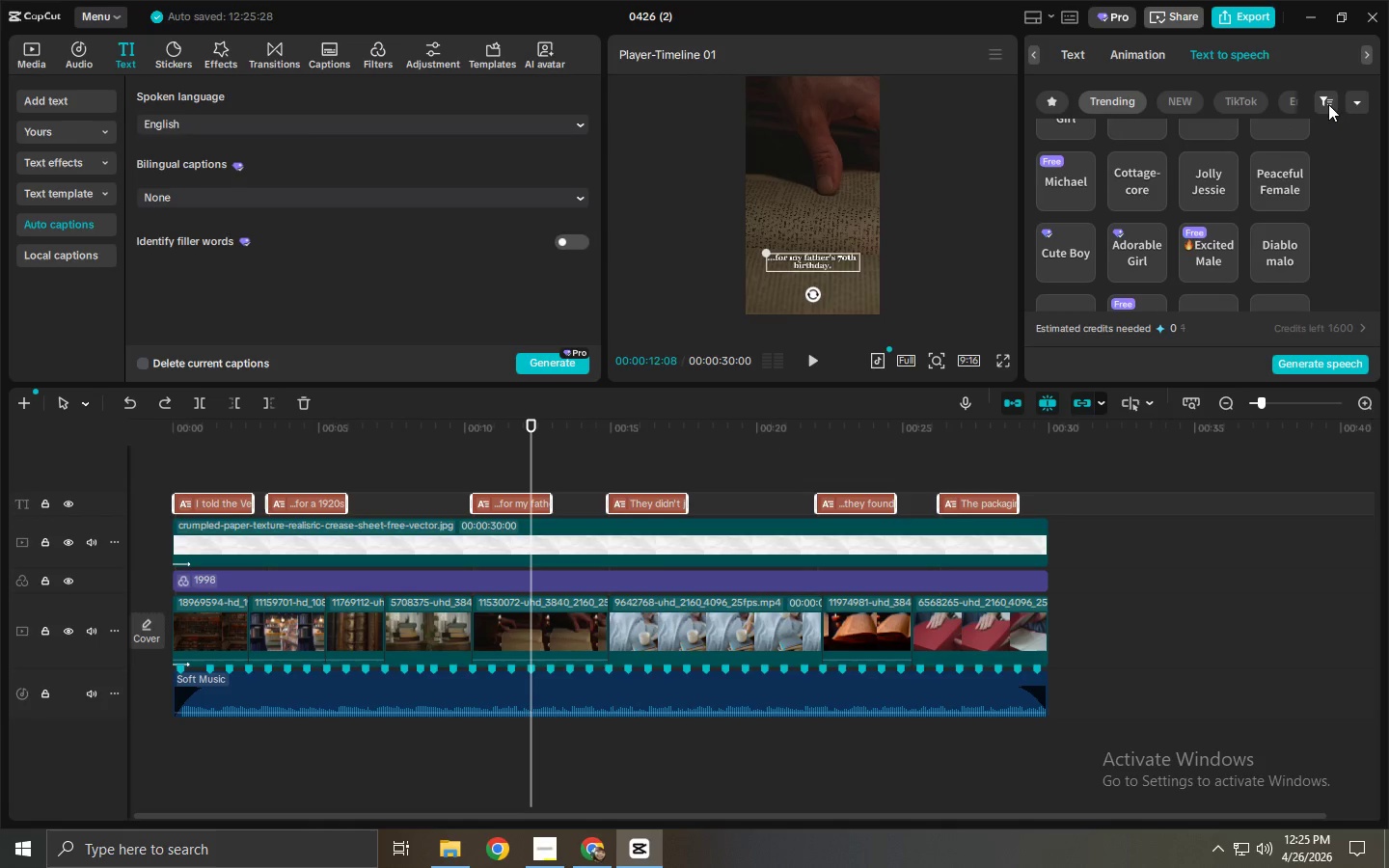 
left_click([1346, 104])
 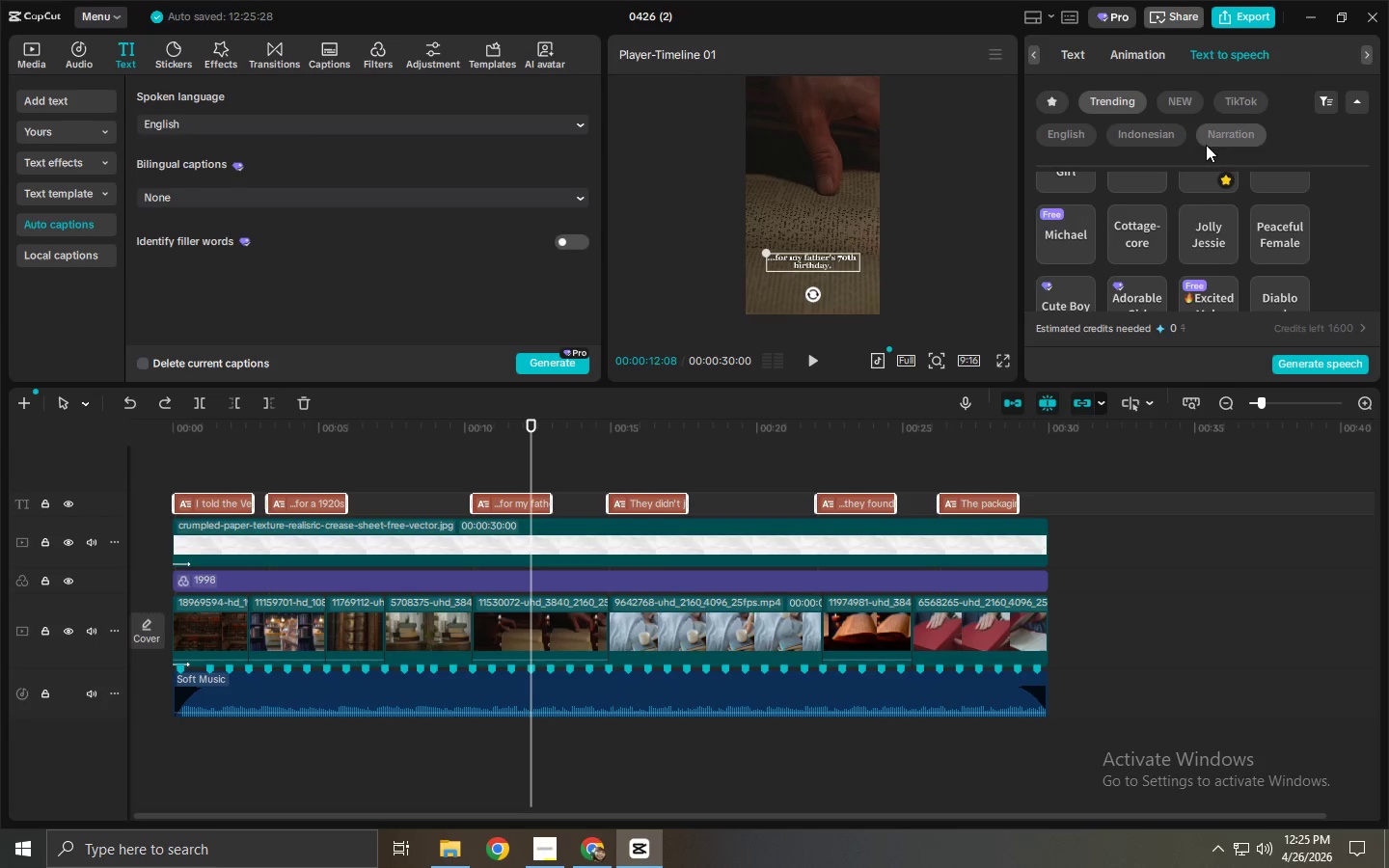 
left_click([1218, 134])
 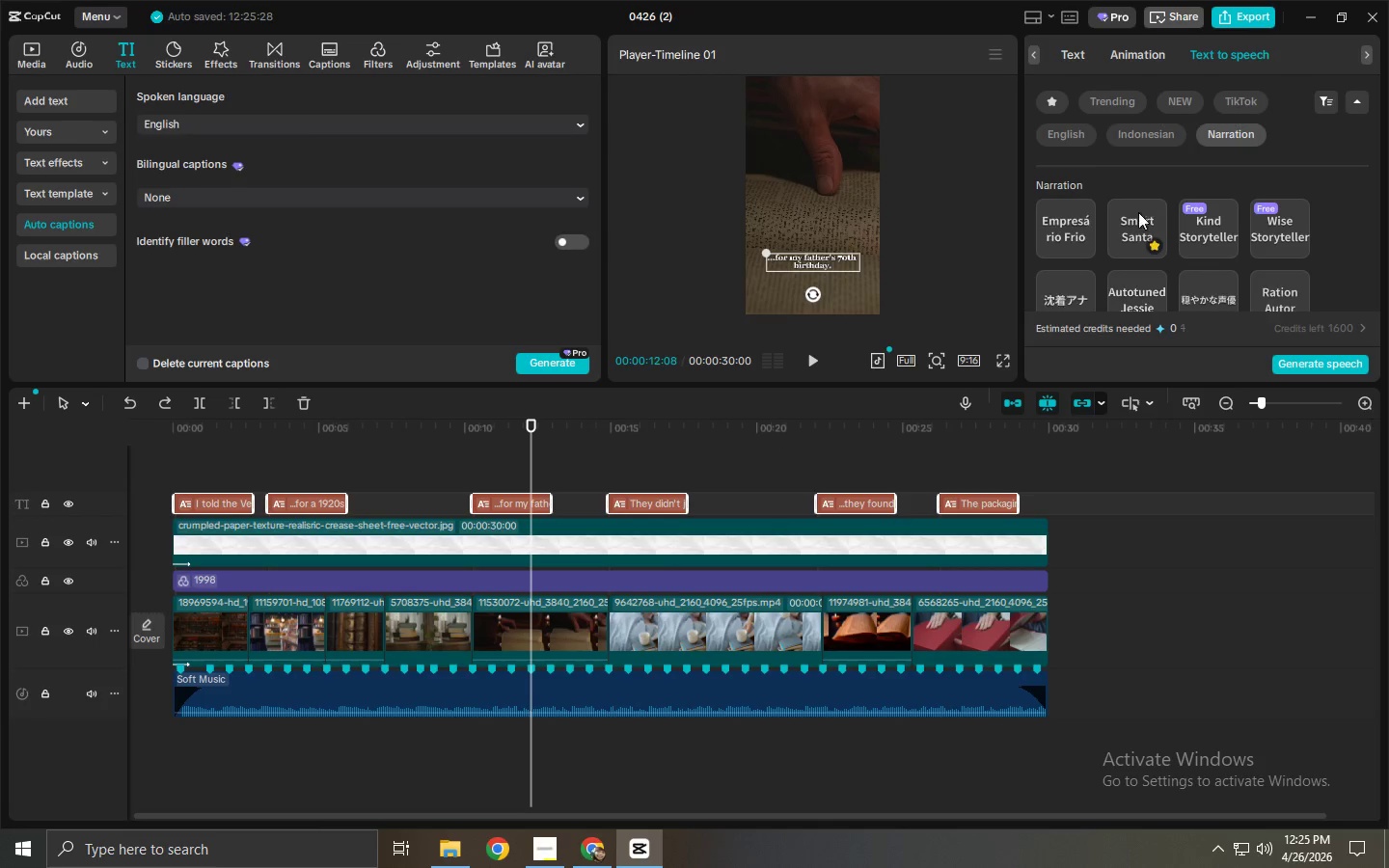 
left_click([1135, 225])
 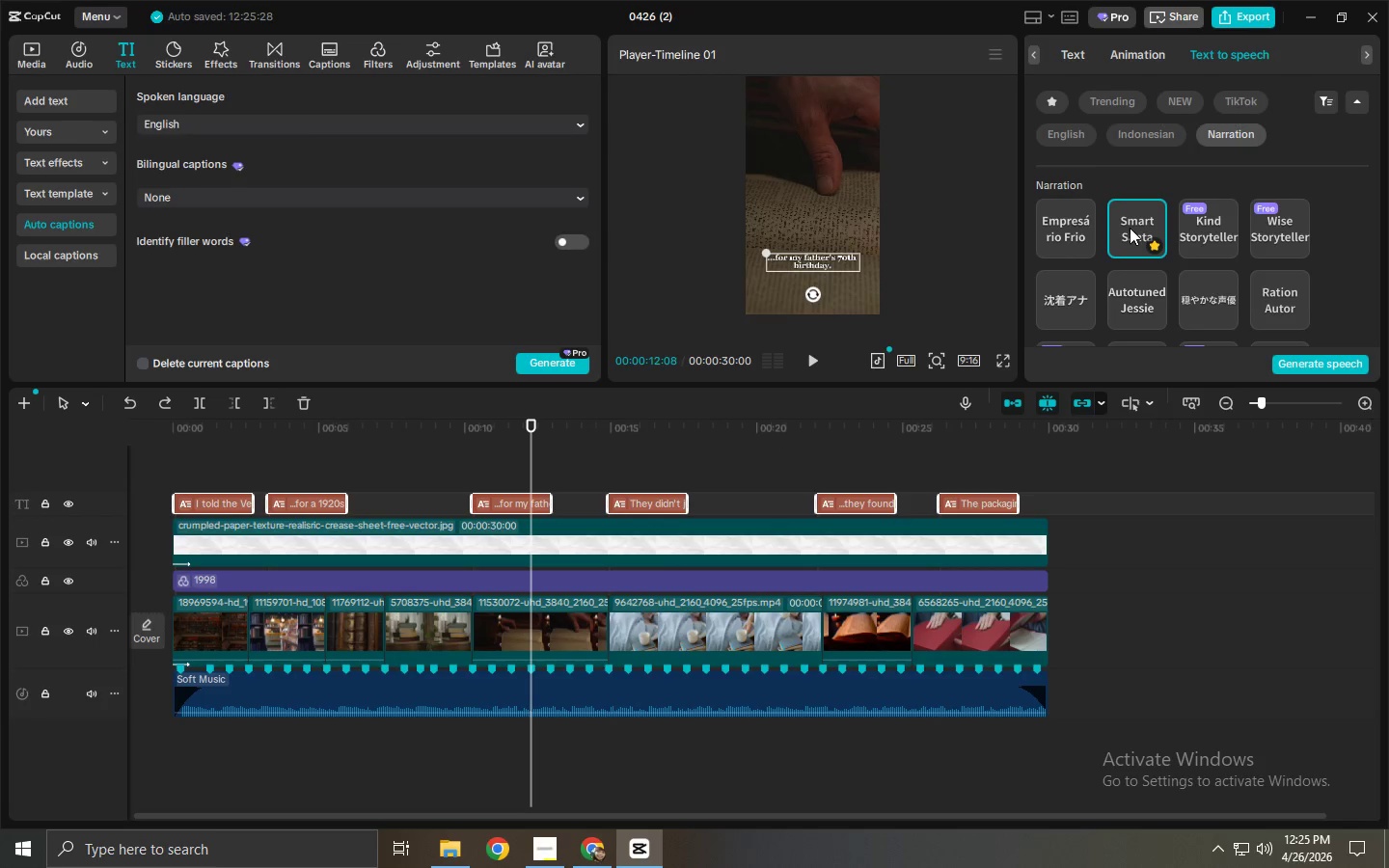 
left_click([212, 505])
 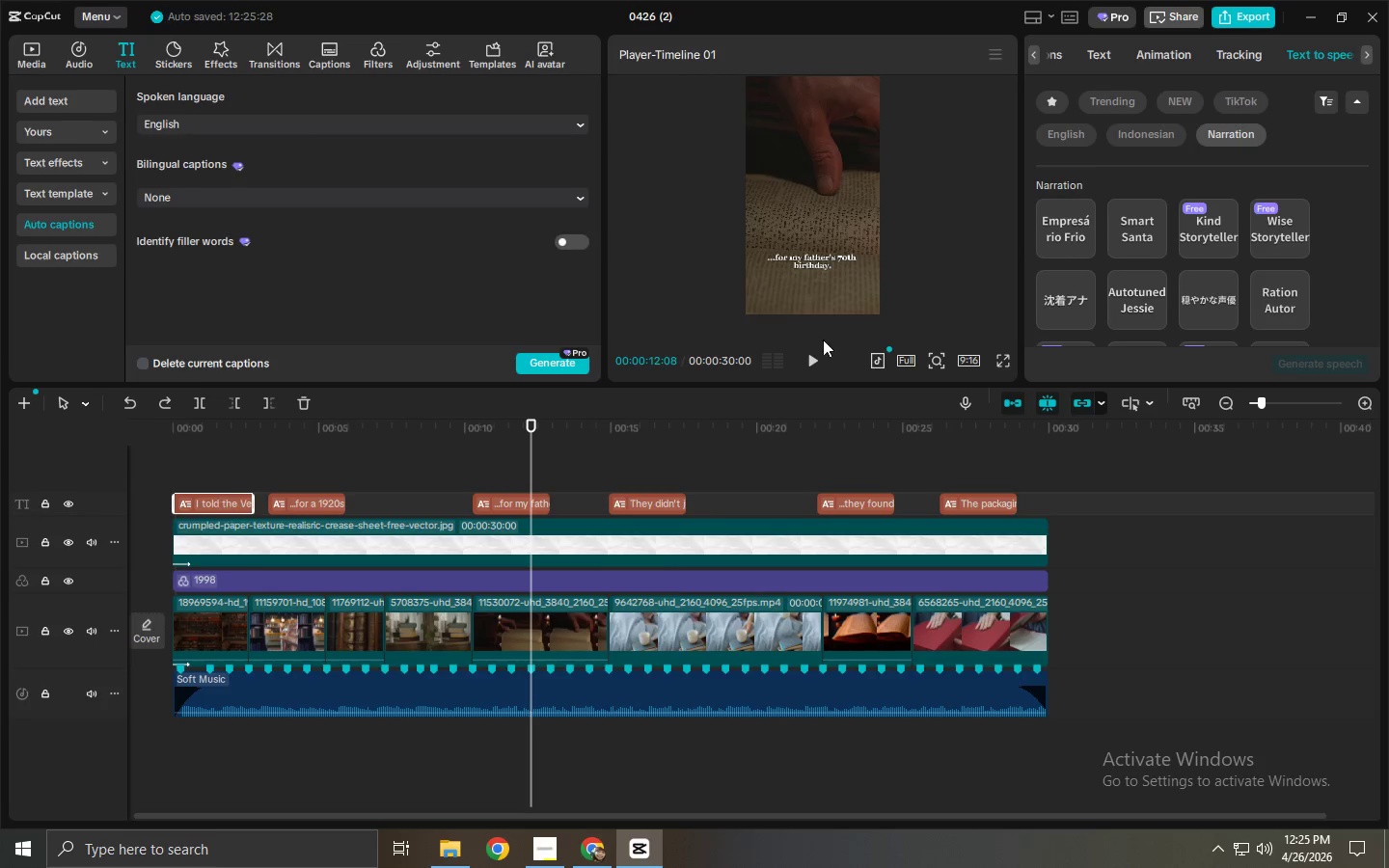 
left_click([1116, 227])
 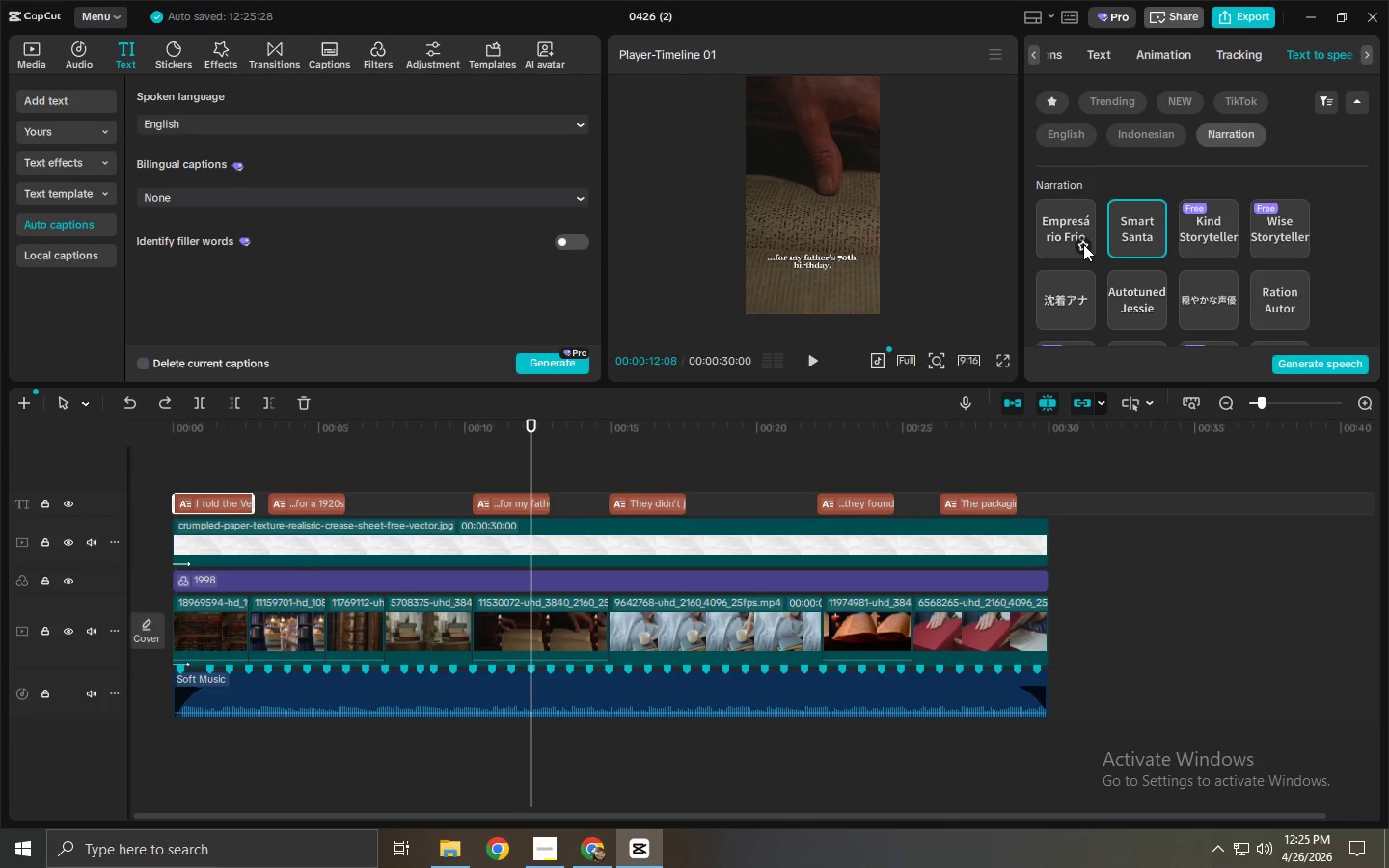 
wait(6.34)
 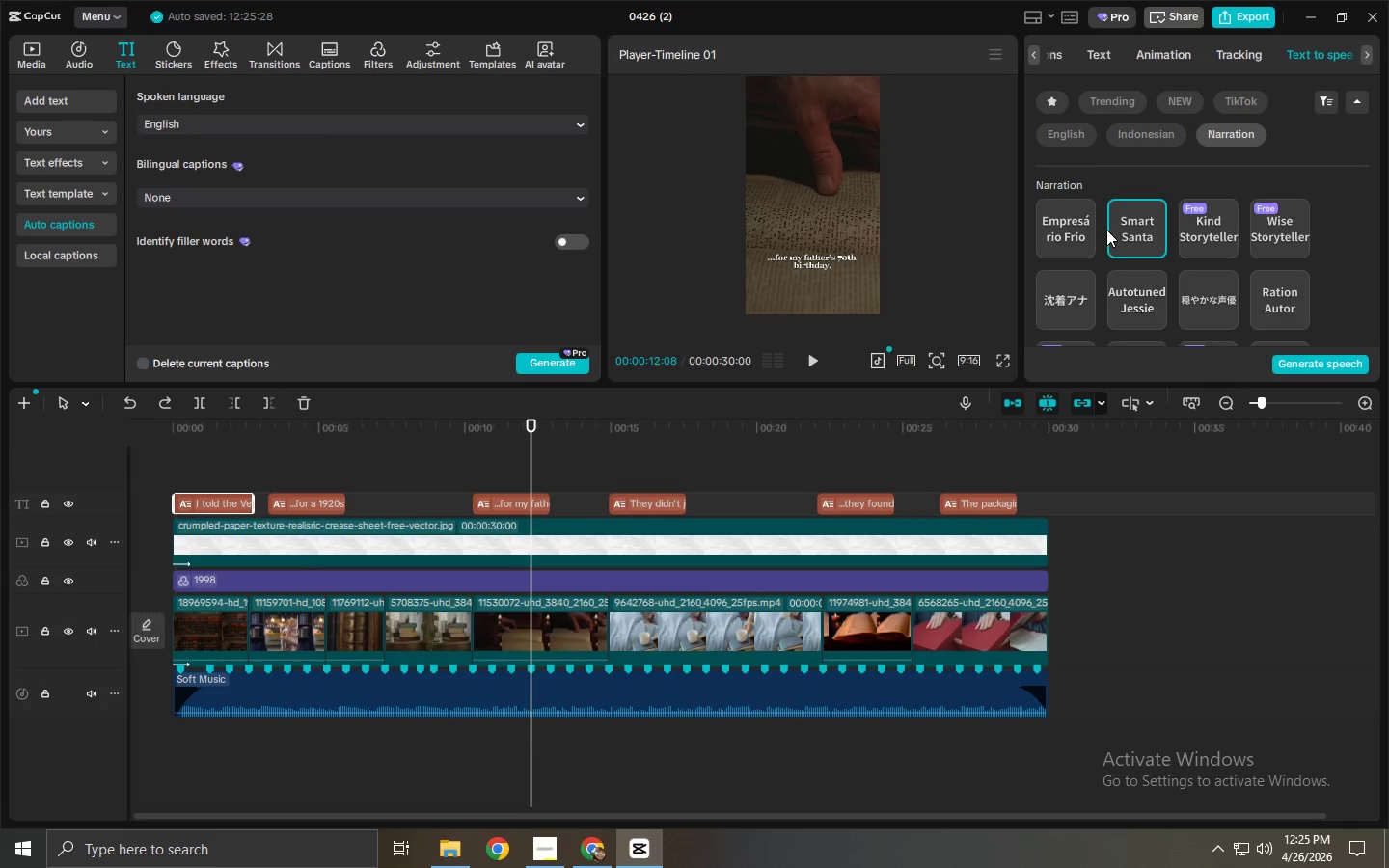 
left_click([1069, 240])
 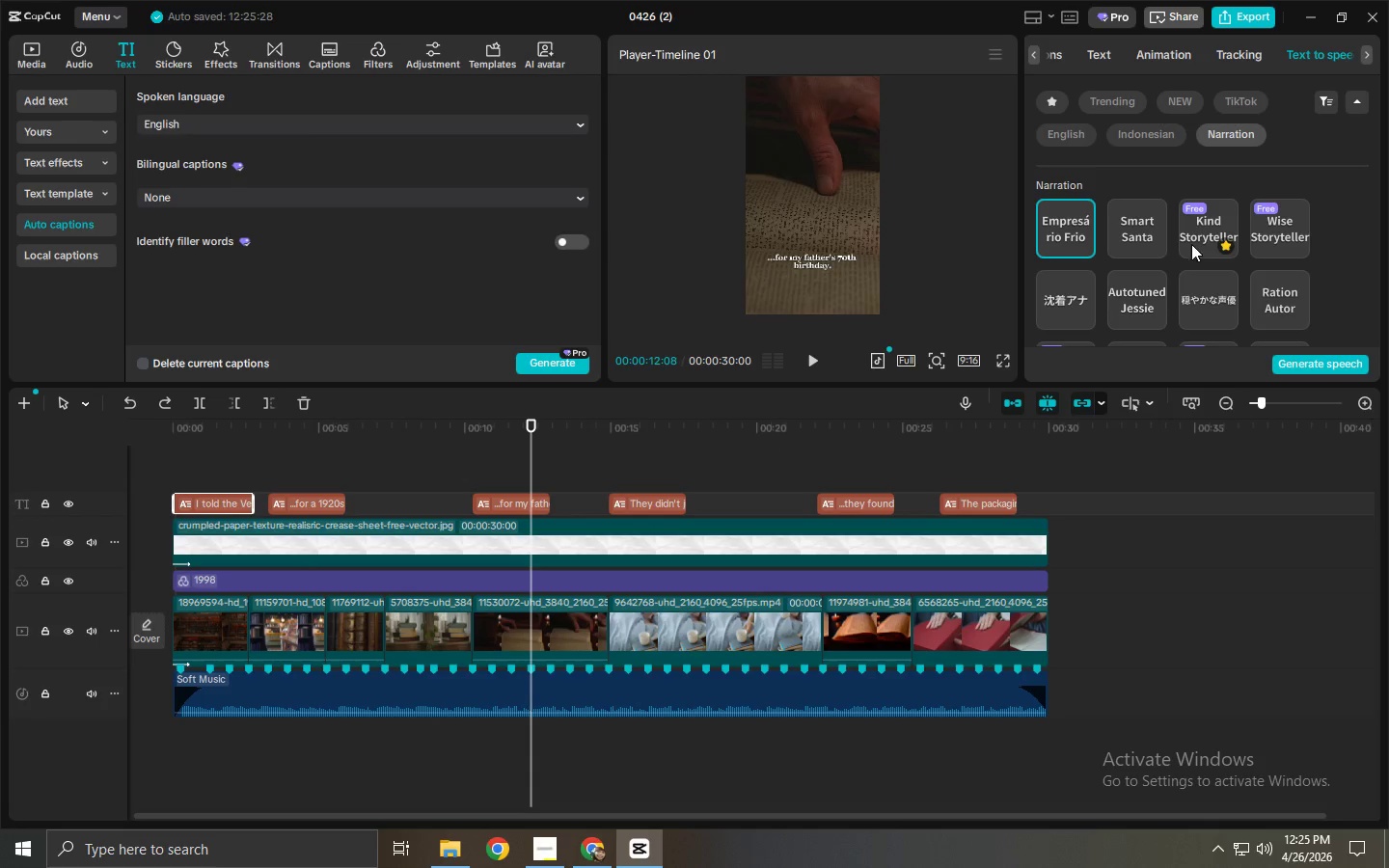 
left_click([1197, 230])
 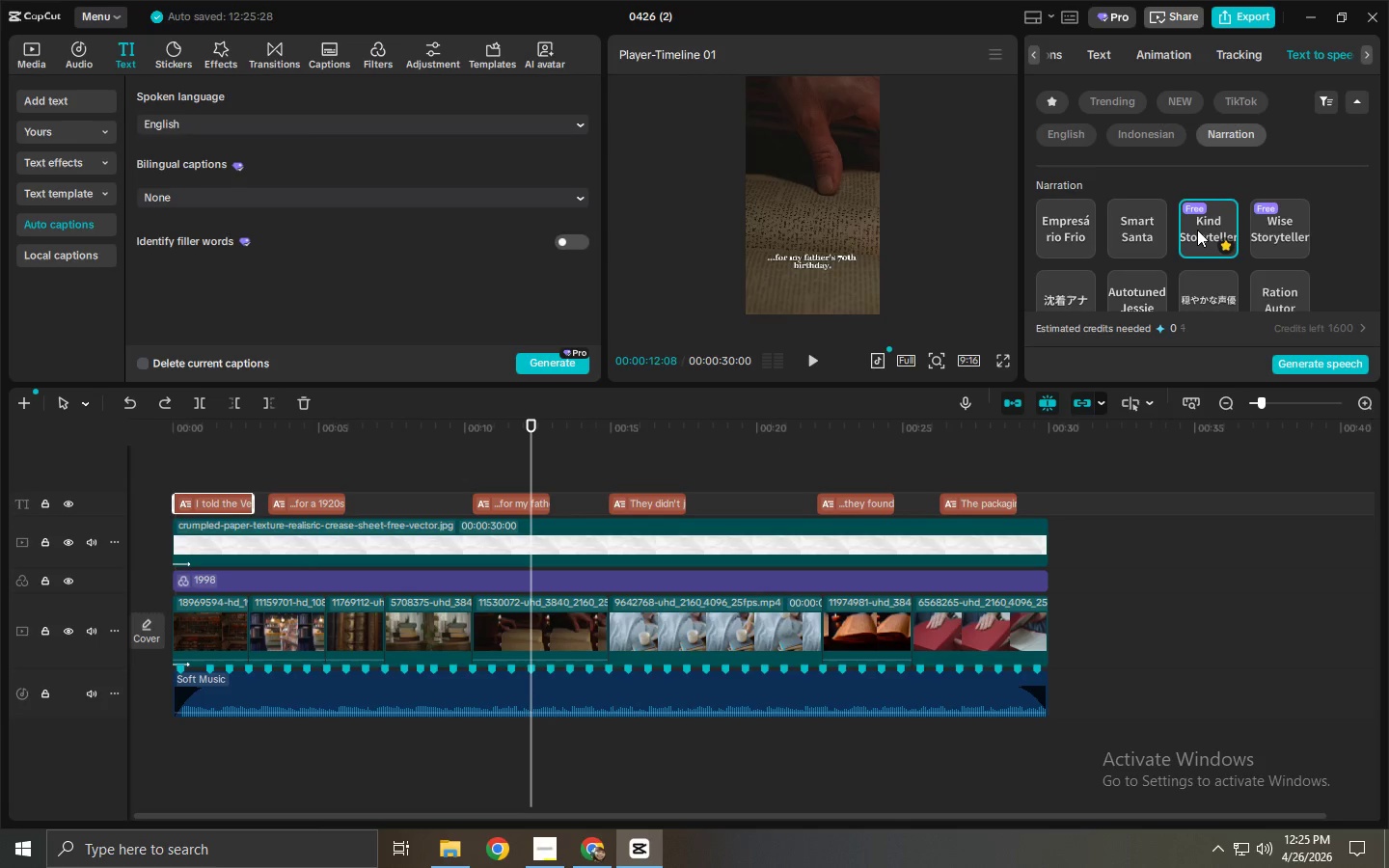 
left_click([1291, 360])
 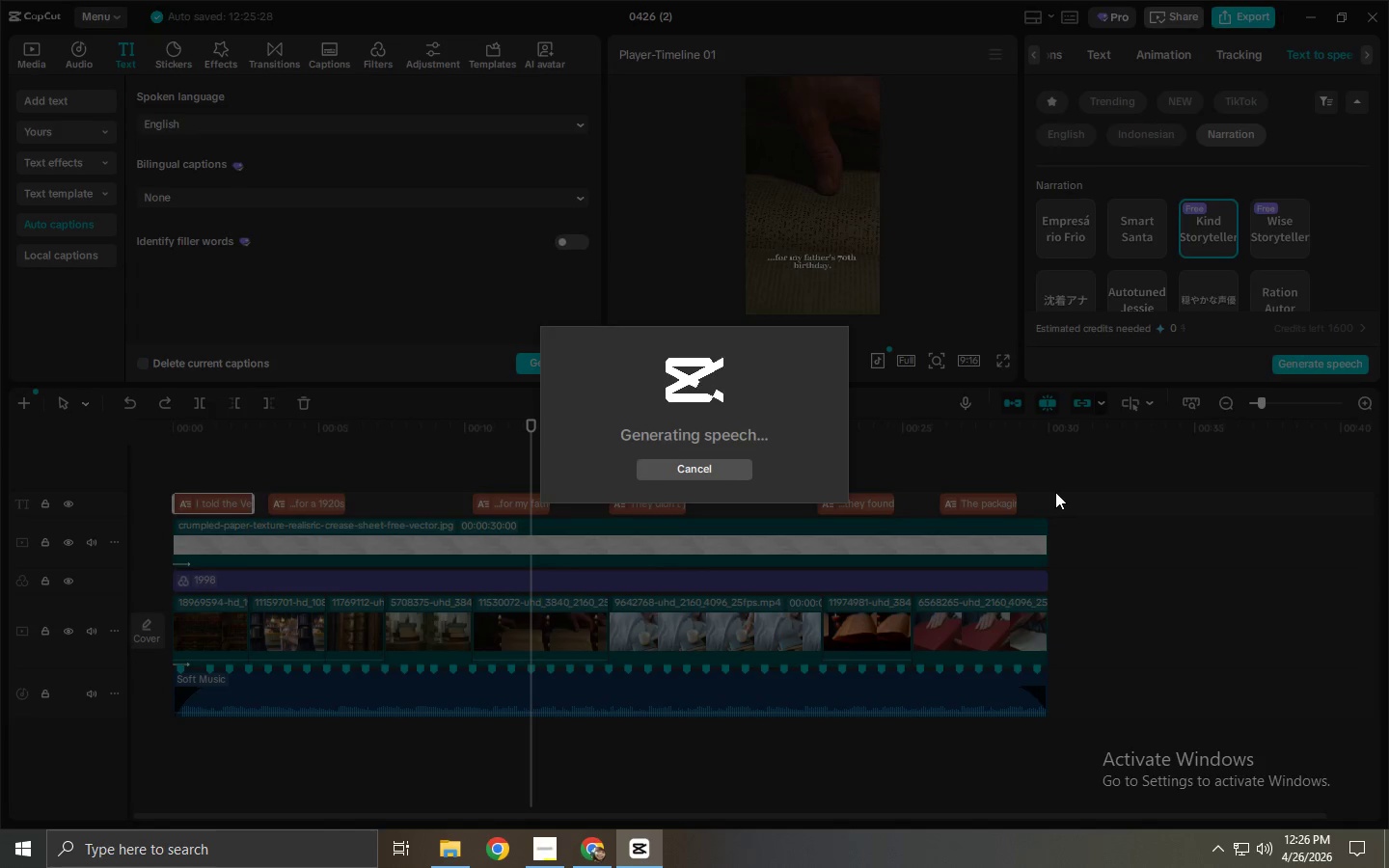 
wait(5.25)
 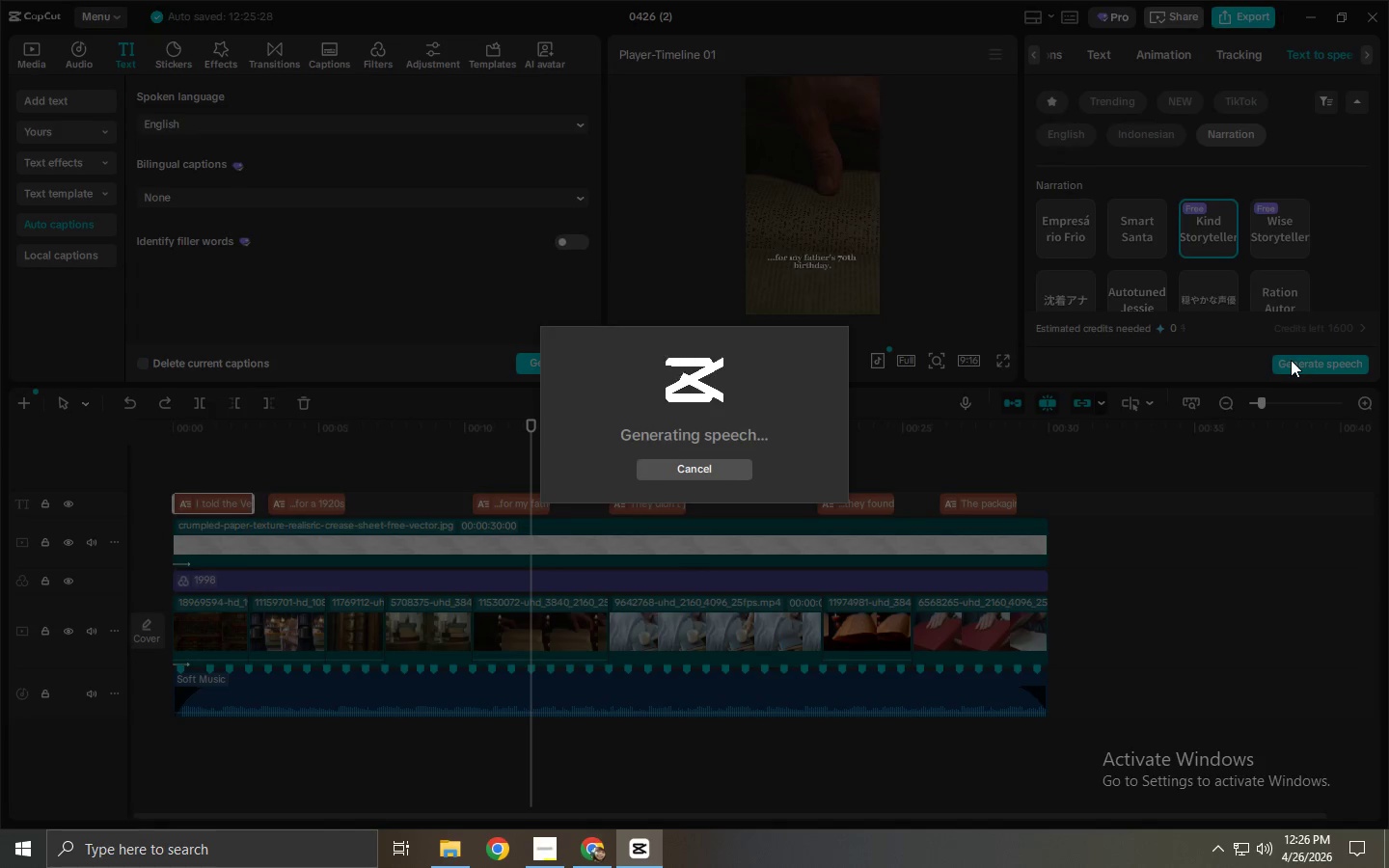 
left_click_drag(start_coordinate=[1065, 494], to_coordinate=[301, 507])
 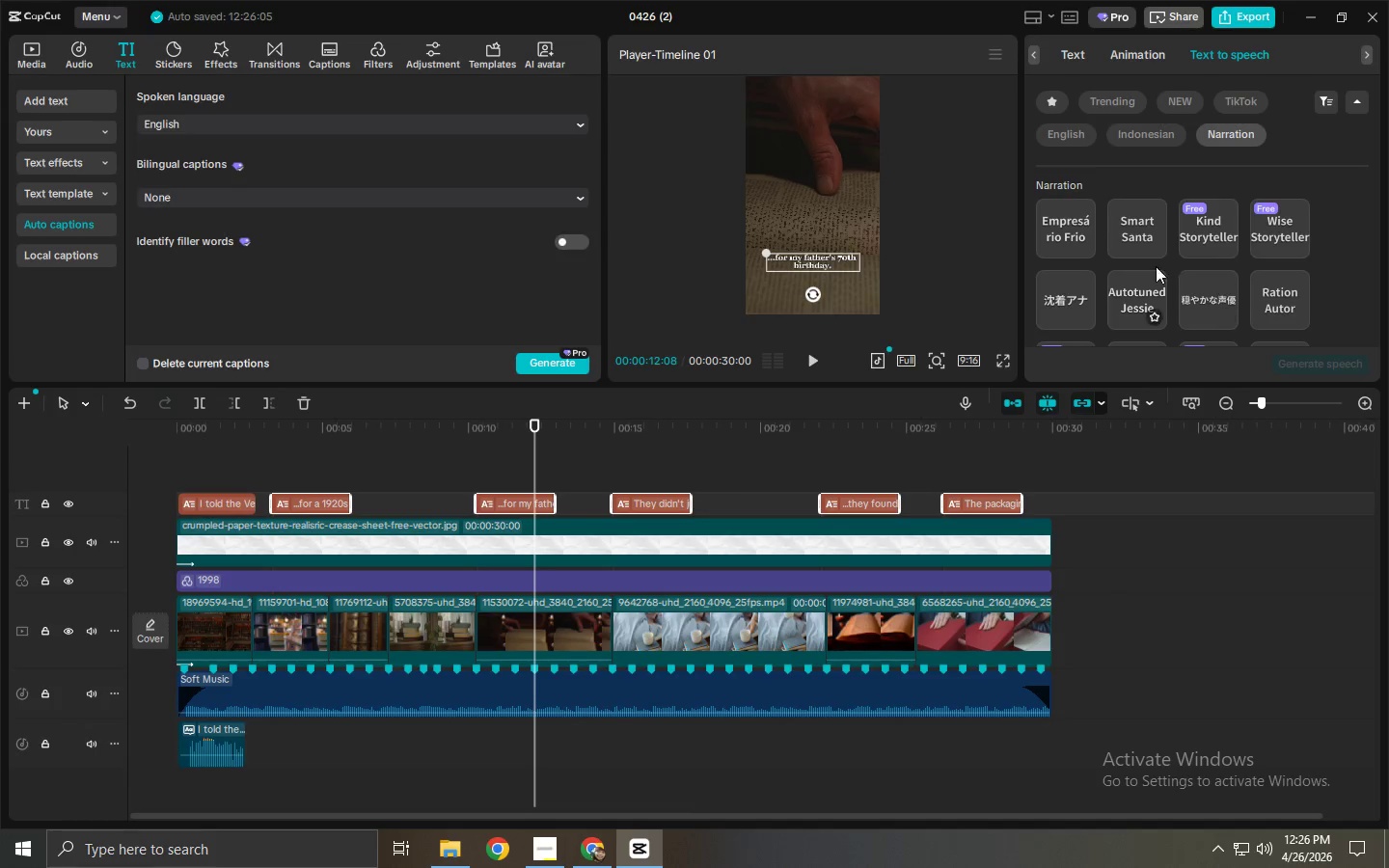 
left_click([1211, 227])
 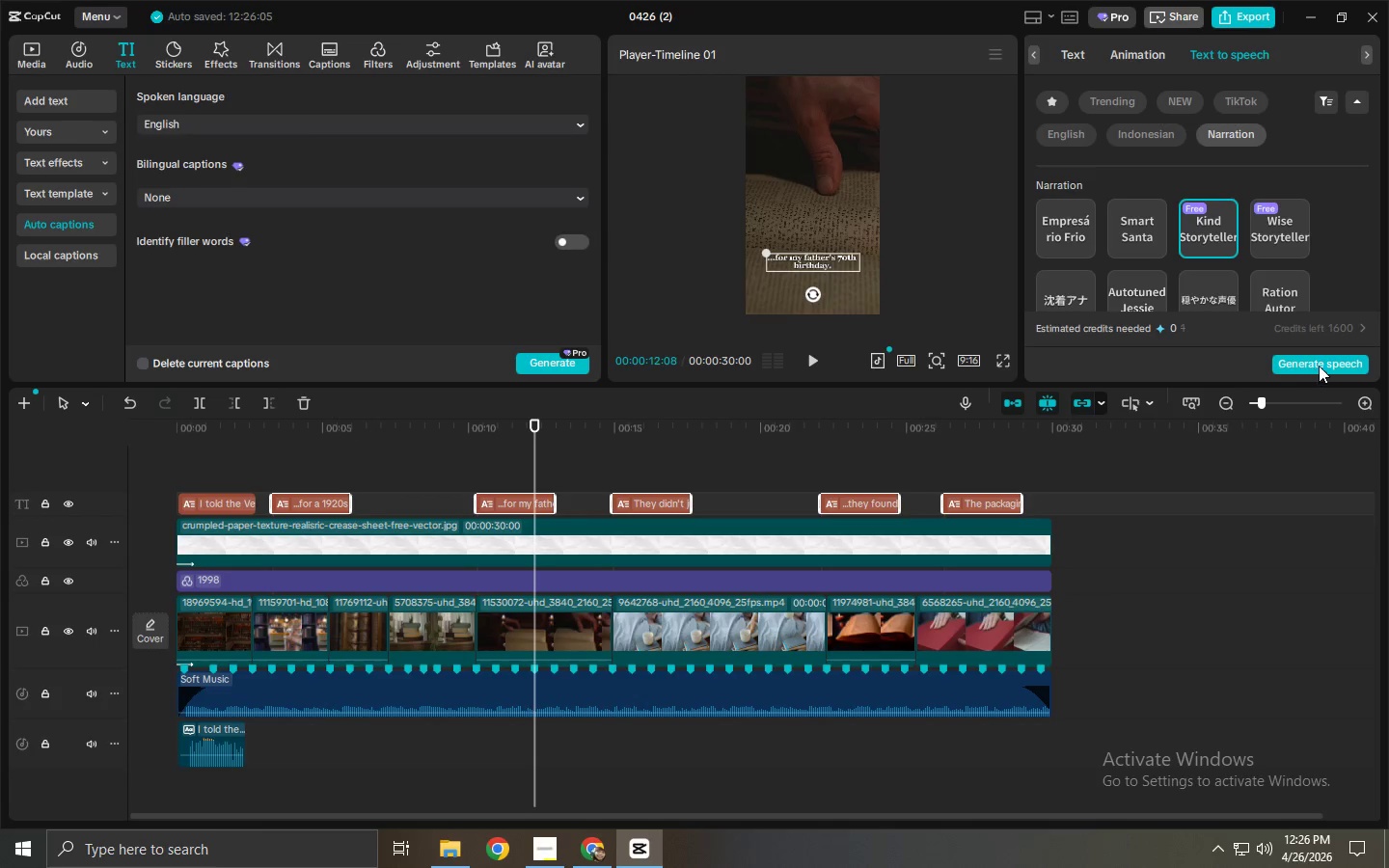 
left_click([1319, 366])
 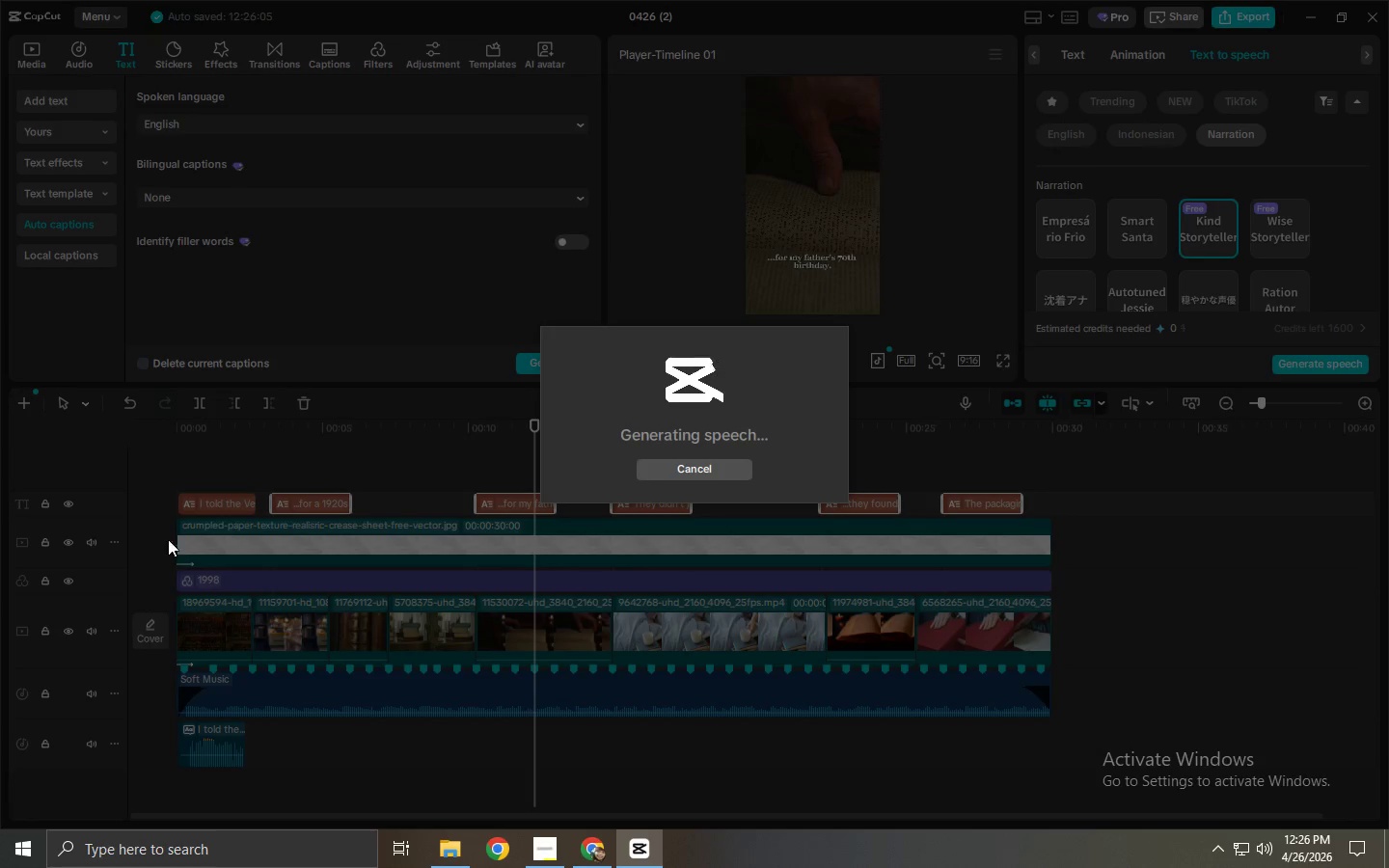 
wait(6.19)
 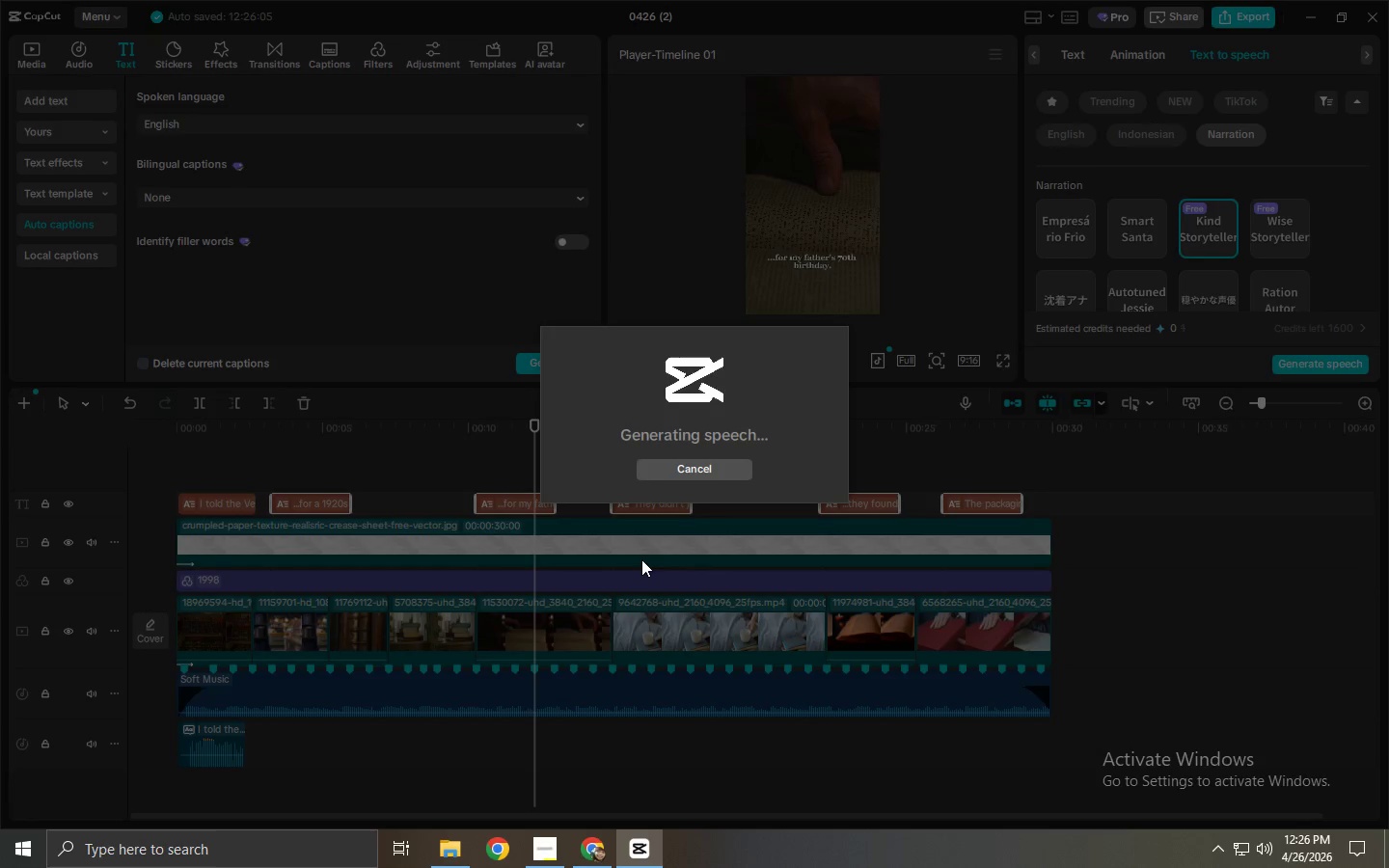 
left_click_drag(start_coordinate=[221, 438], to_coordinate=[124, 434])
 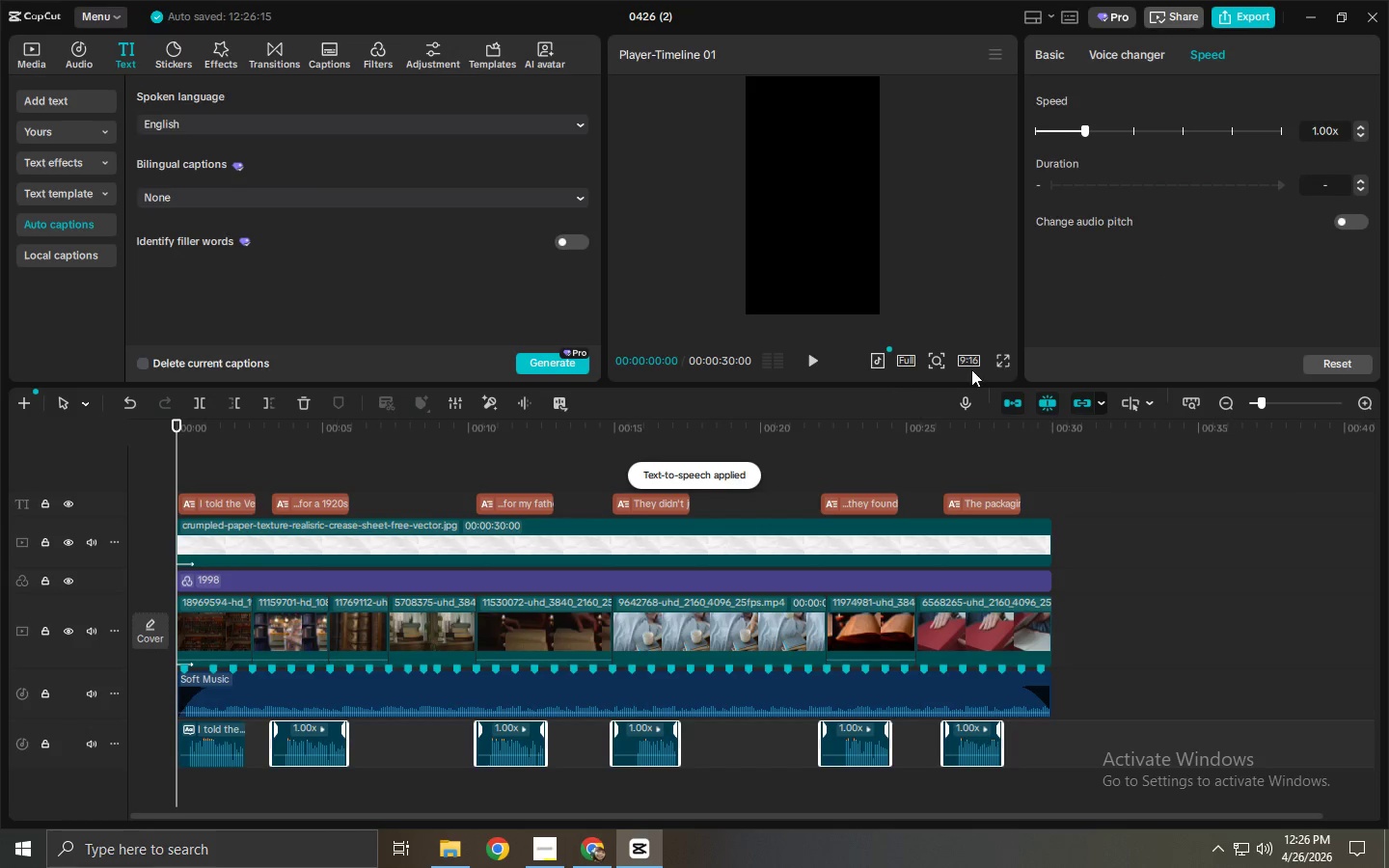 
left_click([999, 357])
 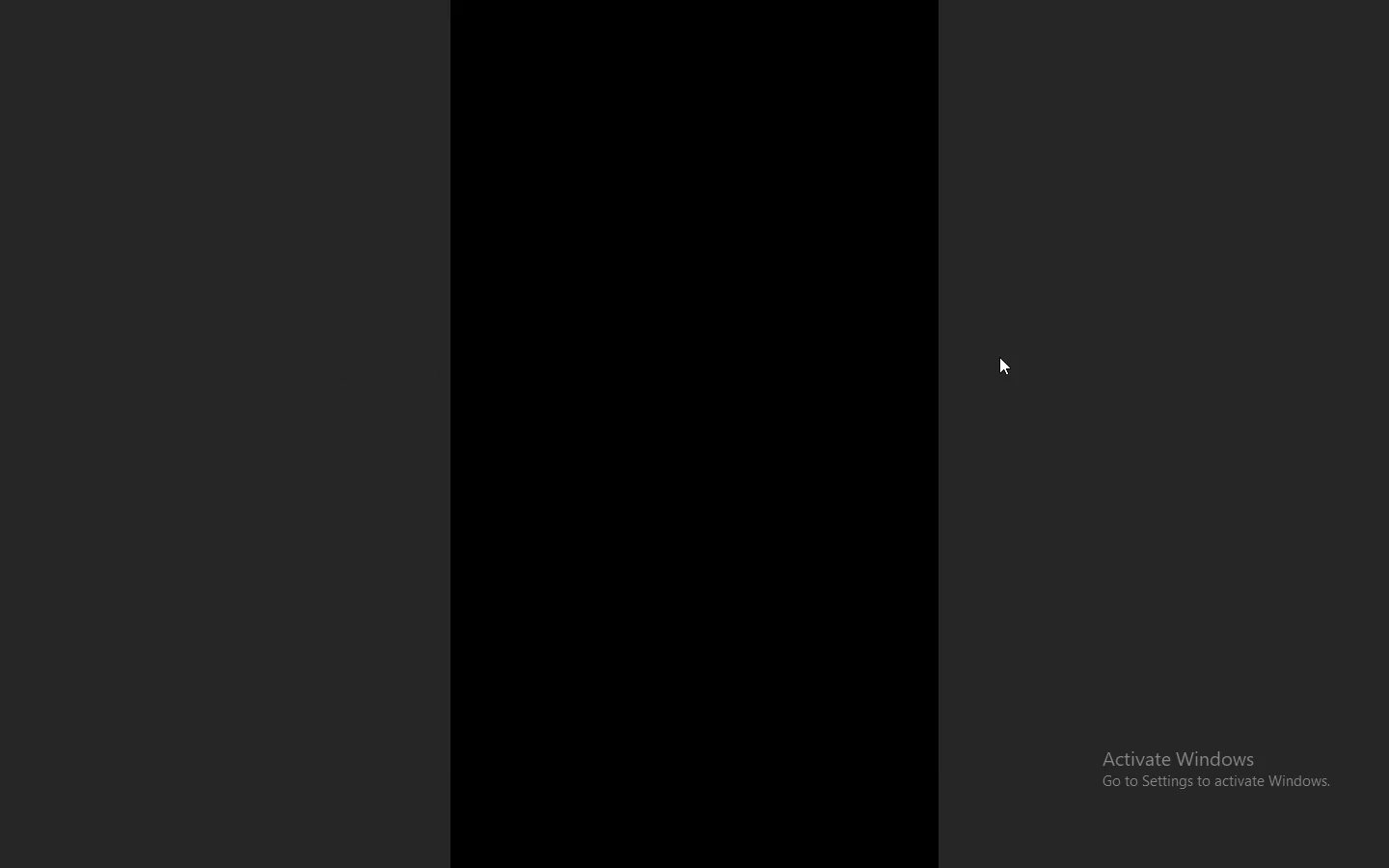 
key(Space)
 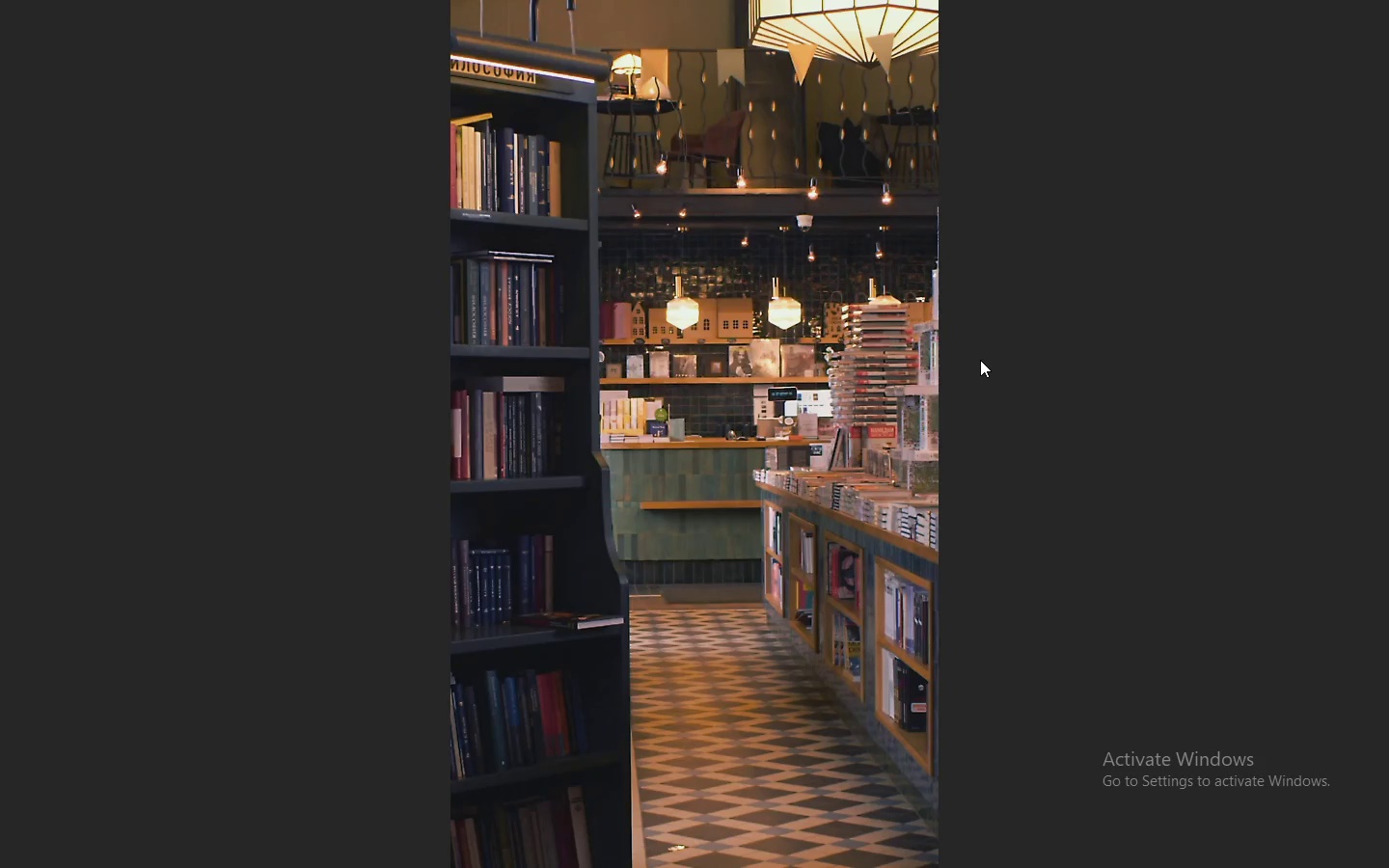 
key(Escape)
 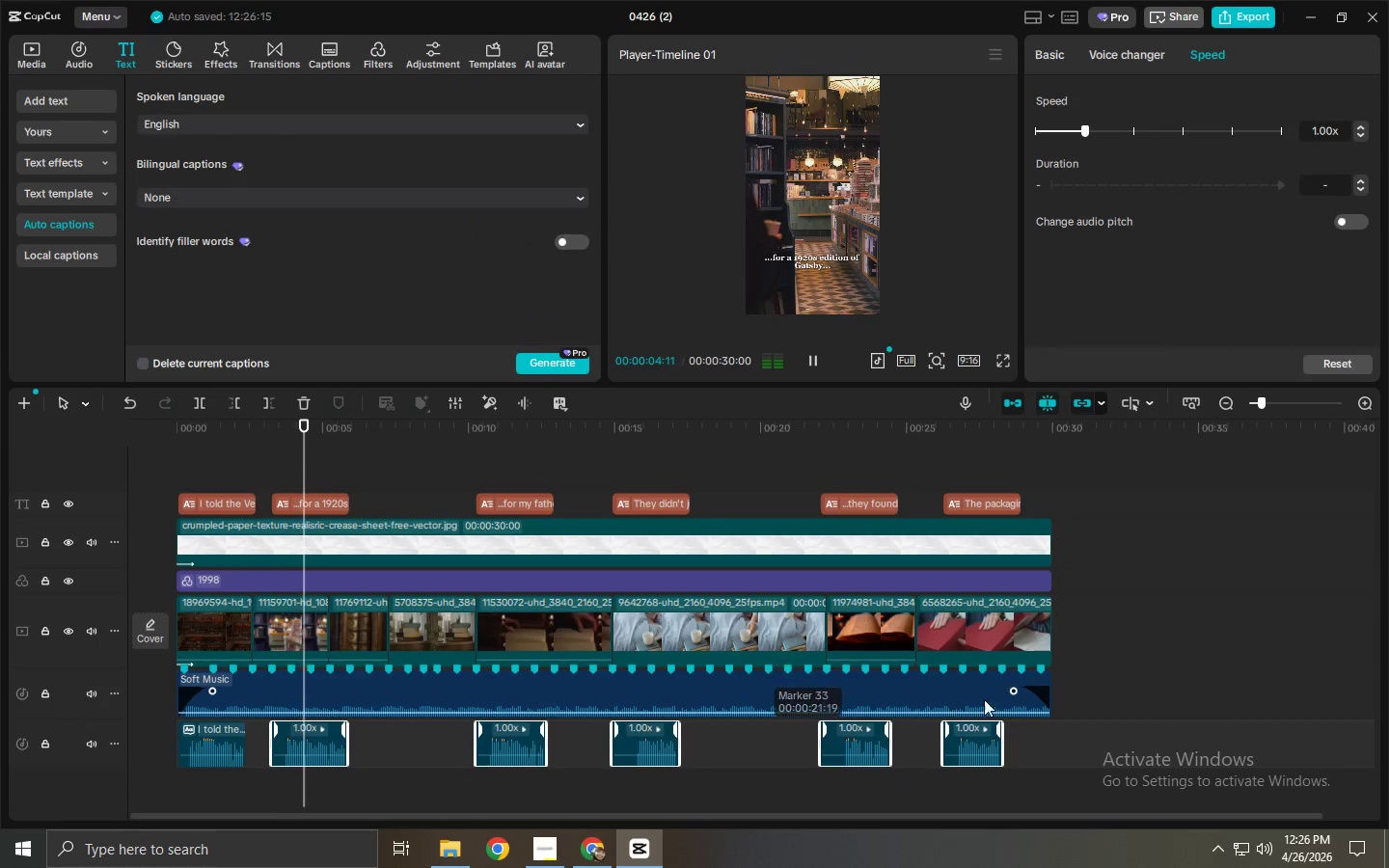 
key(Space)
 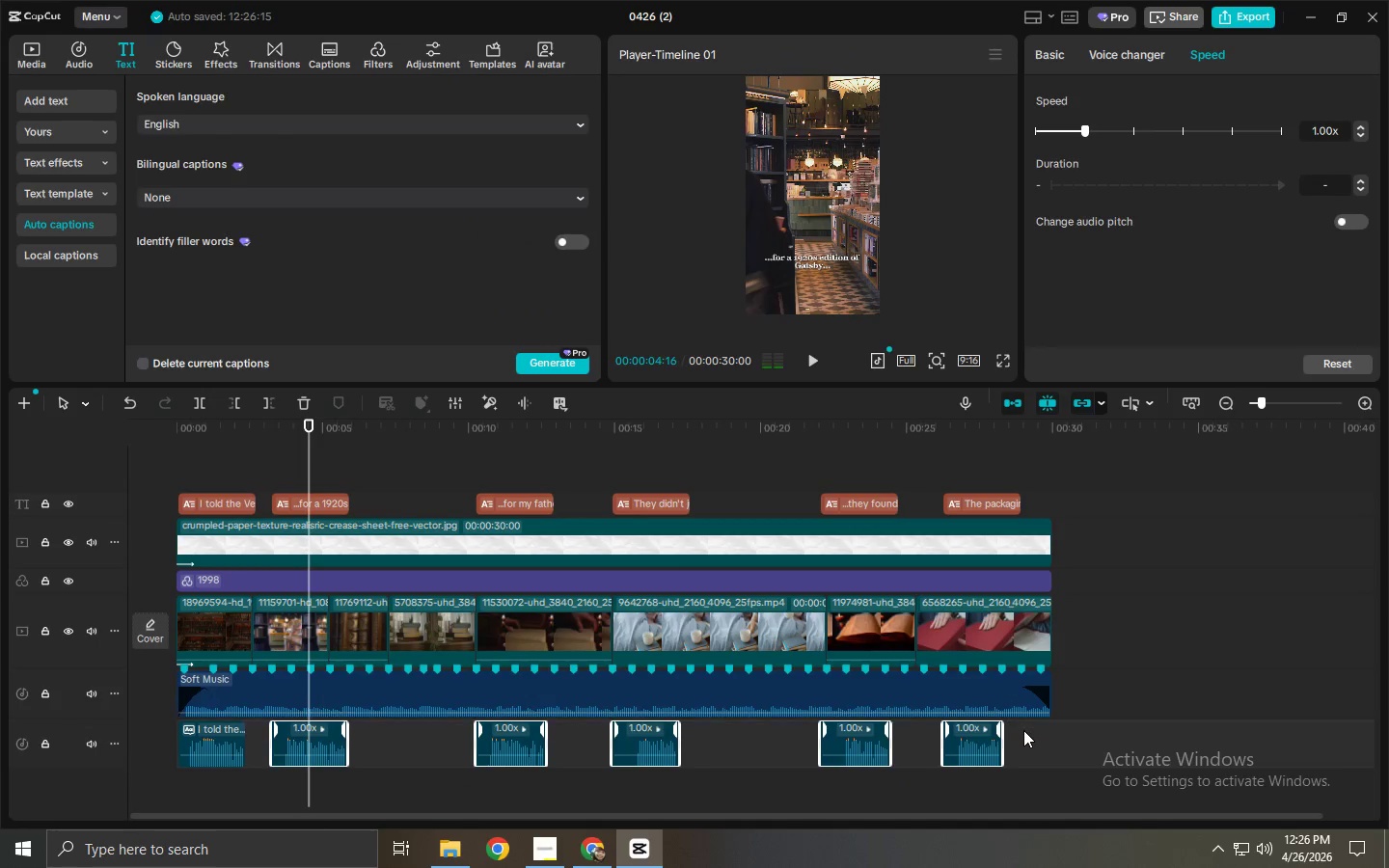 
left_click_drag(start_coordinate=[1027, 731], to_coordinate=[201, 748])
 